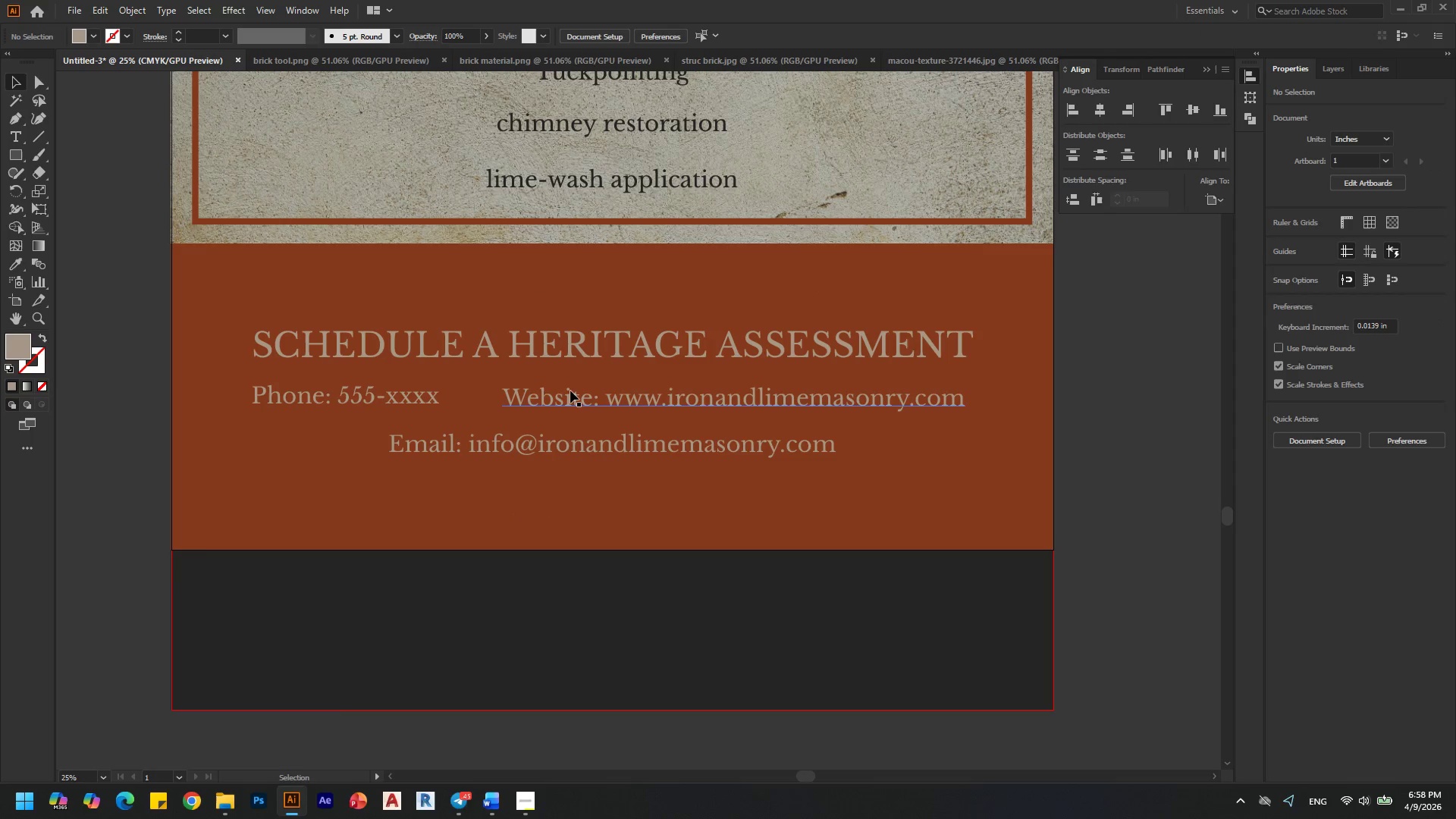 
left_click([569, 394])
 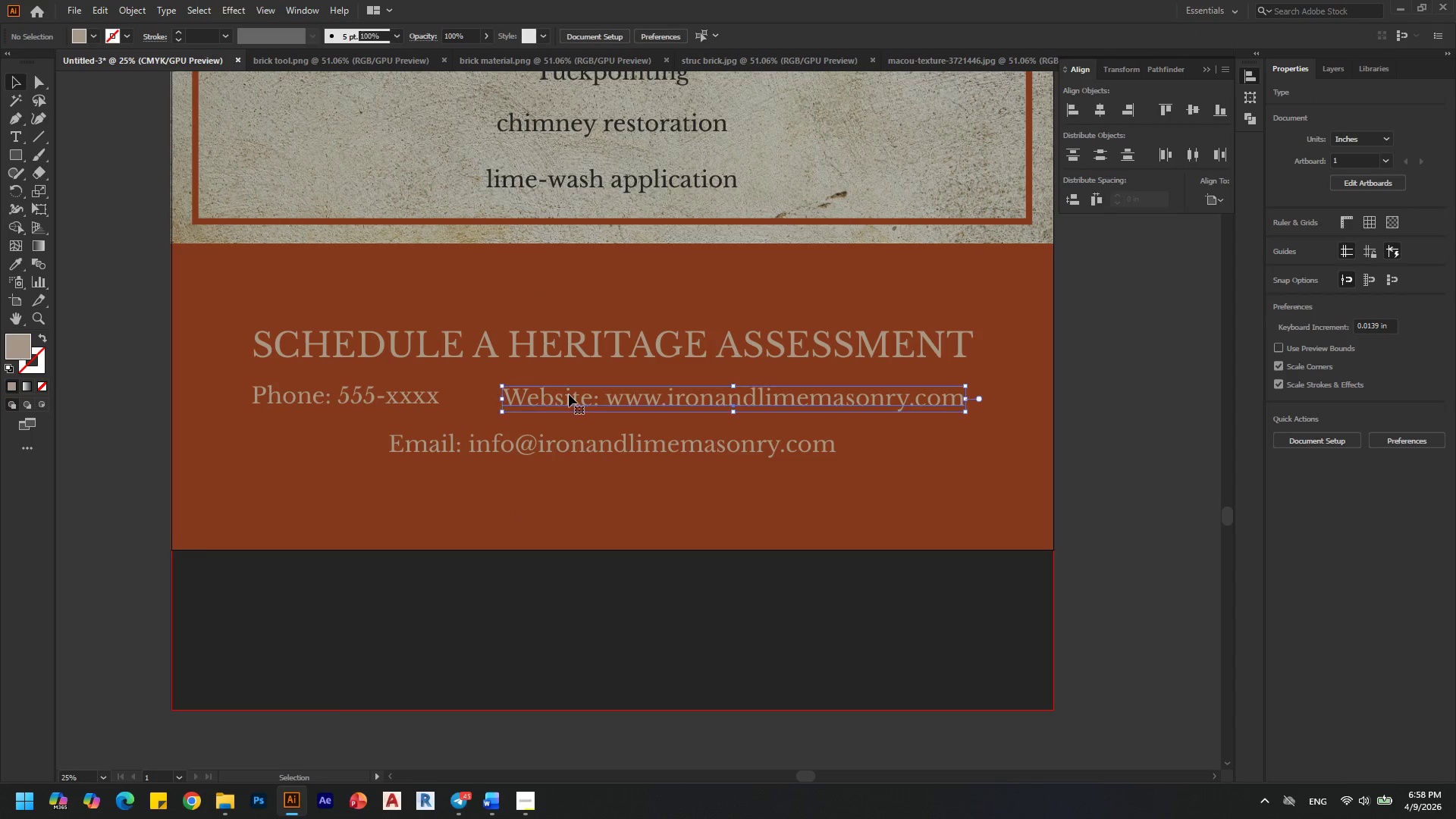 
hold_key(key=ShiftLeft, duration=0.69)
left_click([369, 402])
 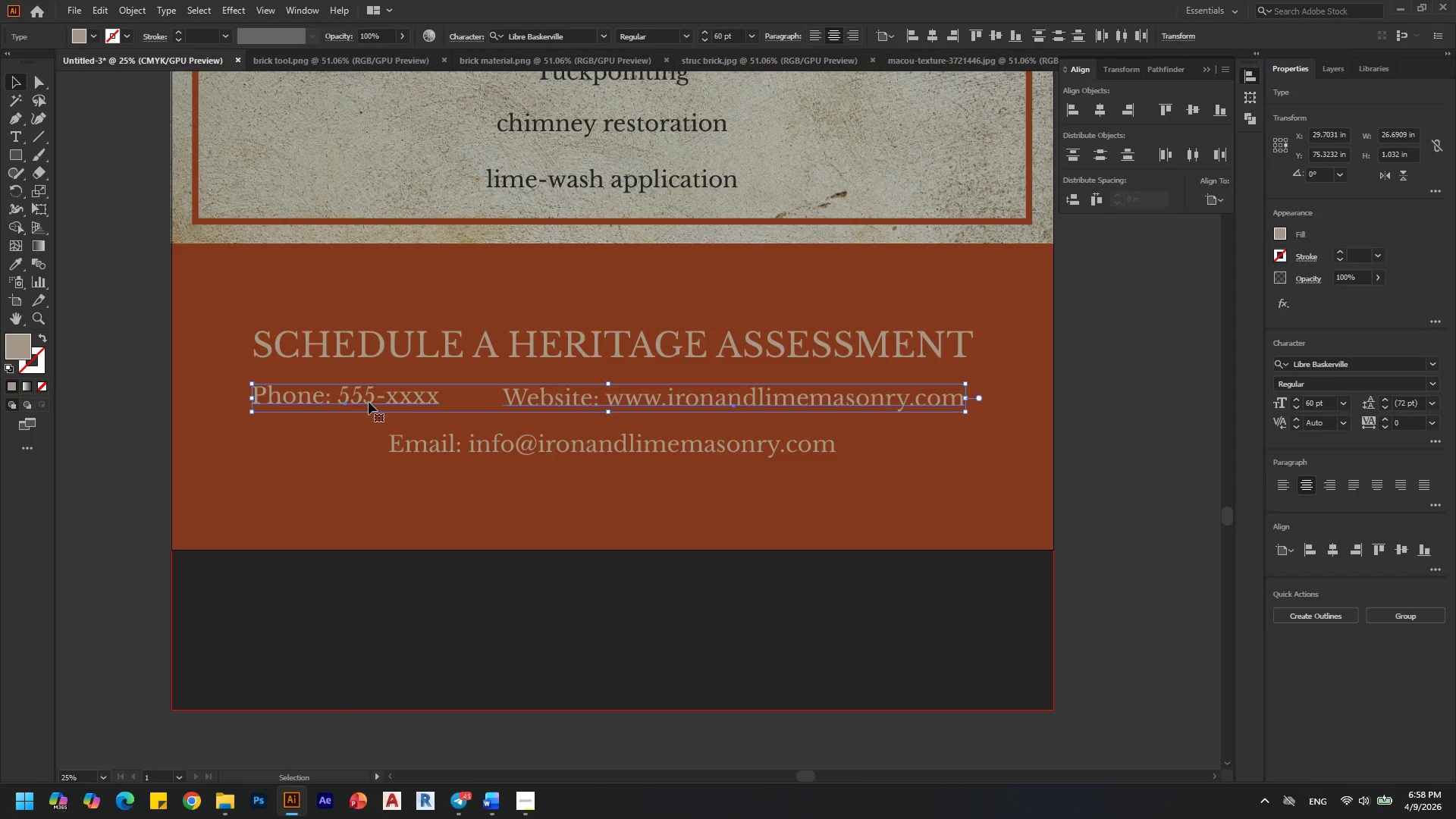 
key(ArrowDown)
 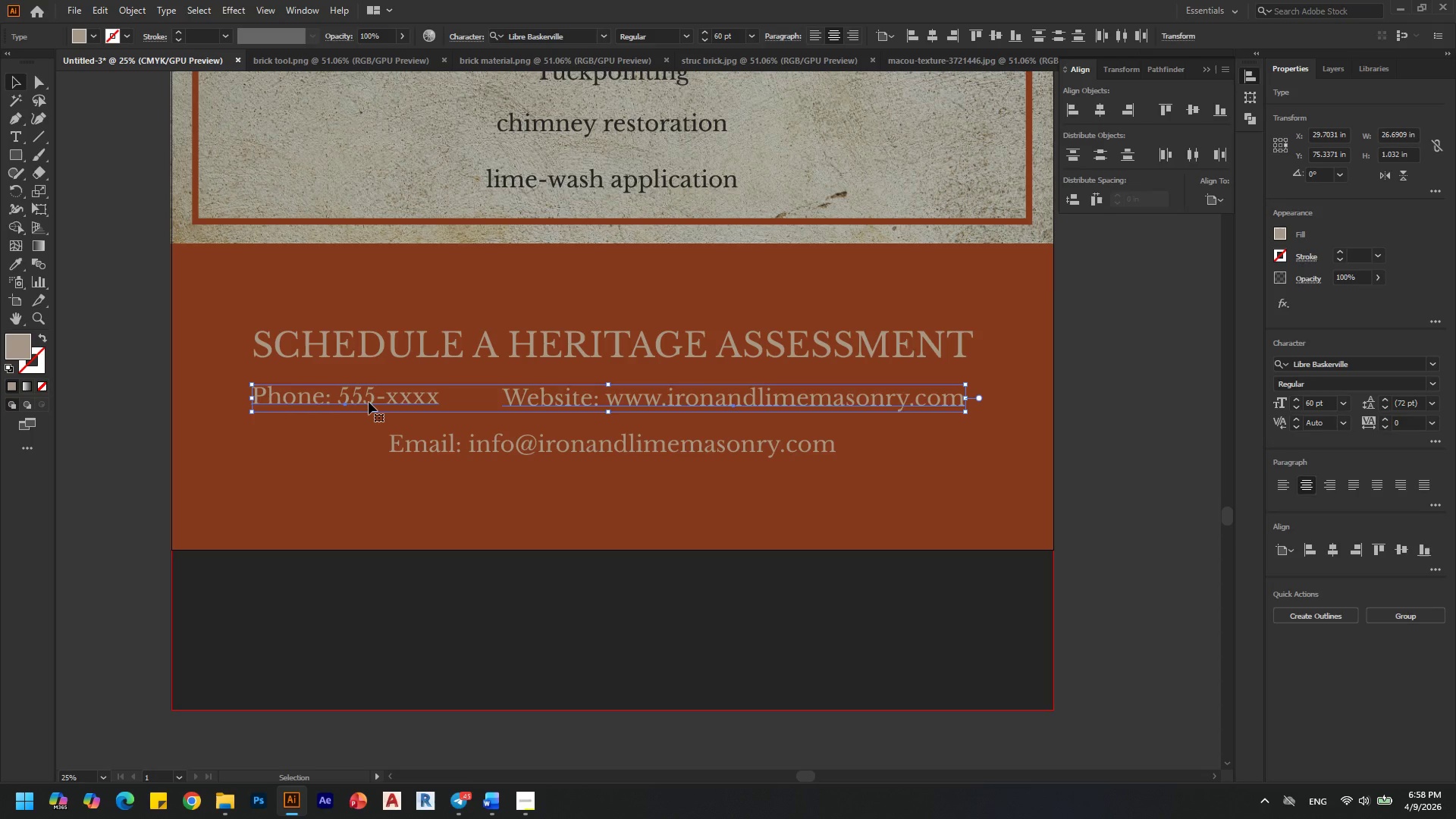 
key(ArrowDown)
 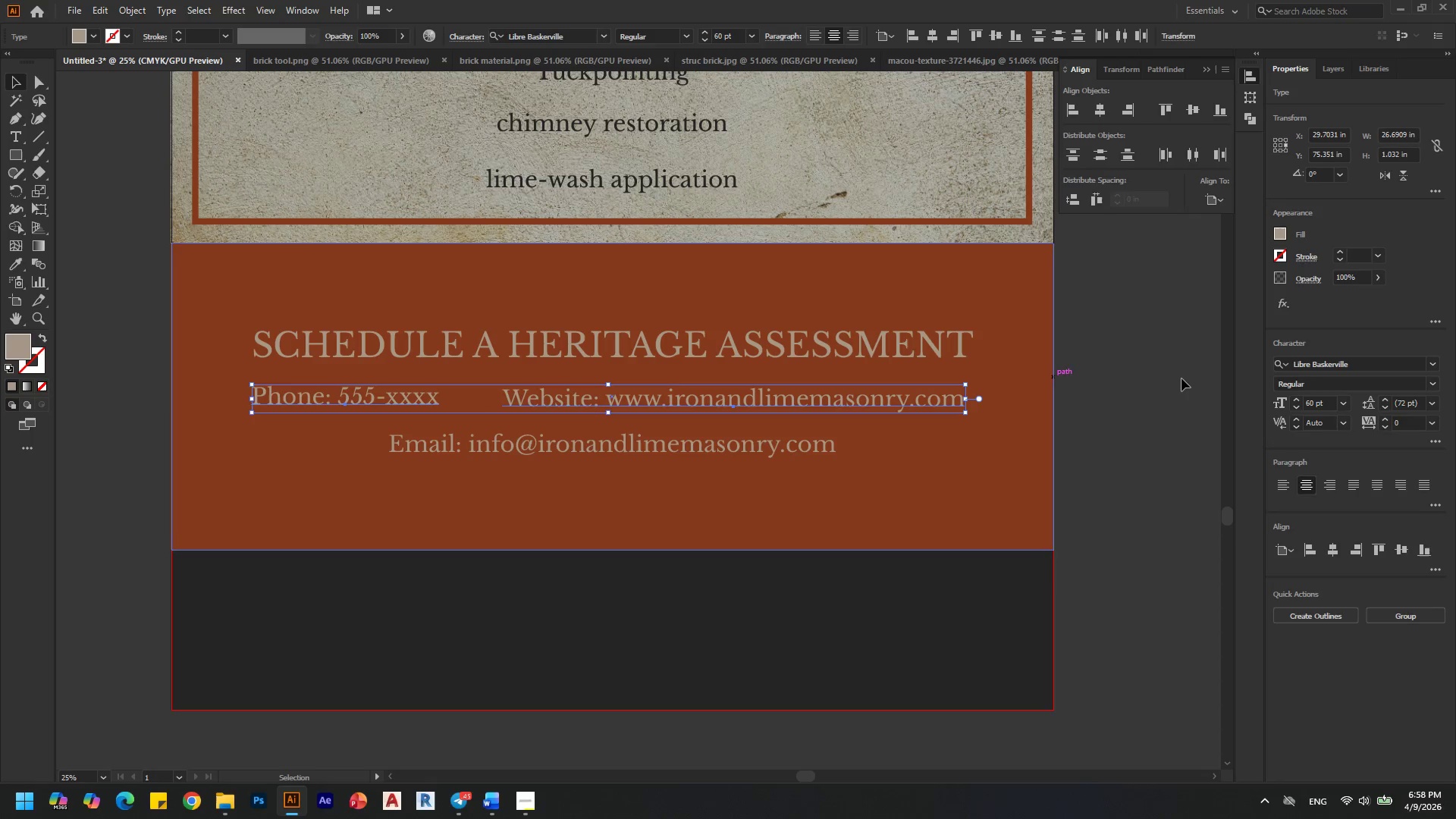 
left_click([1184, 378])
 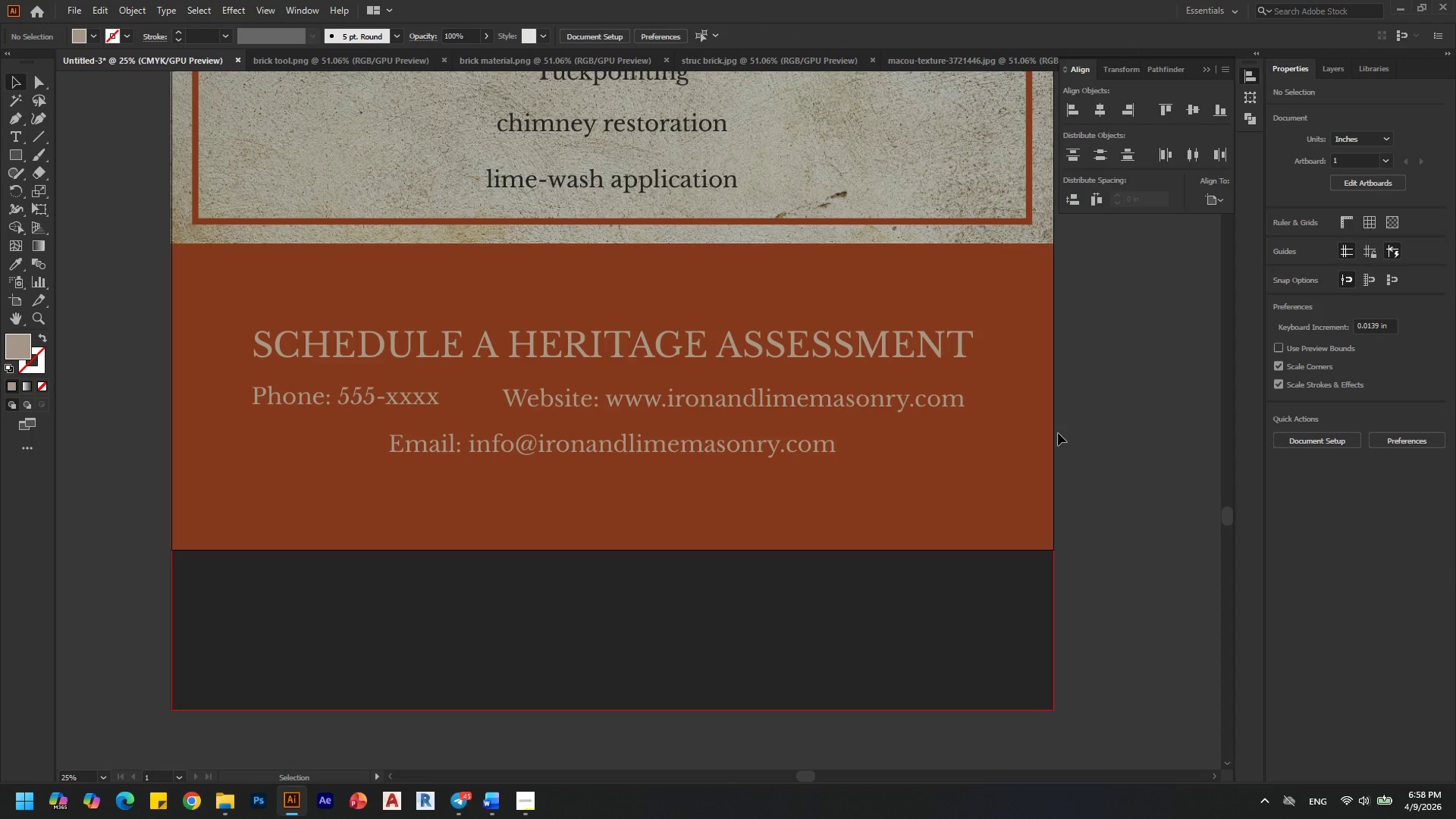 
key(Control+ControlLeft)
 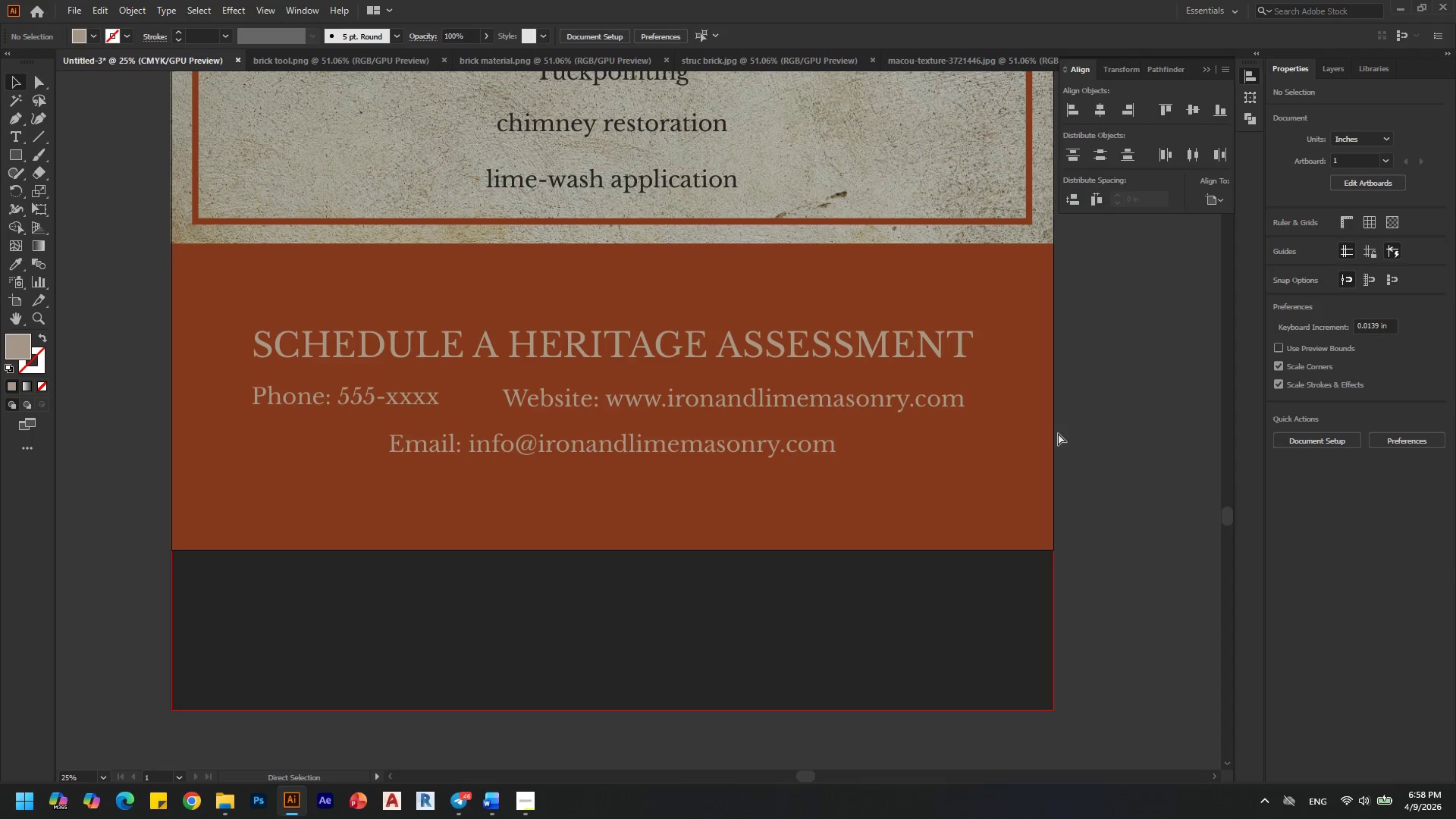 
key(Control+Z)
 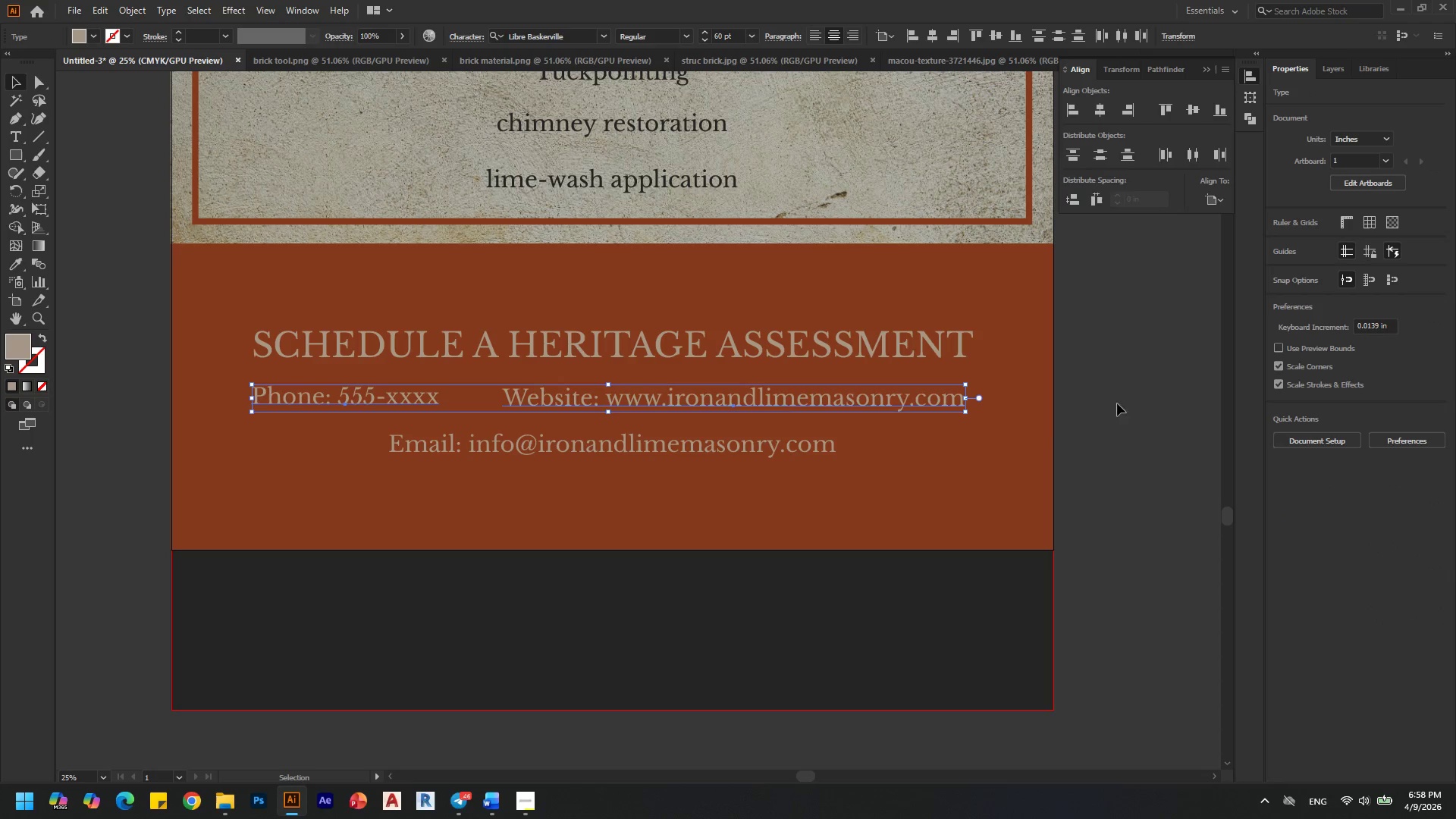 
left_click([1127, 399])
 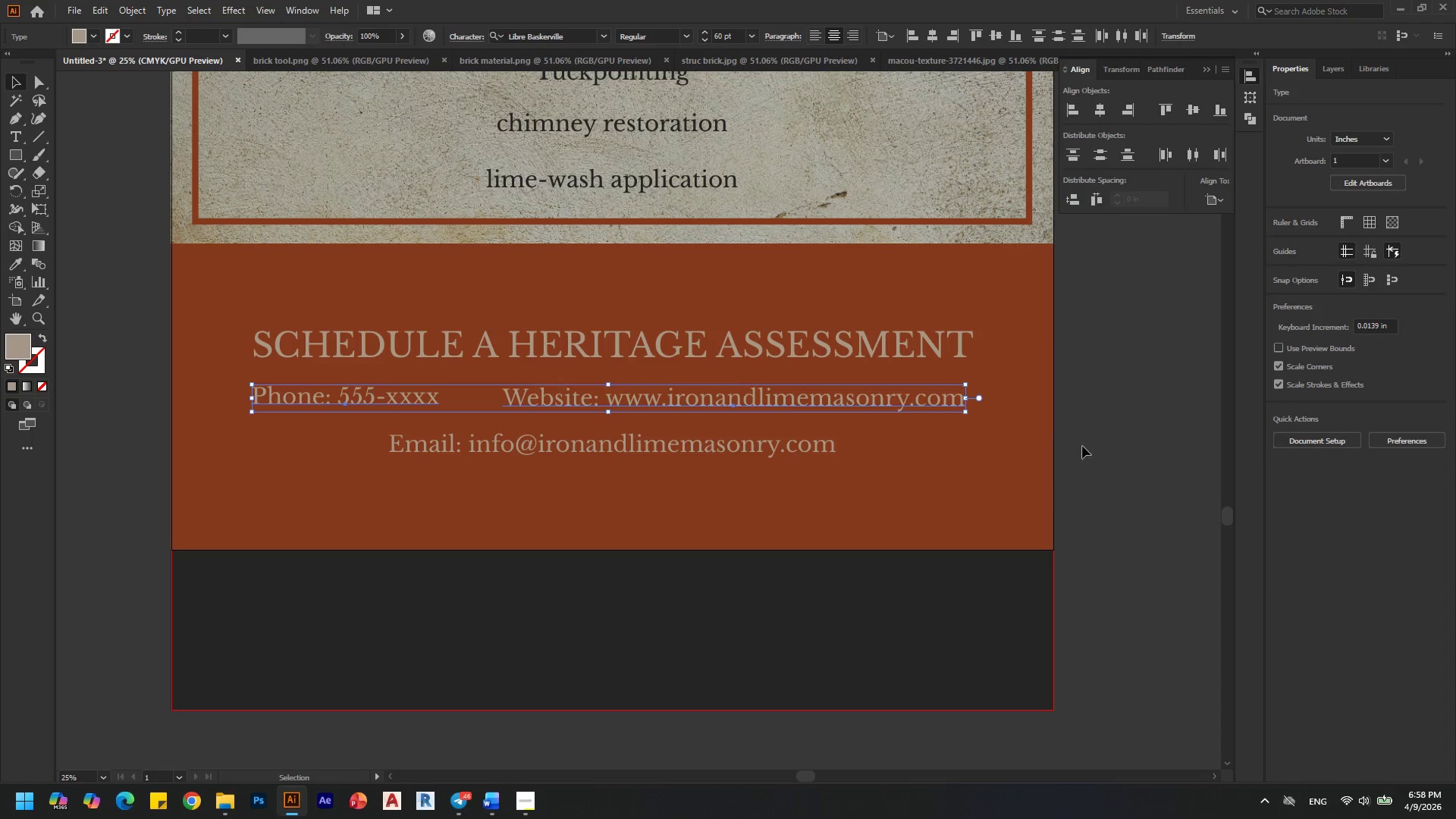 
left_click([1111, 423])
 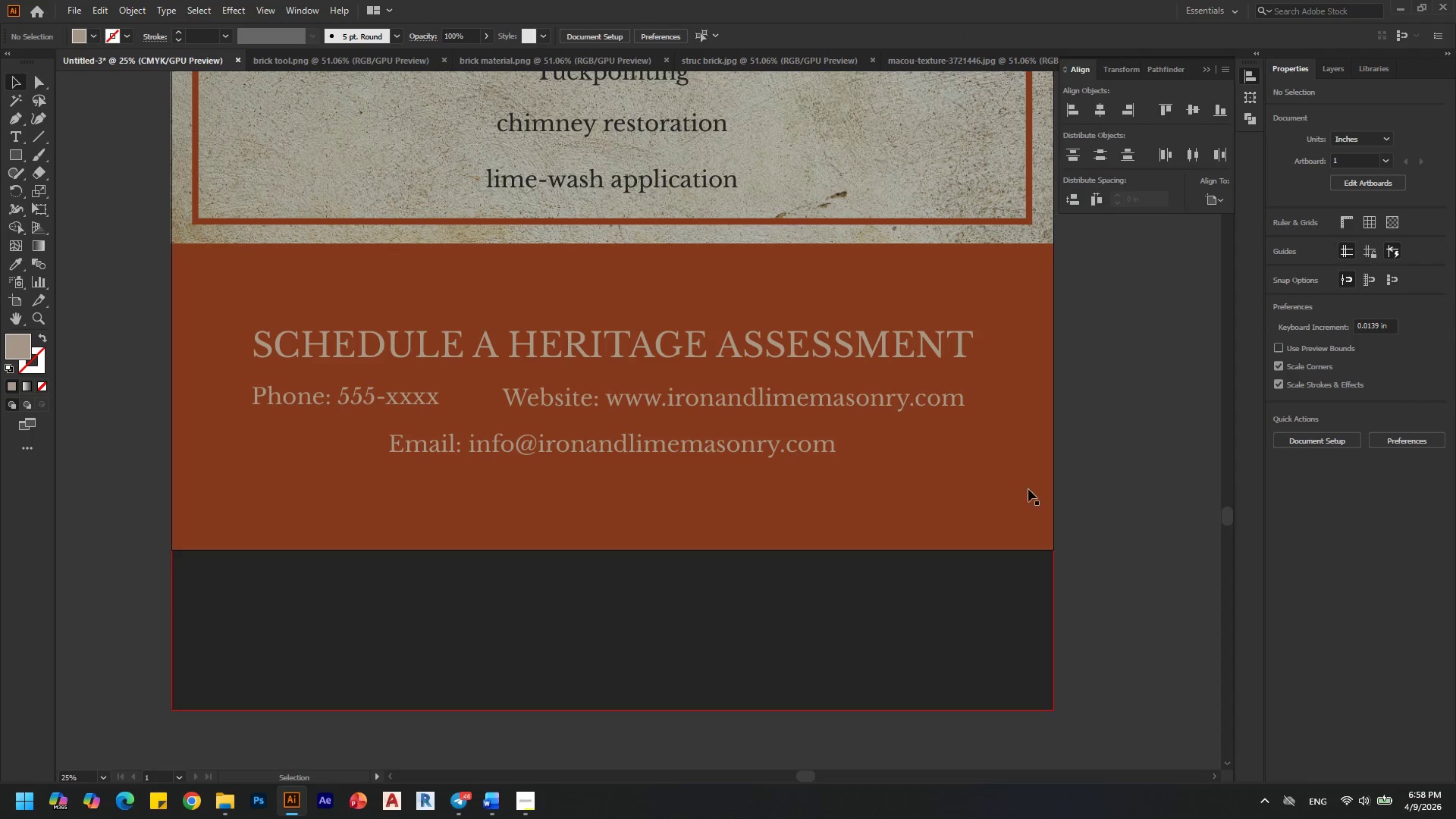 
hold_key(key=AltLeft, duration=0.36)
 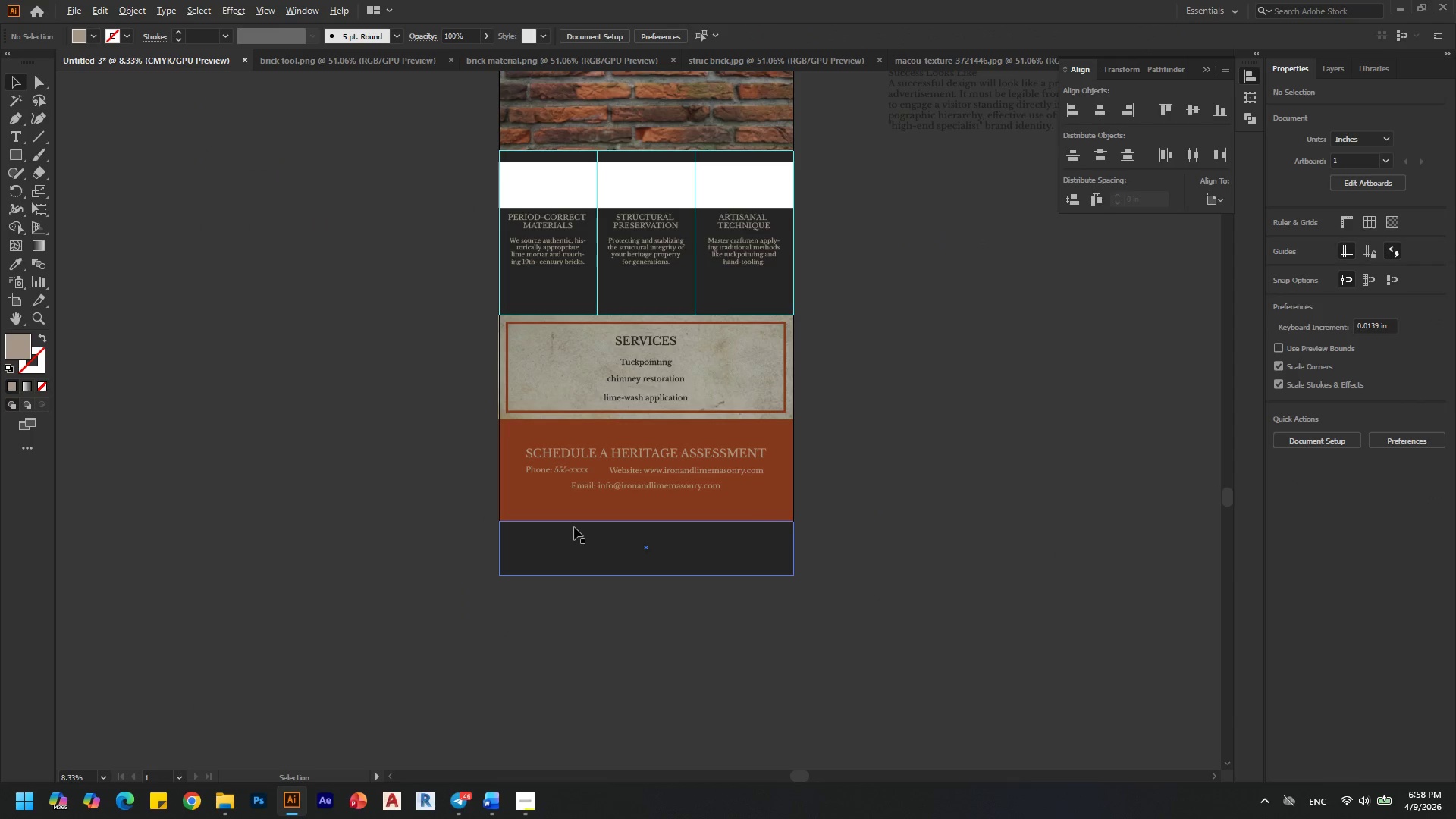 
key(Alt+AltLeft)
 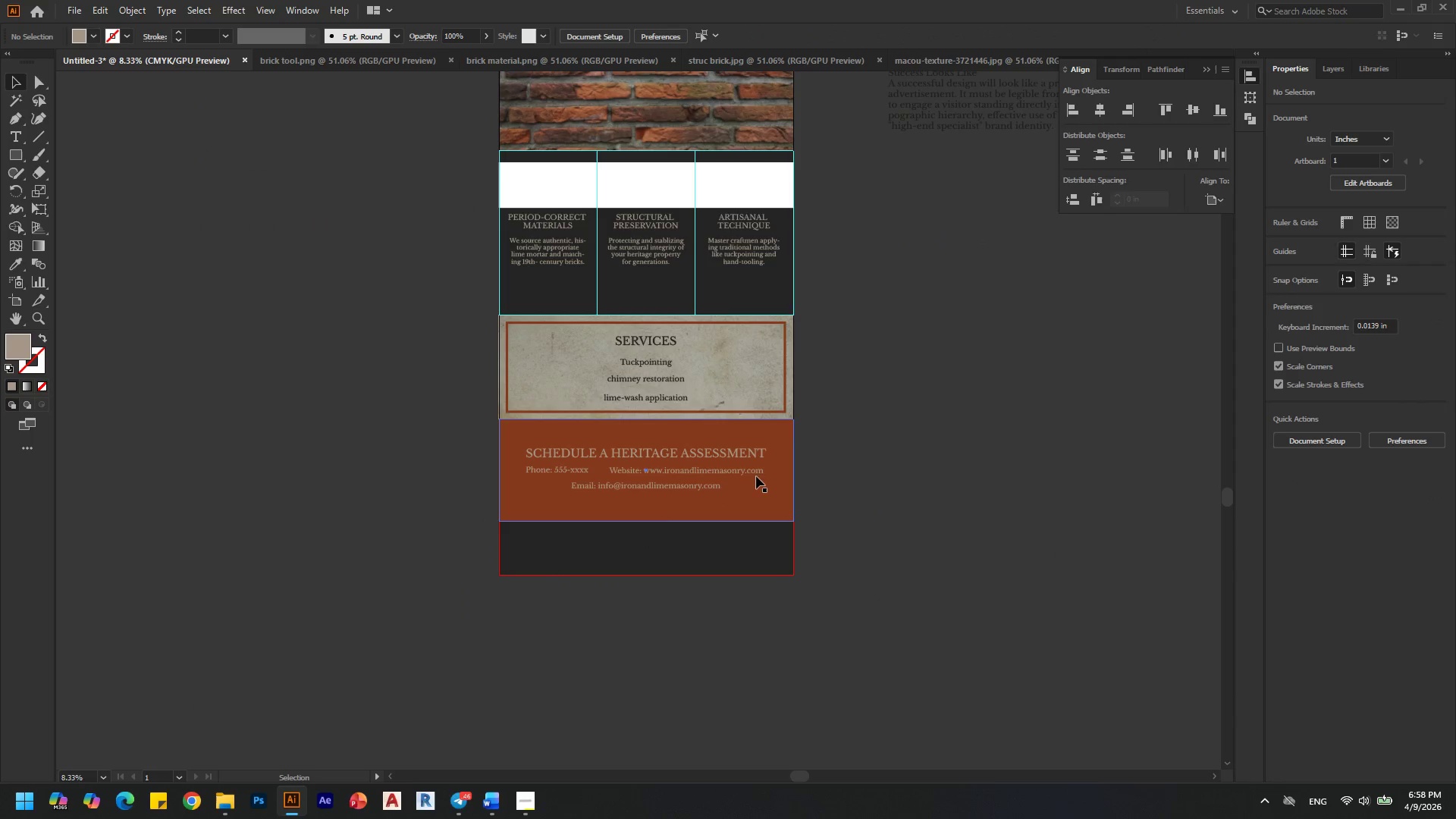 
scroll: coordinate [574, 527], scroll_direction: down, amount: 2.0
 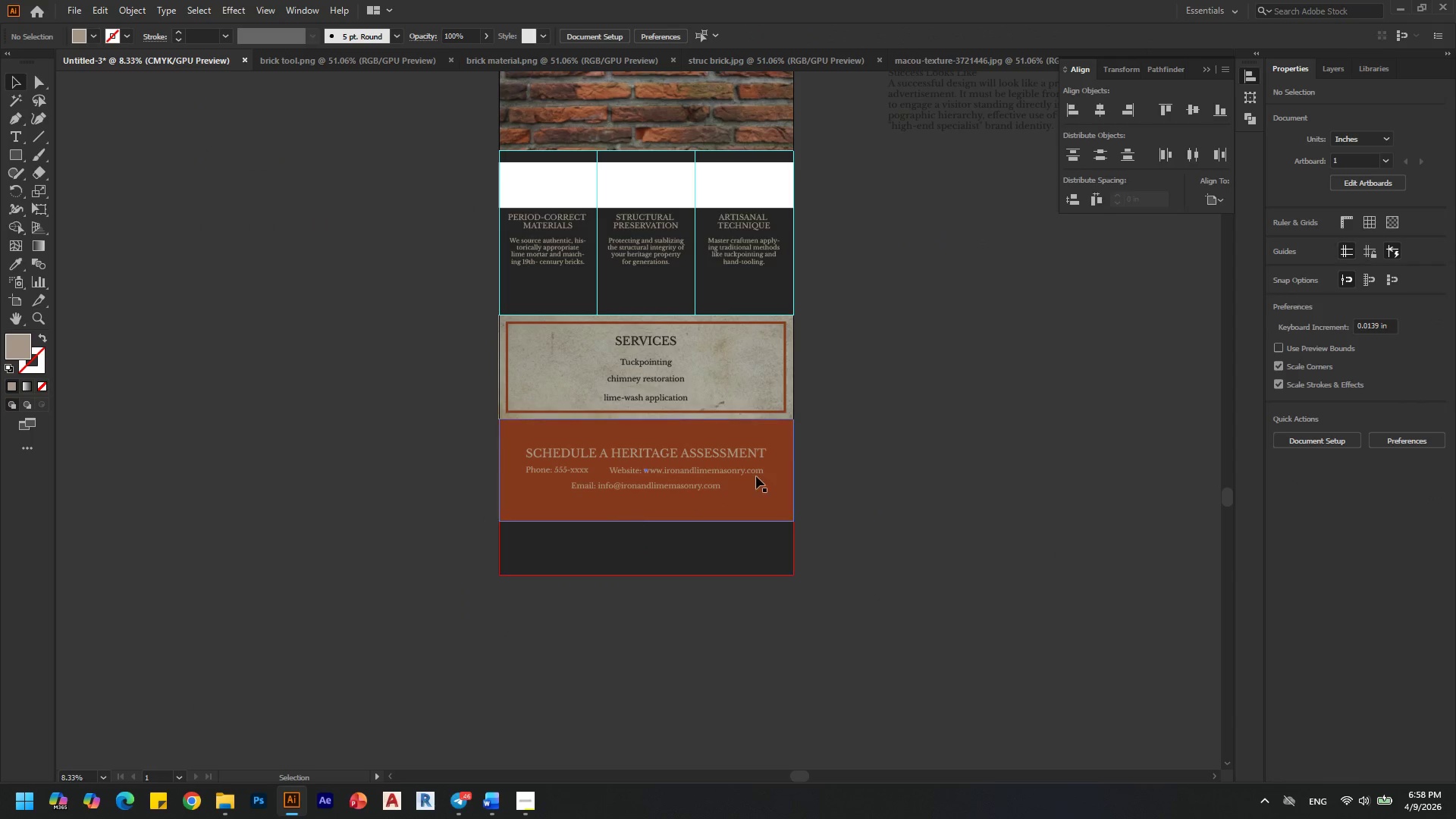 
key(Alt+AltLeft)
 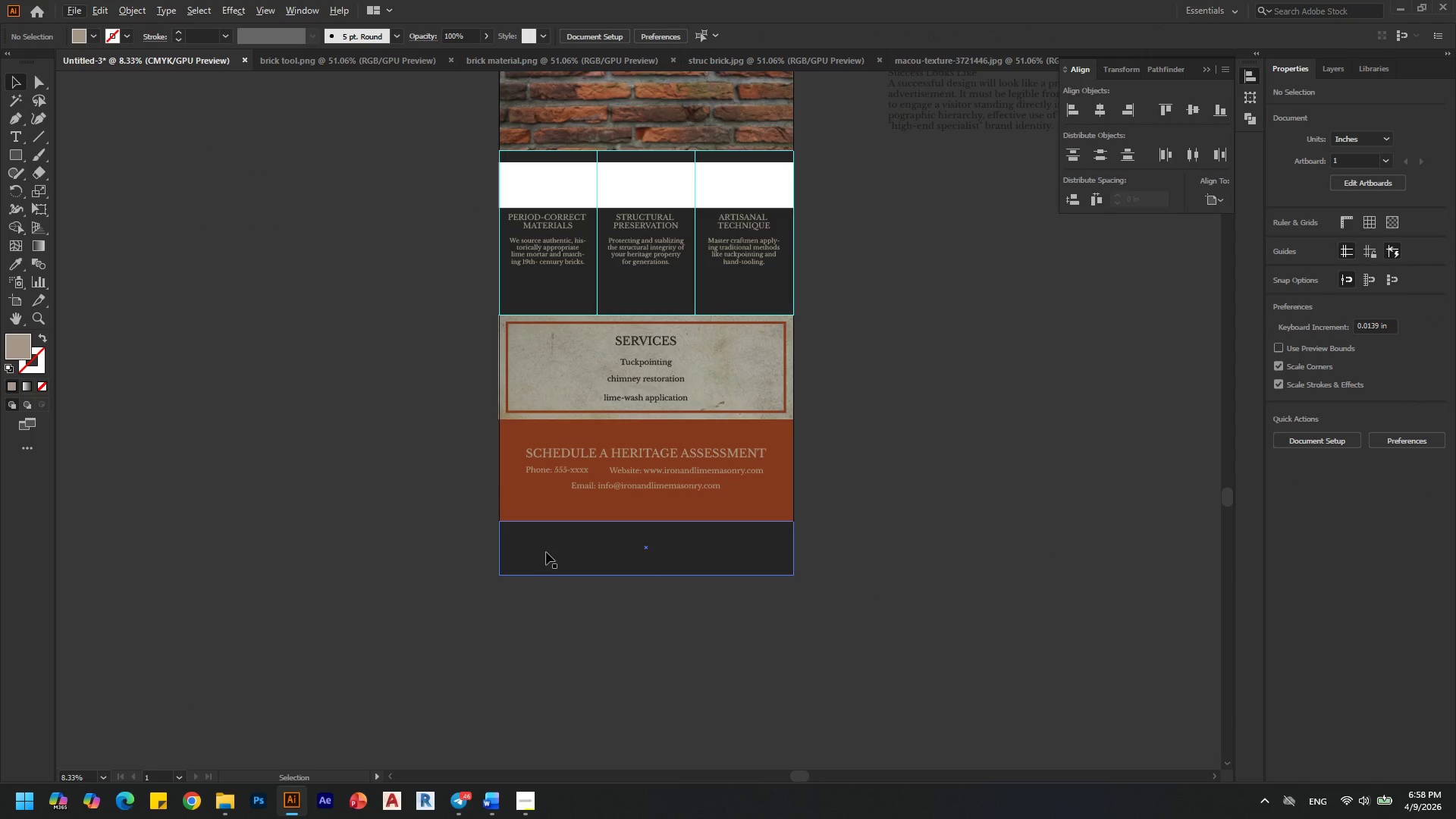 
key(Alt+AltLeft)
 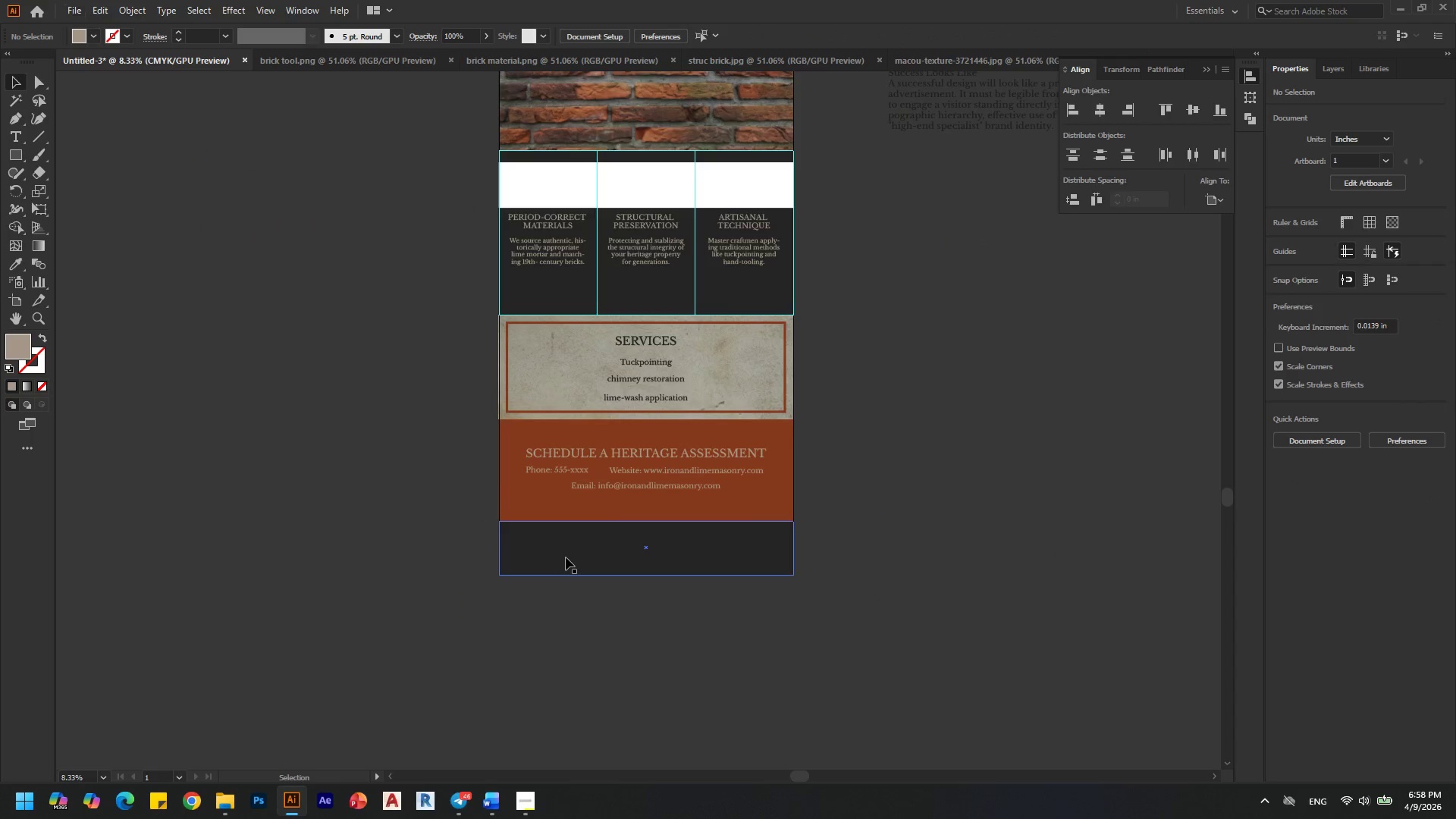 
hold_key(key=AltLeft, duration=0.31)
 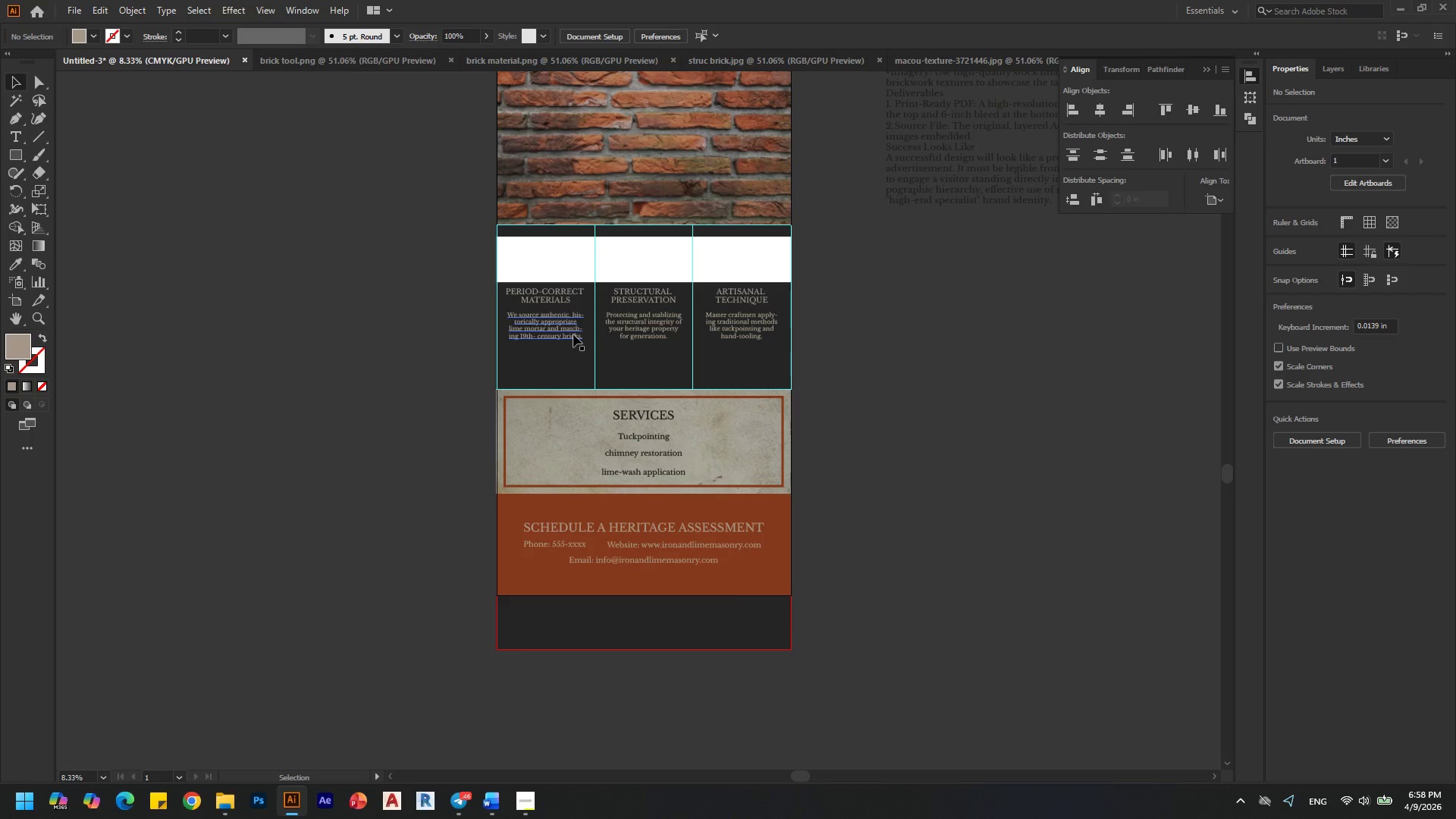 
scroll: coordinate [566, 557], scroll_direction: down, amount: 1.0
 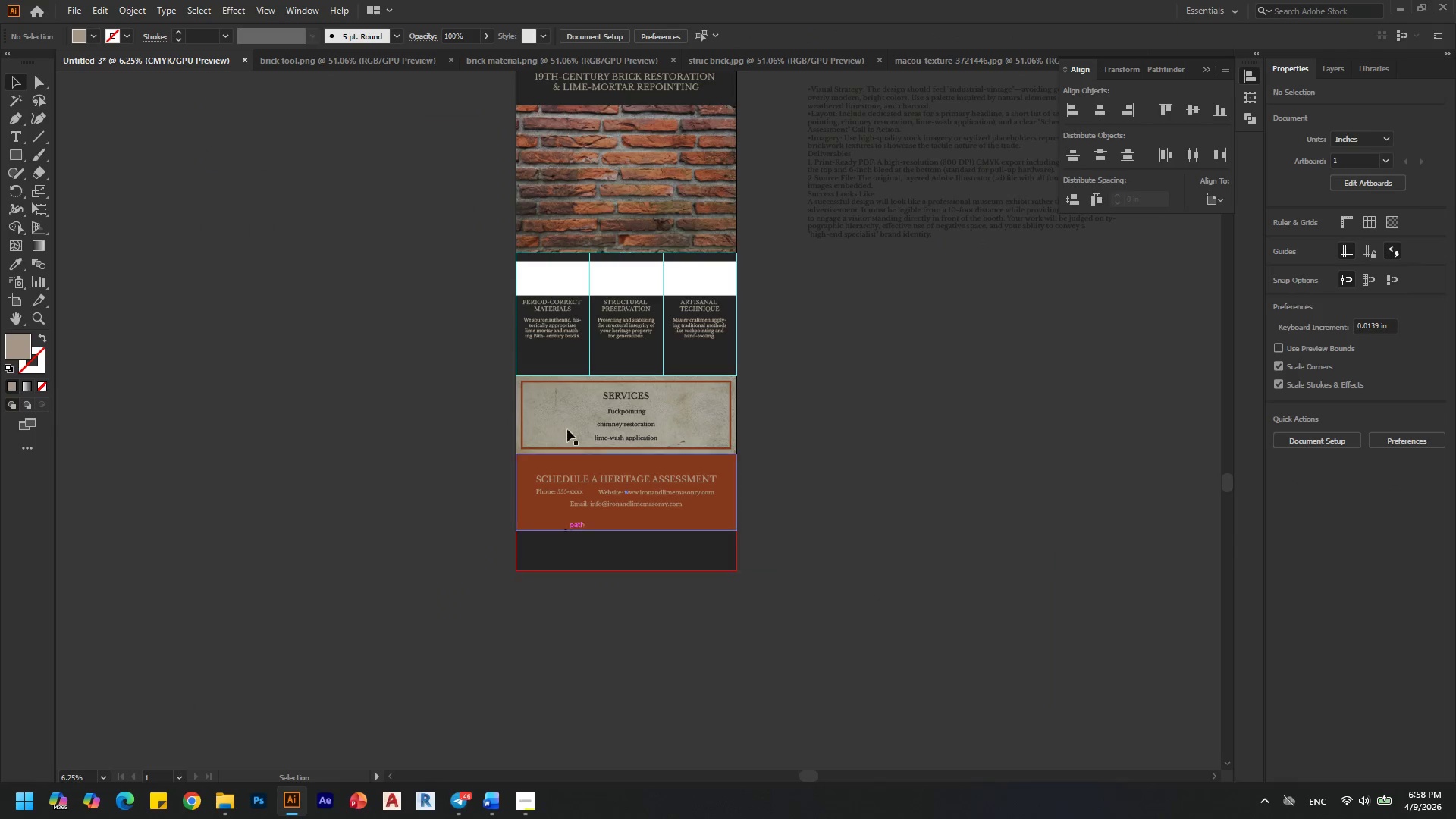 
scroll: coordinate [573, 334], scroll_direction: none, amount: 0.0
 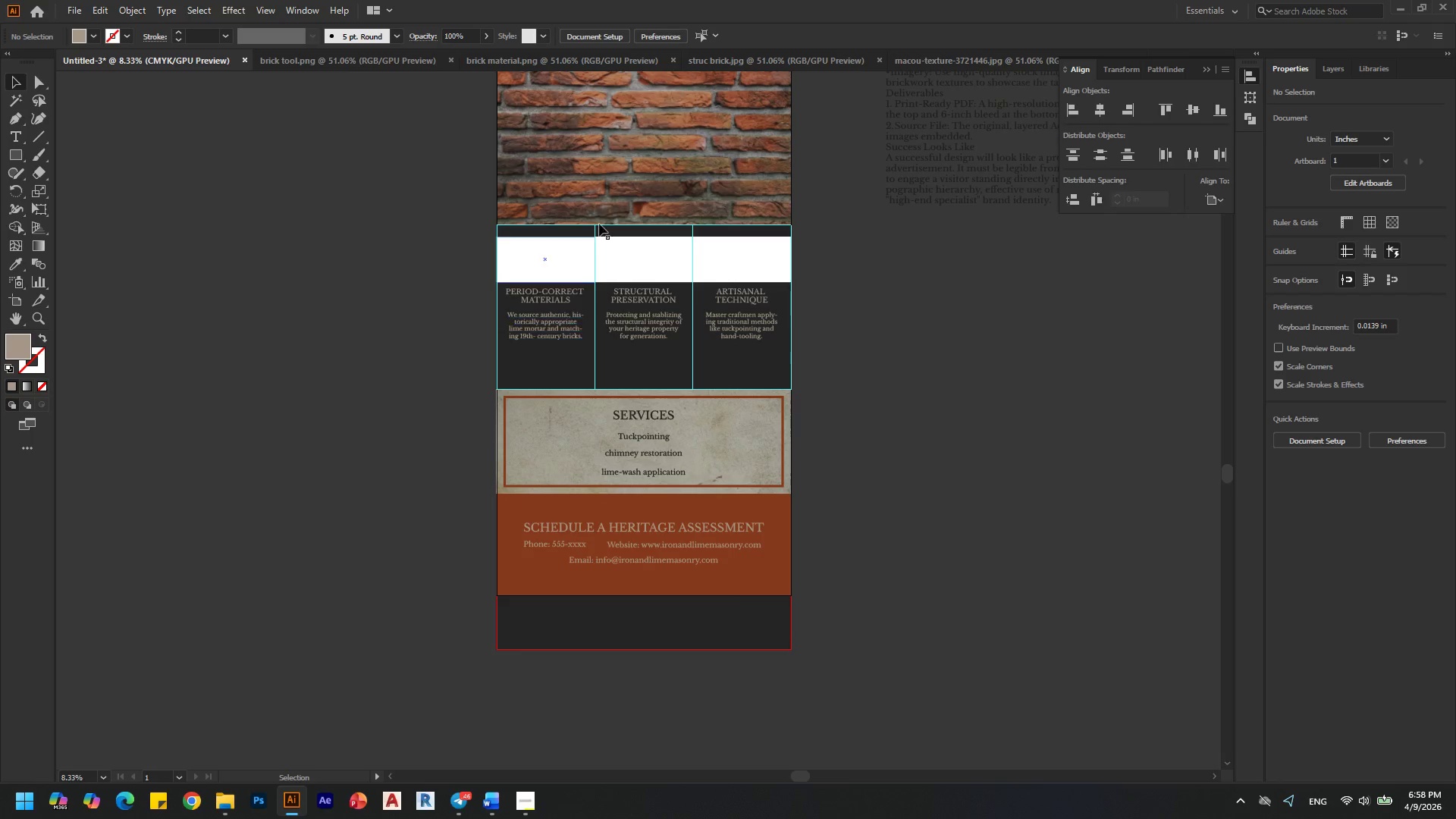 
hold_key(key=AltLeft, duration=0.47)
 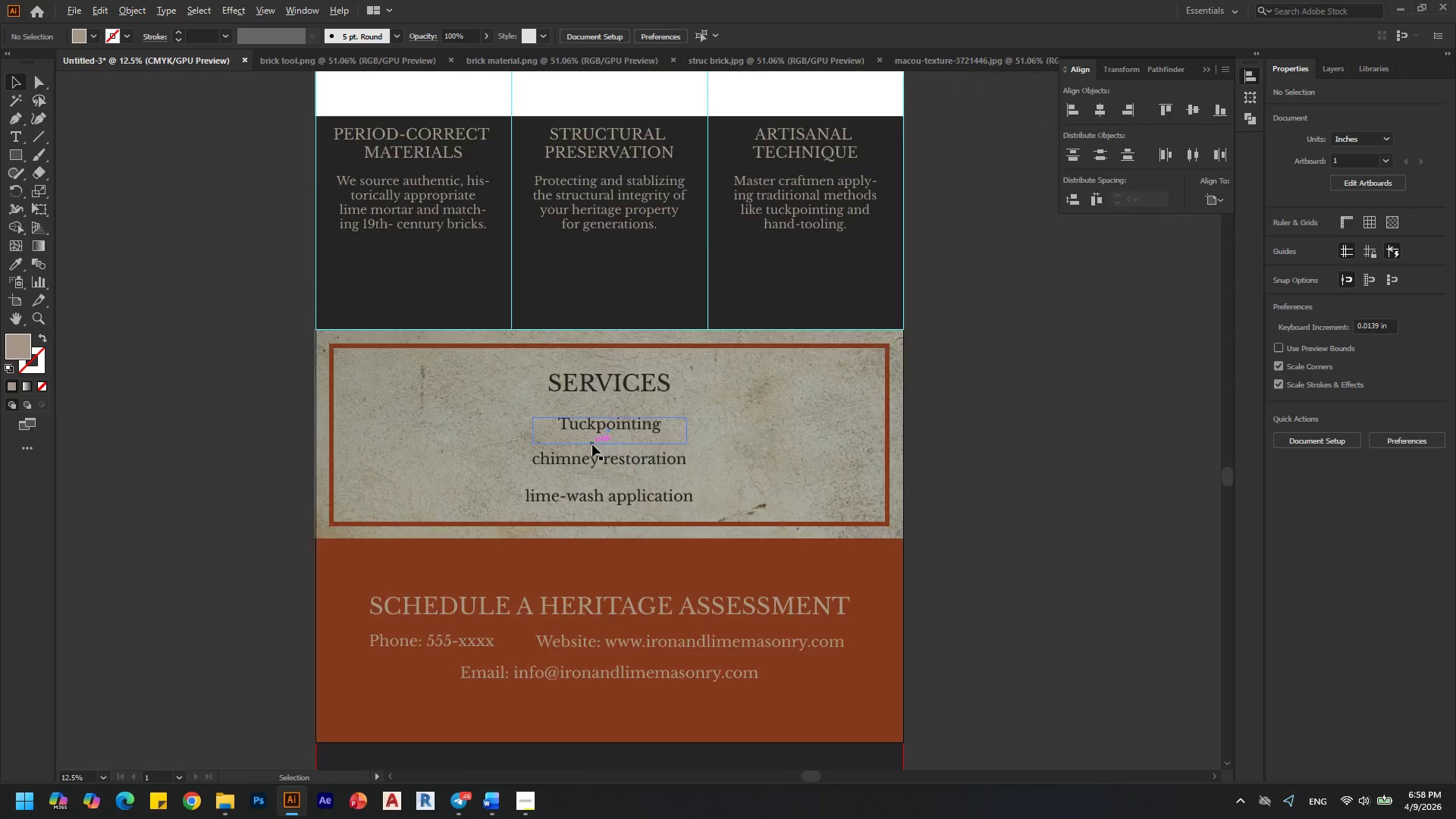 
key(Alt+AltLeft)
 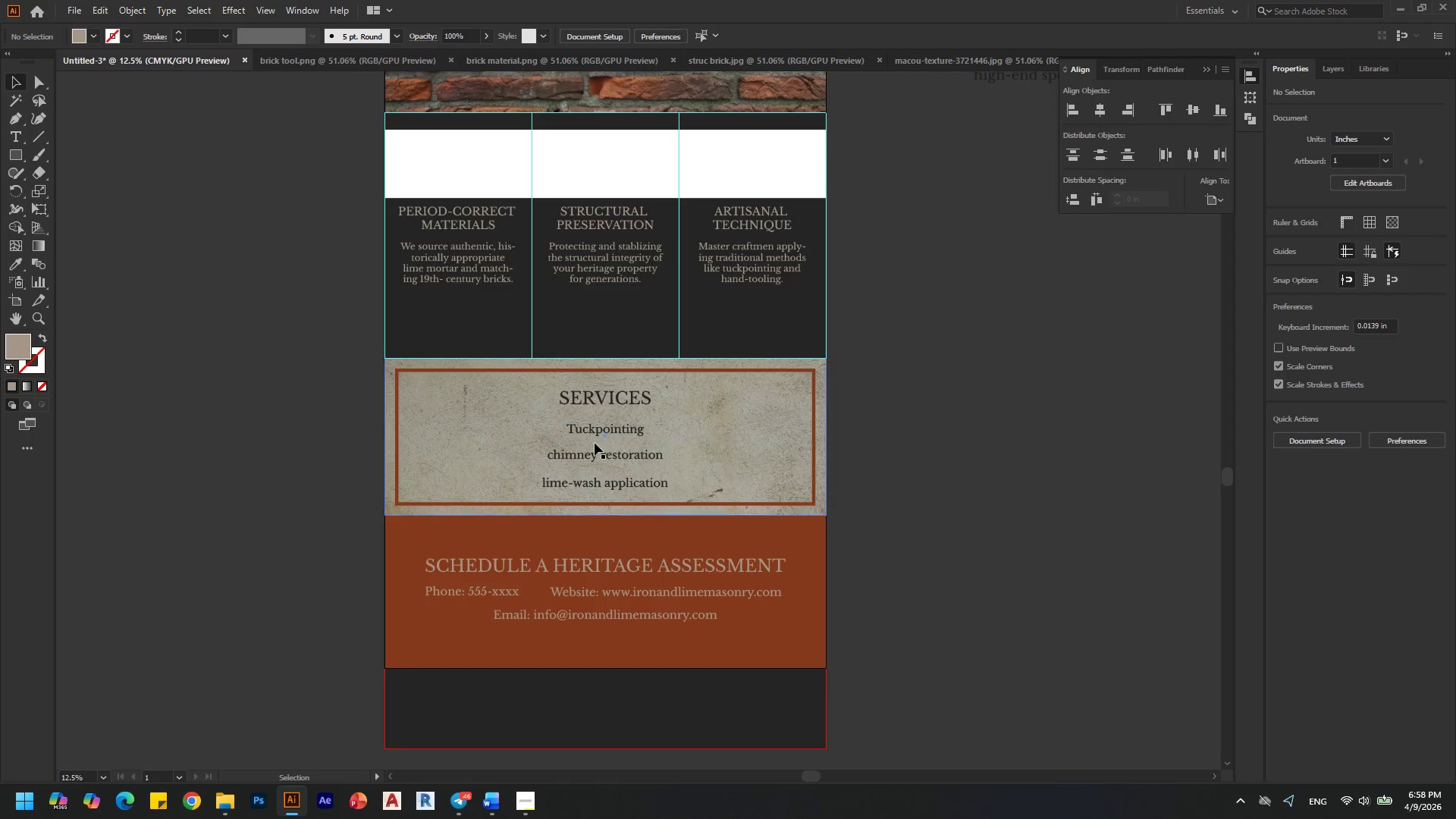 
scroll: coordinate [592, 444], scroll_direction: up, amount: 2.0
 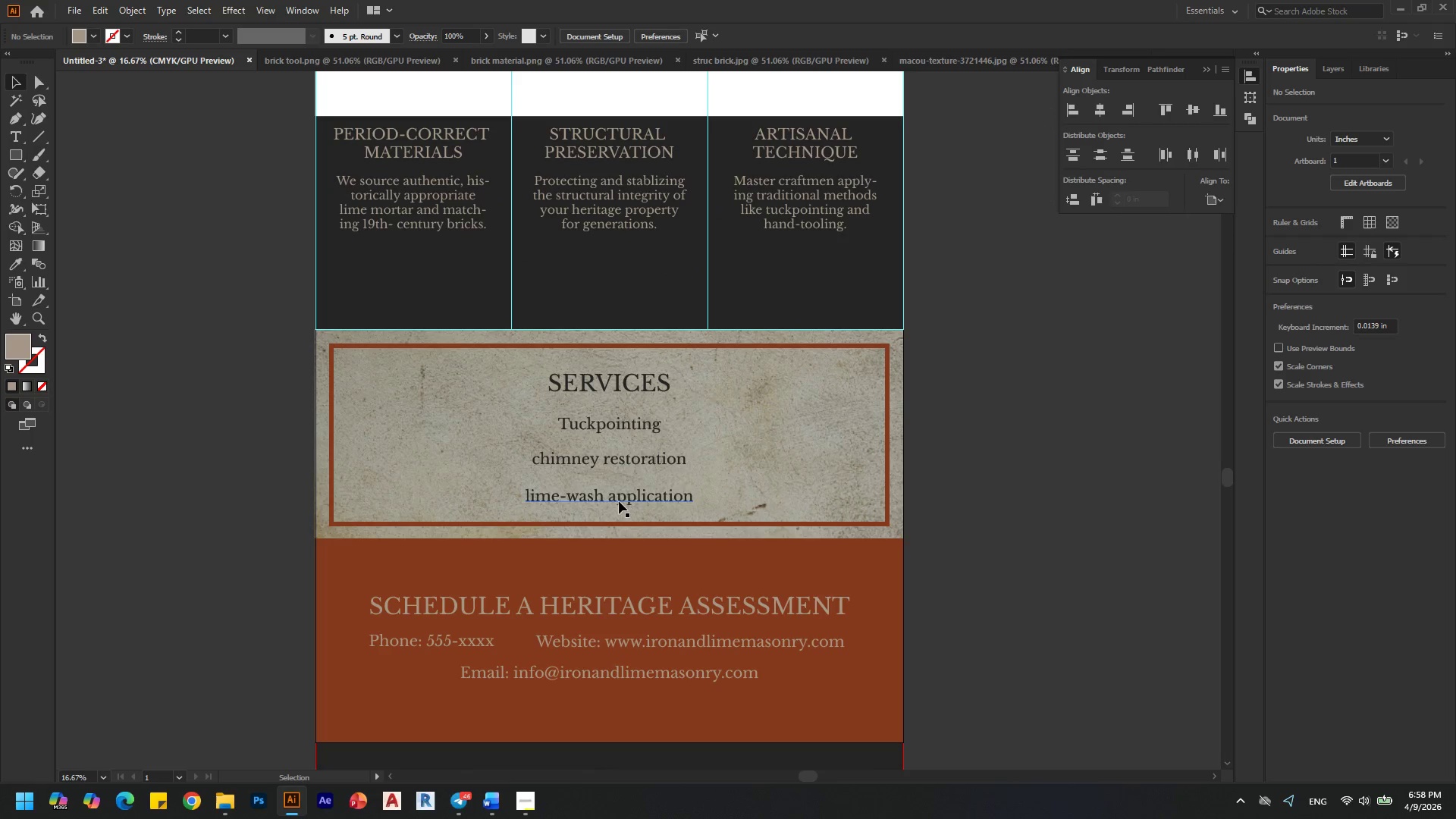 
left_click([635, 494])
 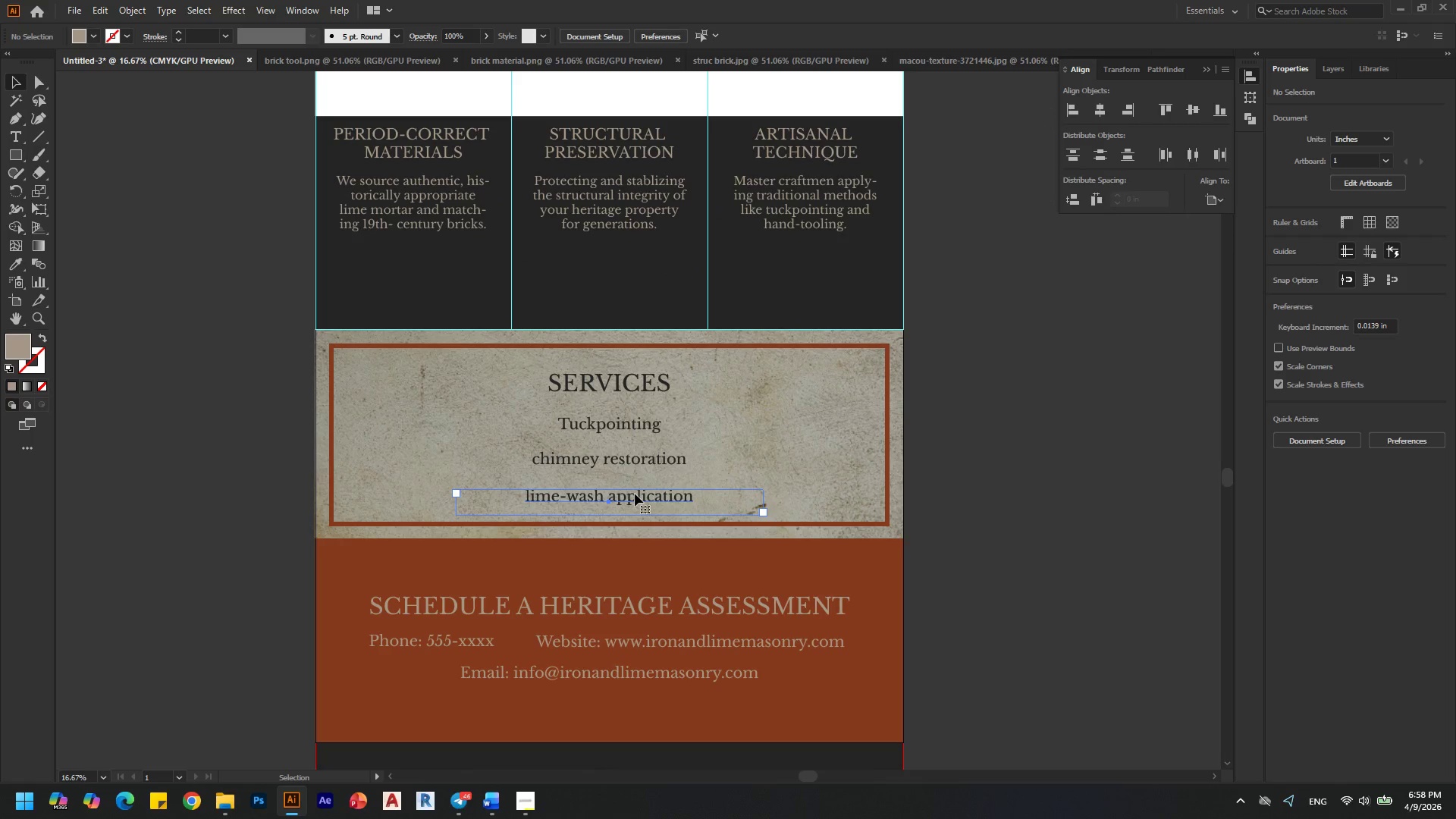 
hold_key(key=ShiftLeft, duration=1.5)
left_click([615, 457])
 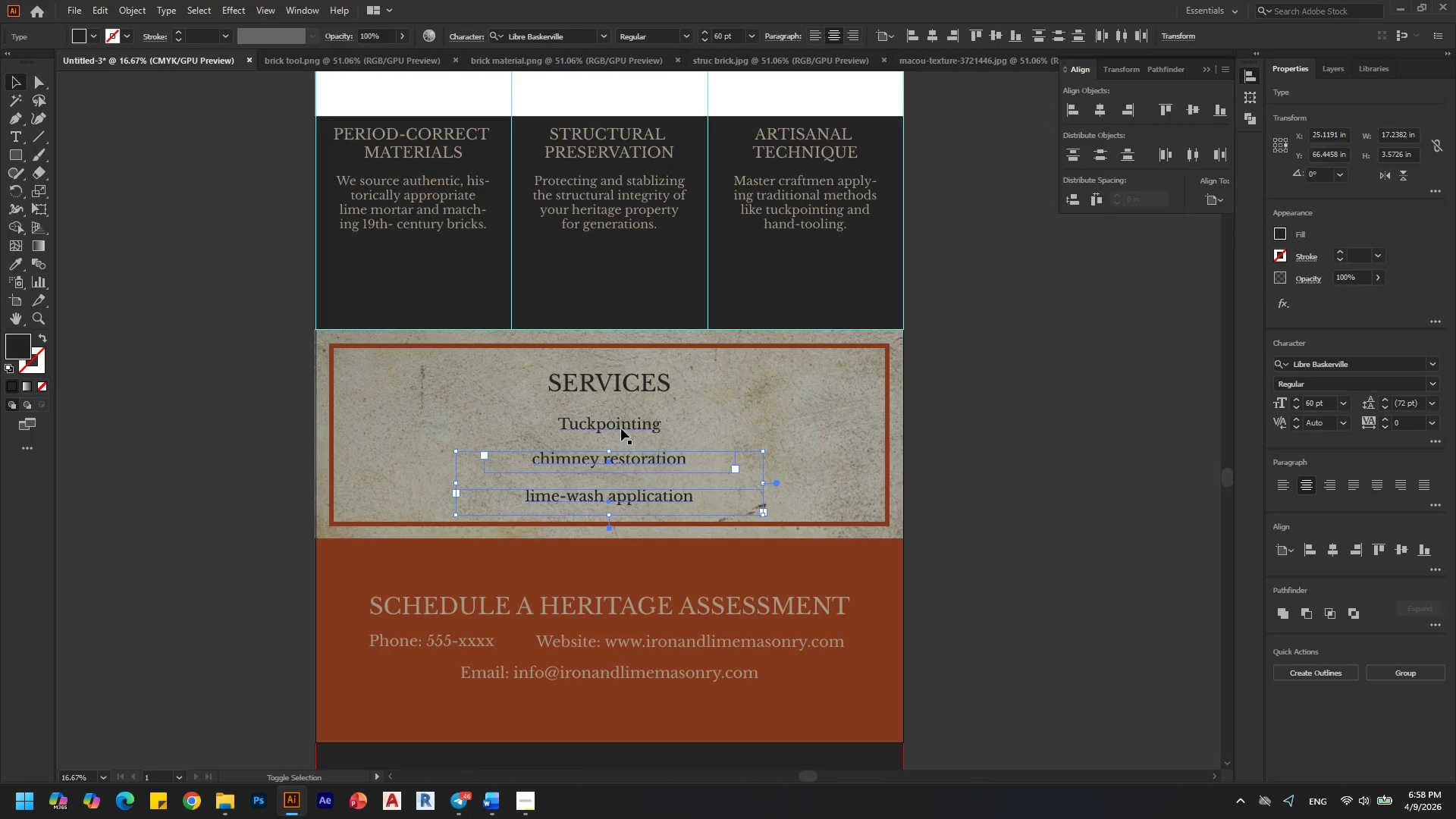 
left_click([621, 428])
 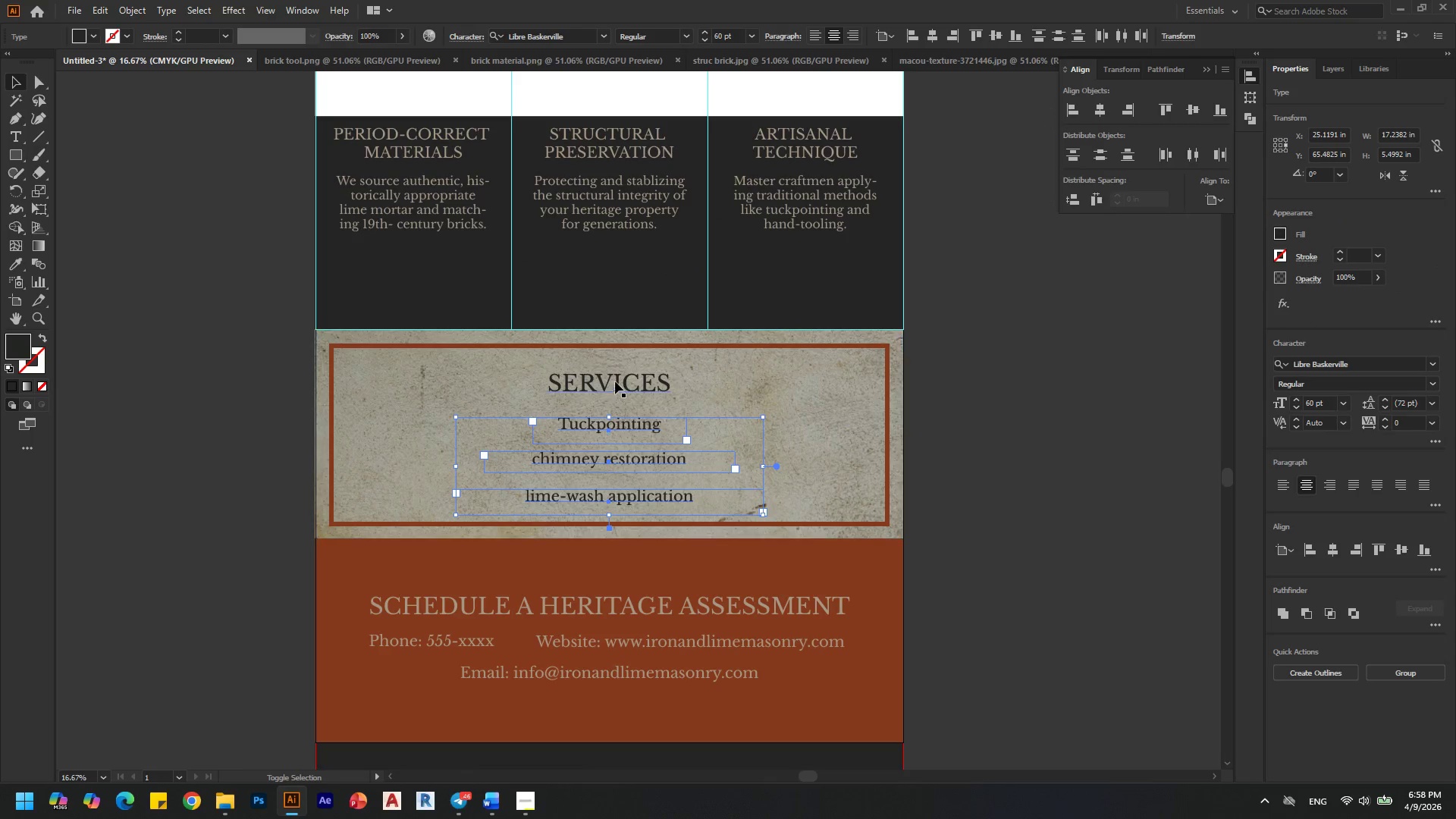 
hold_key(key=ShiftLeft, duration=0.58)
left_click([615, 381])
 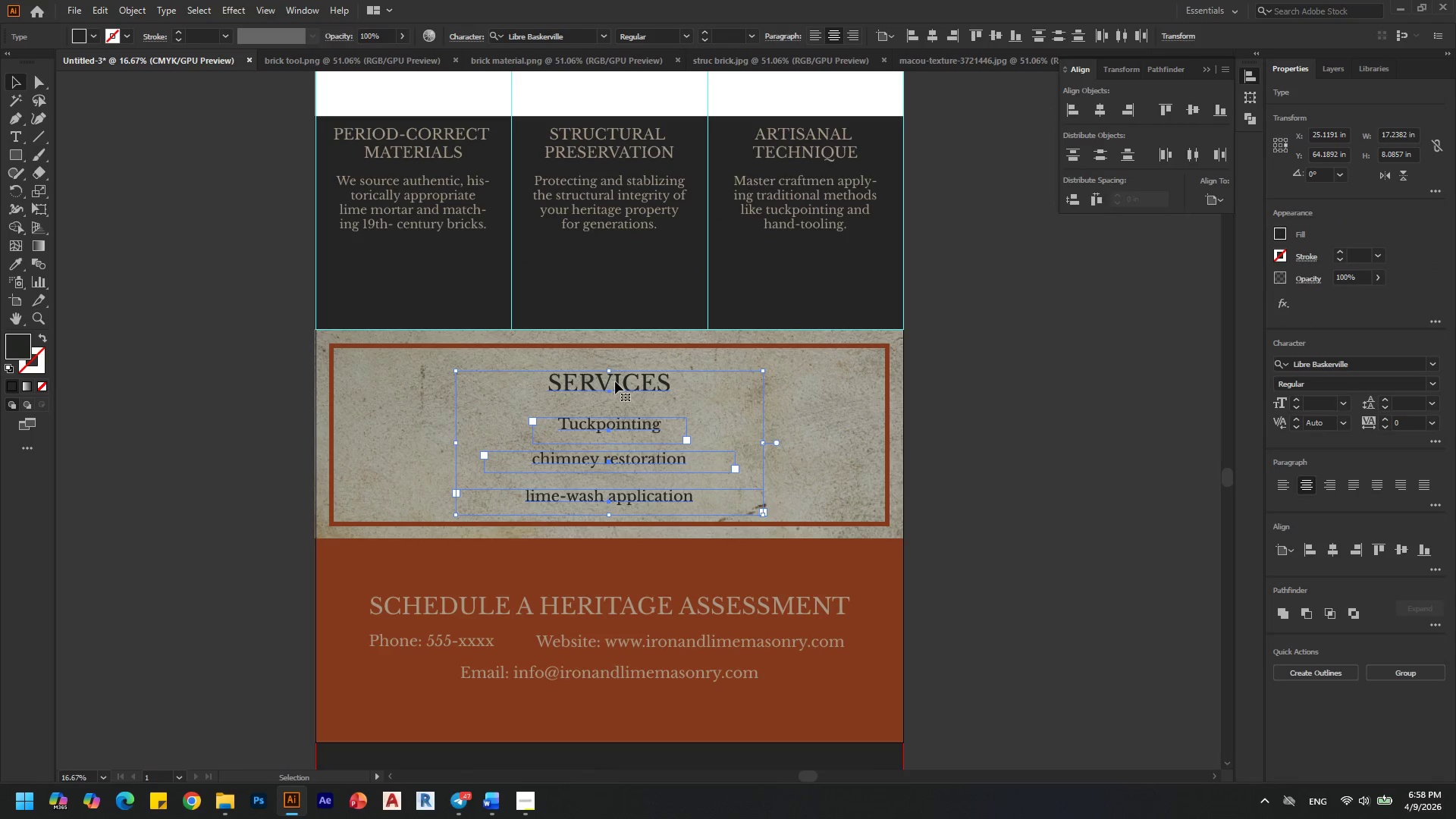 
key(ArrowUp)
 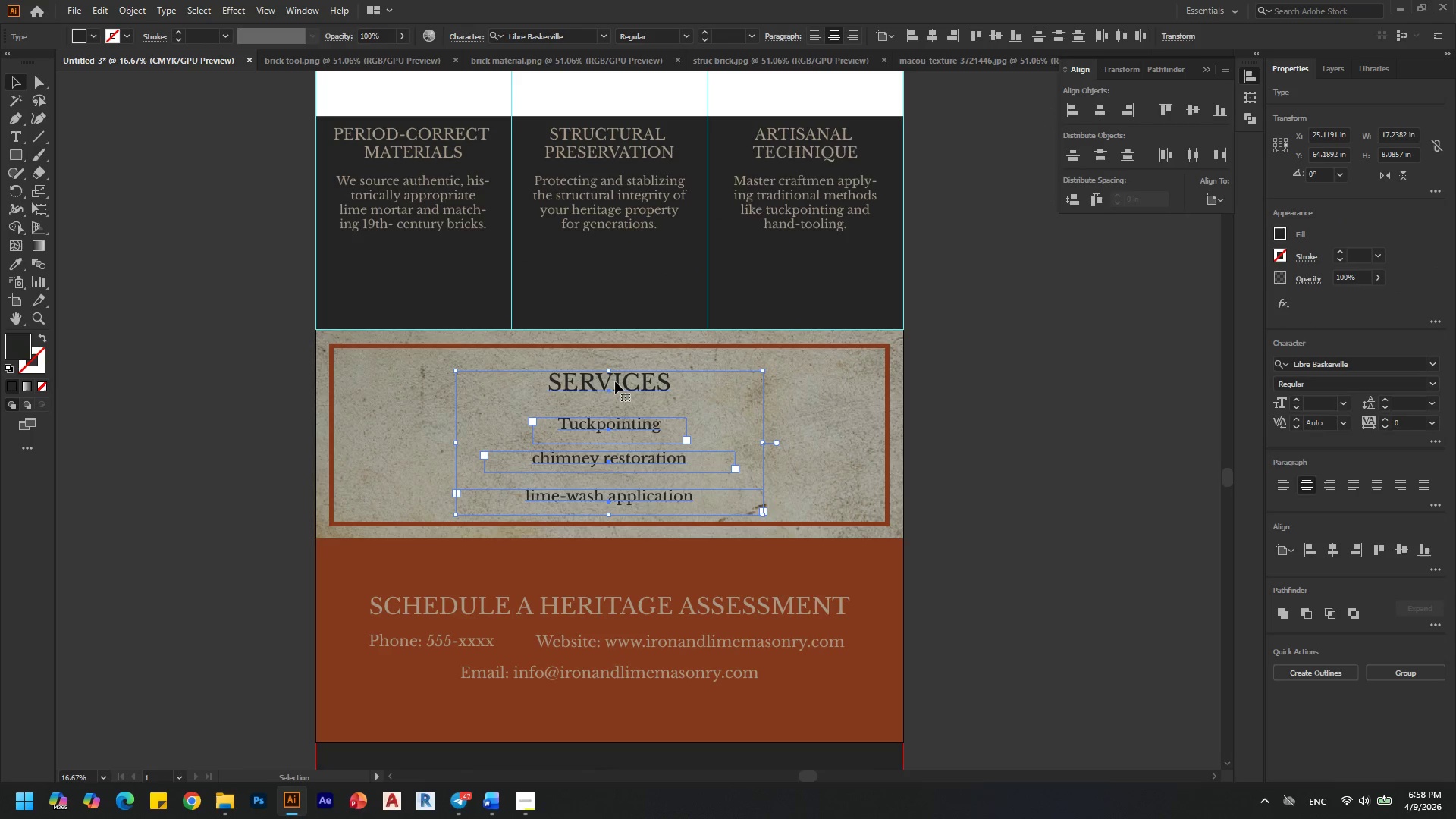 
key(ArrowUp)
 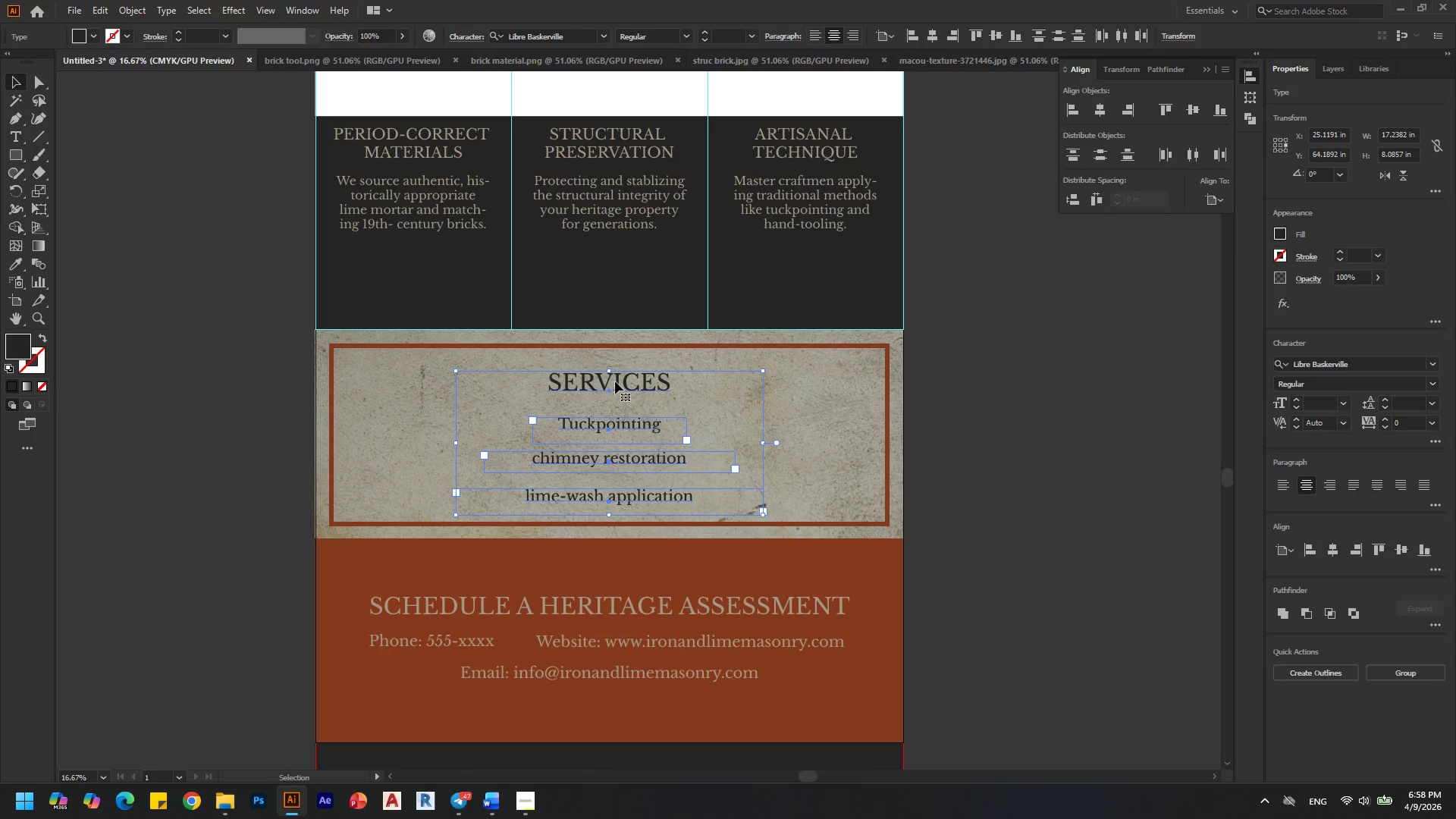 
key(ArrowUp)
 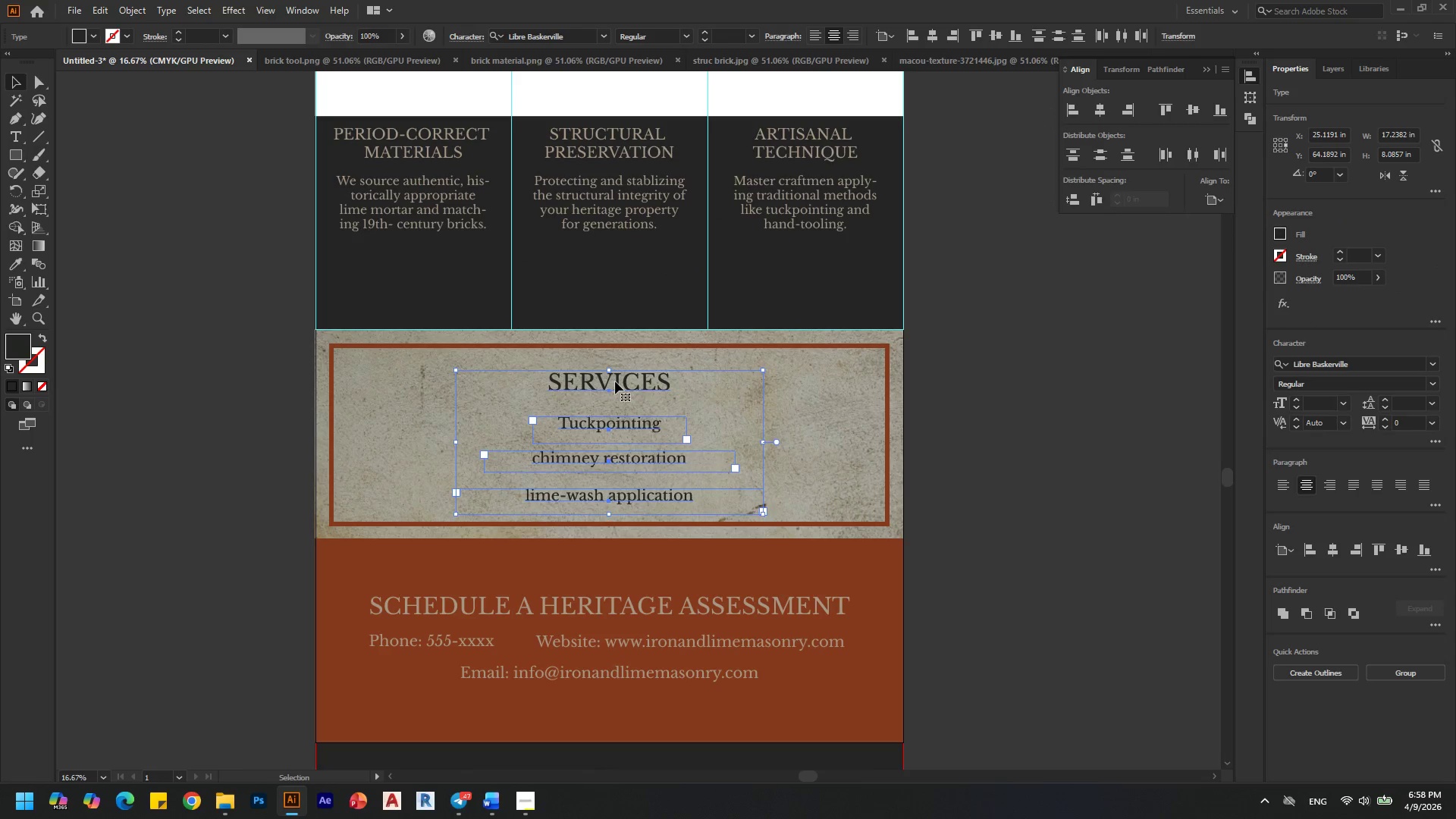 
key(ArrowUp)
 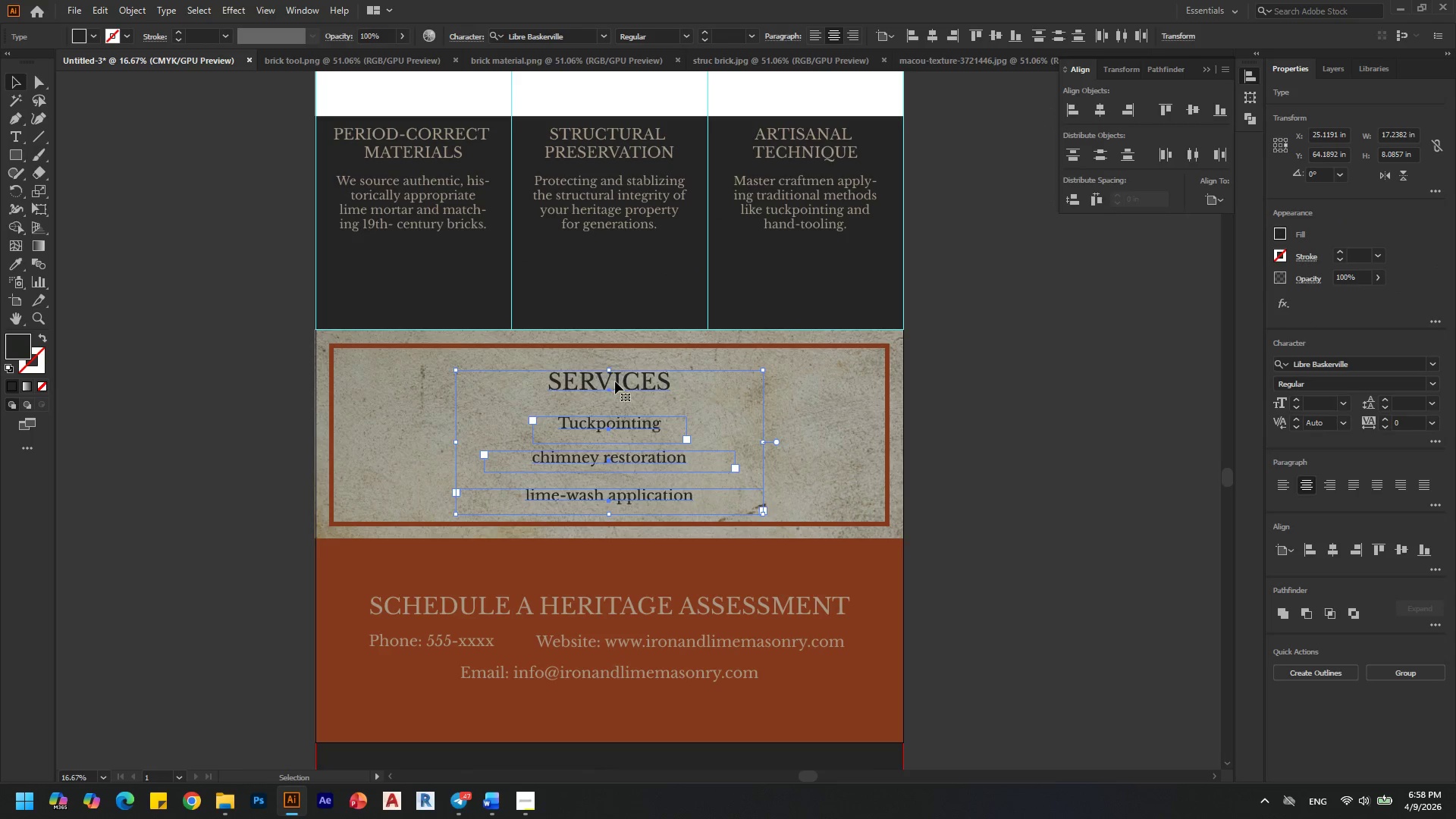 
key(ArrowUp)
 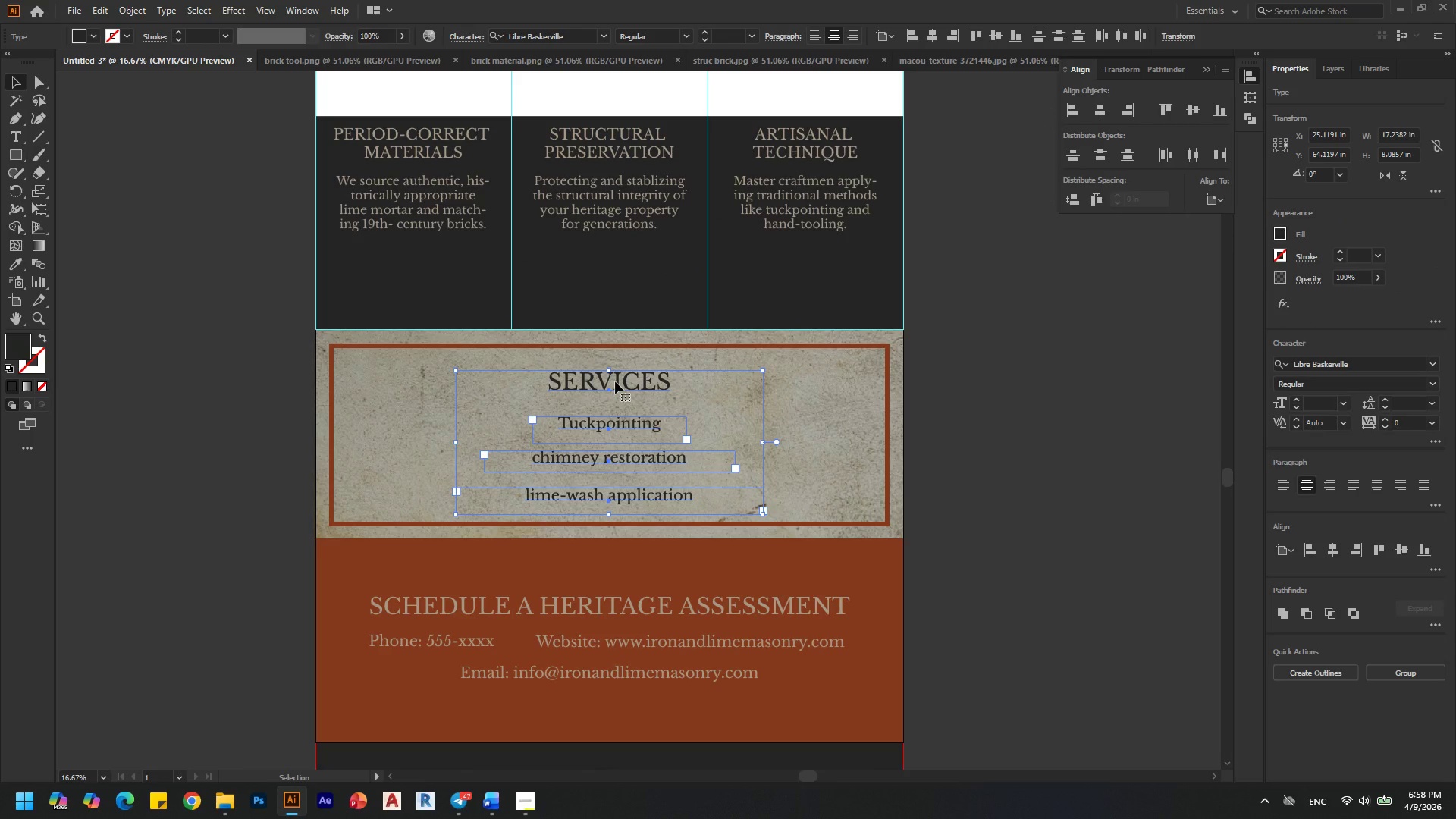 
key(ArrowDown)
 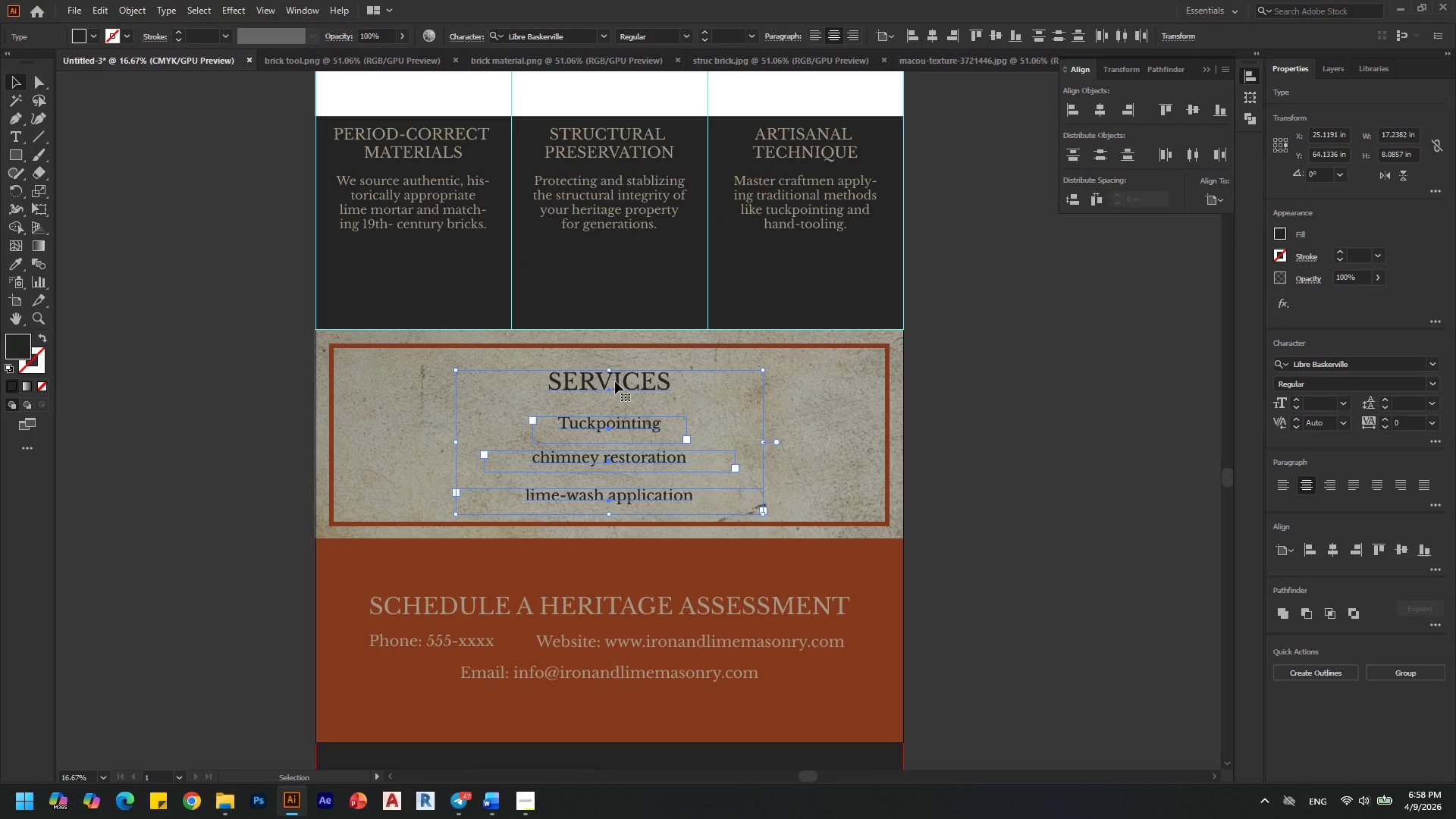 
key(ArrowDown)
 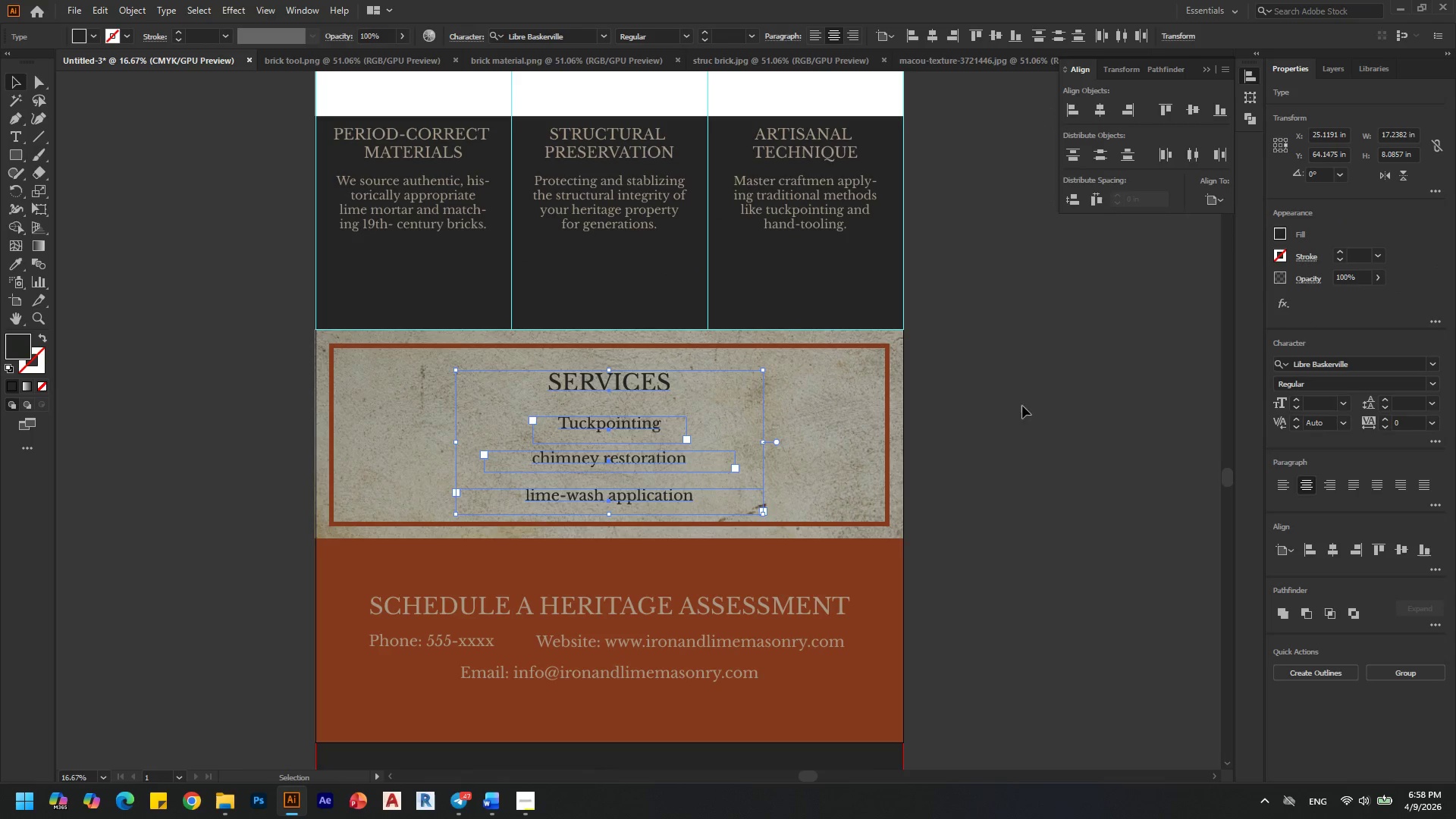 
left_click([1048, 408])
 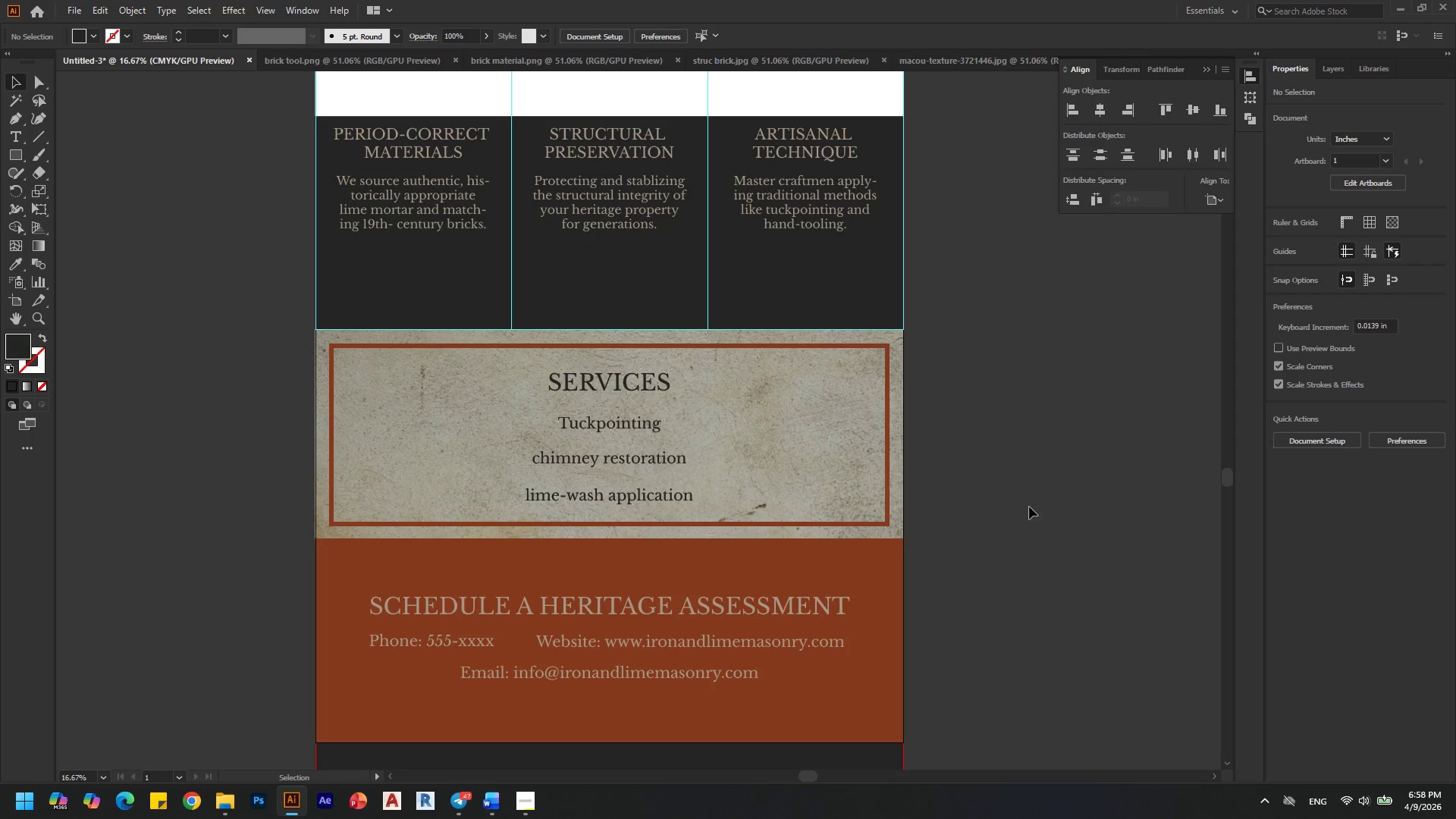 
hold_key(key=AltLeft, duration=0.31)
 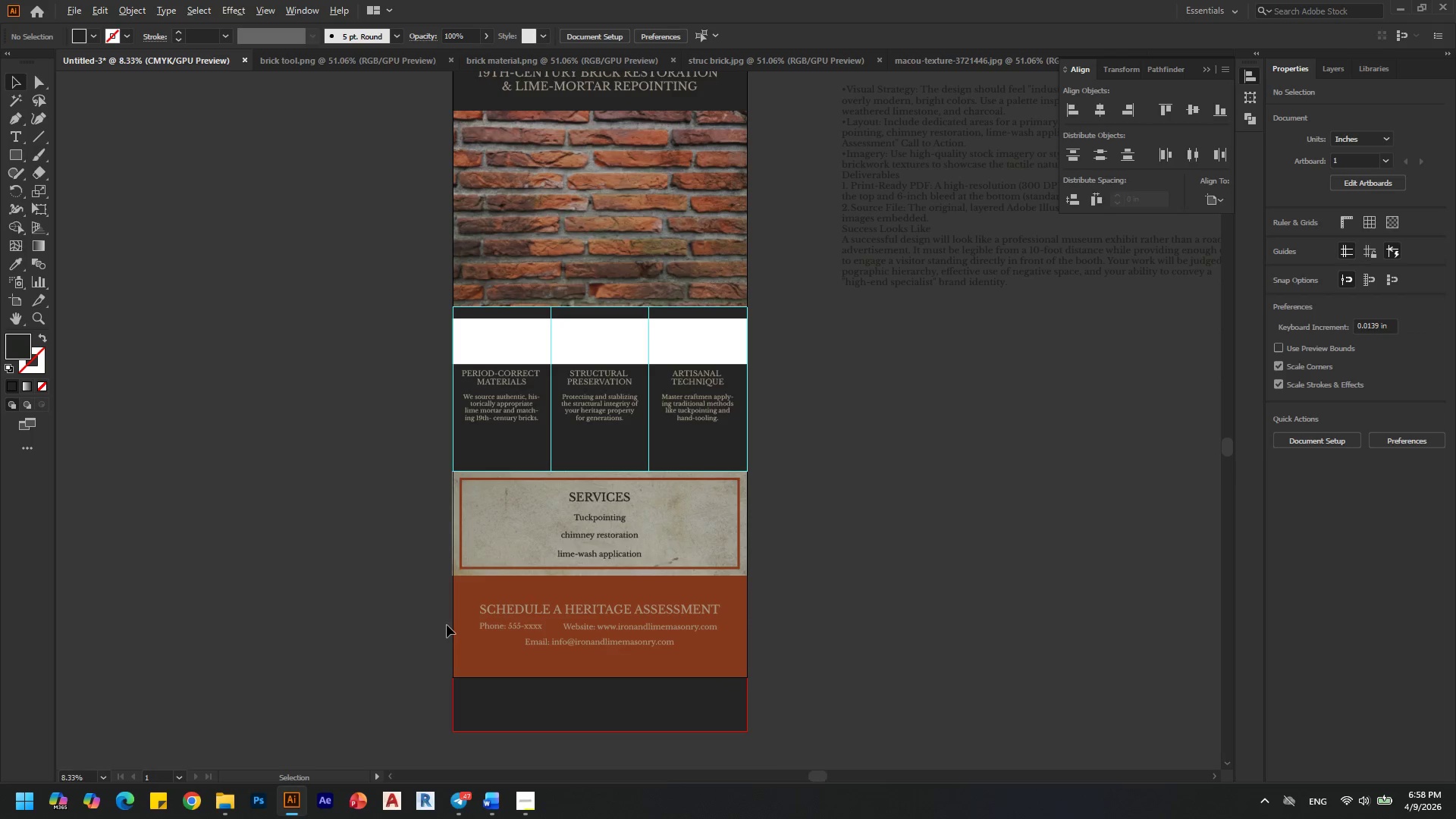 
key(Alt+AltLeft)
 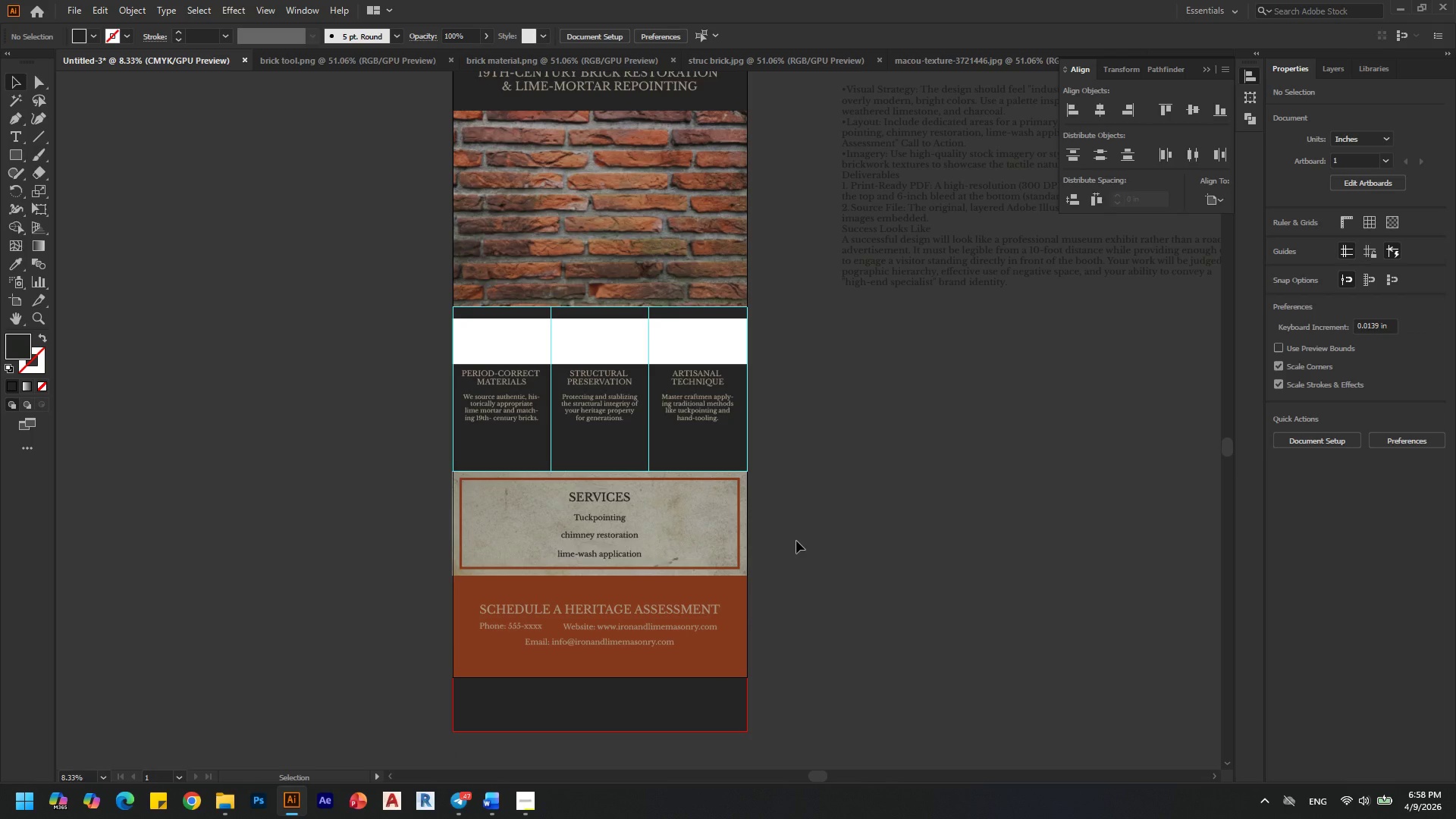 
scroll: coordinate [447, 625], scroll_direction: down, amount: 1.0
 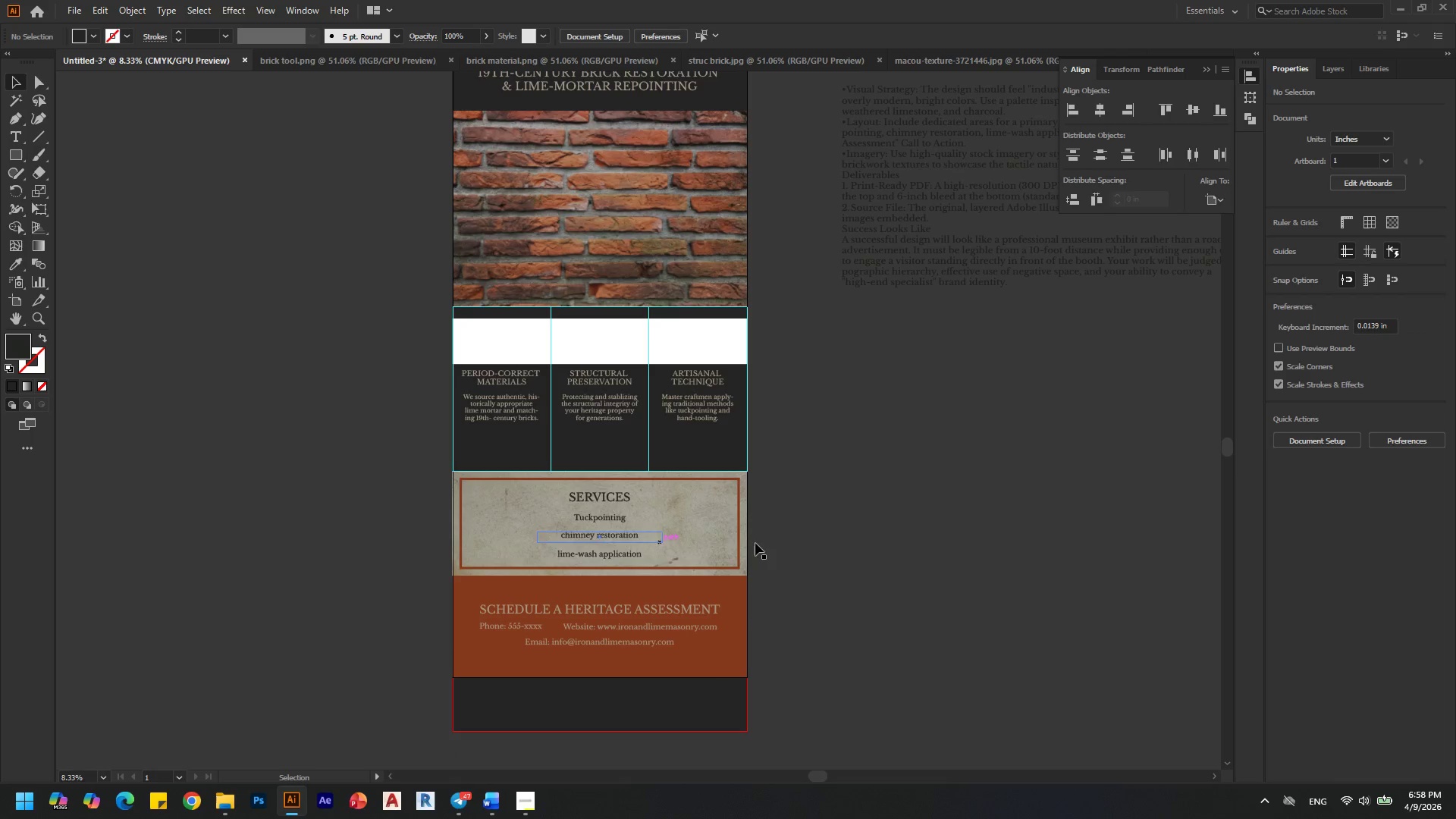 
key(Alt+AltLeft)
 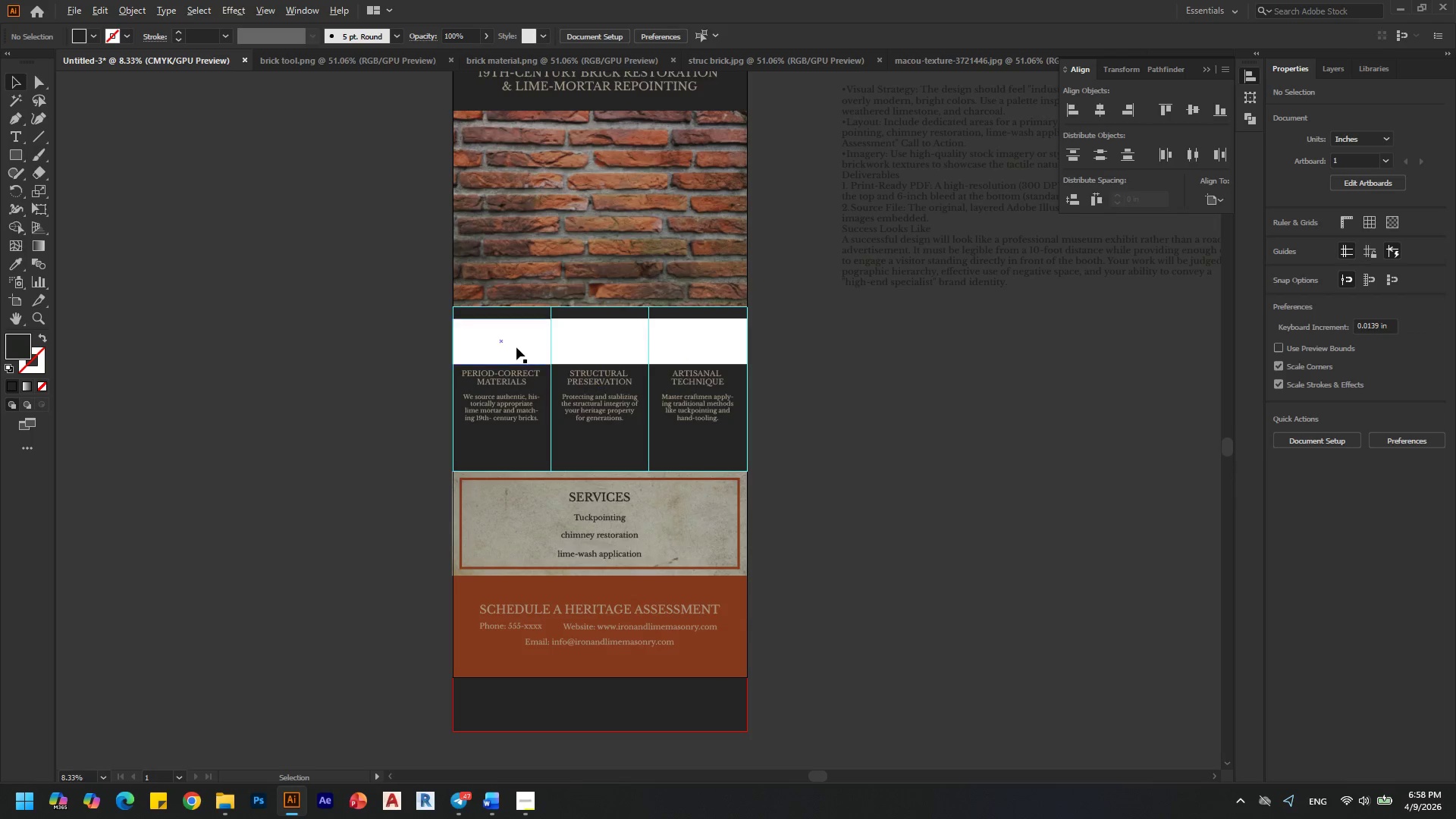 
scroll: coordinate [516, 347], scroll_direction: none, amount: 0.0
 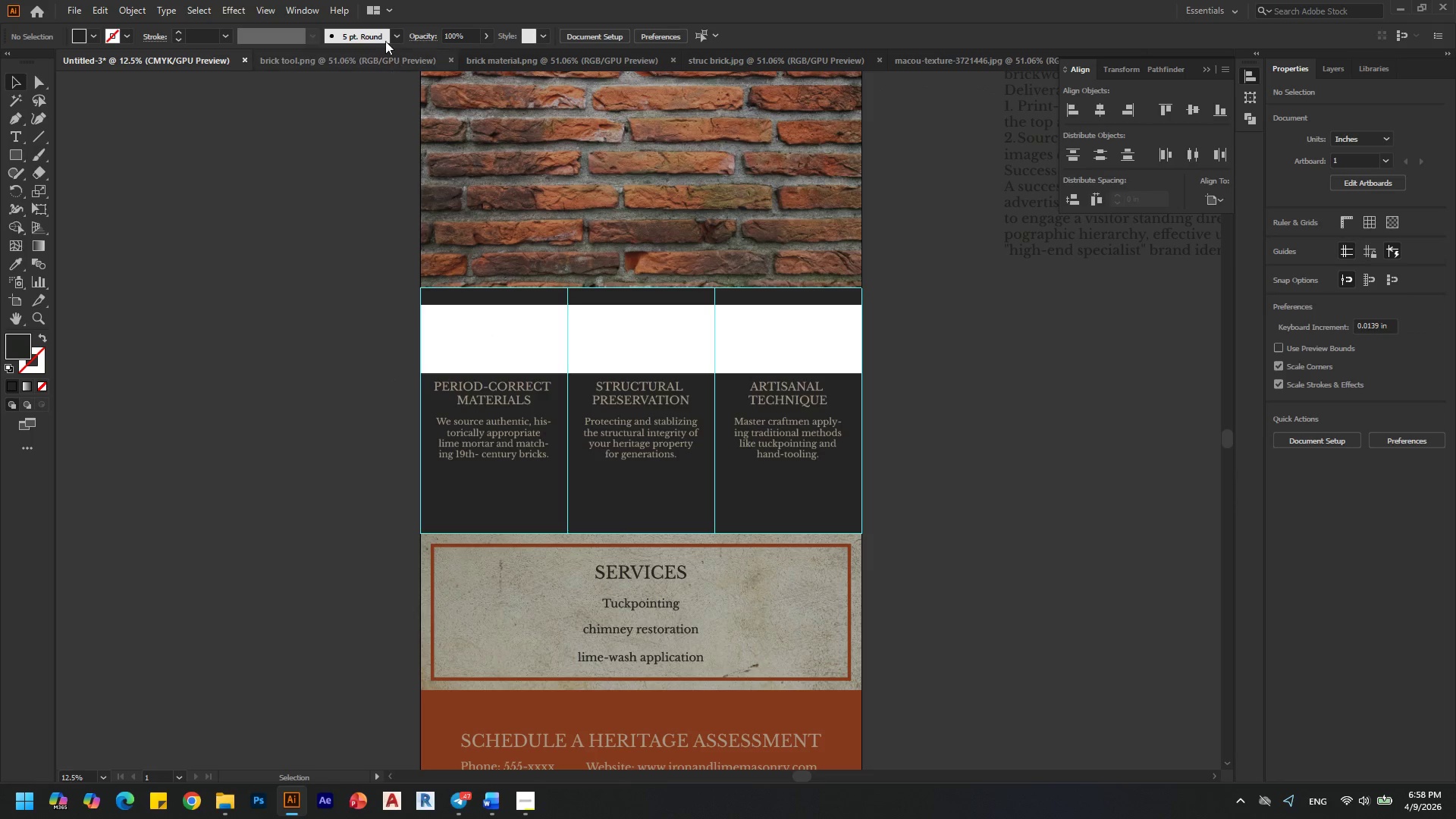 
left_click([359, 65])
 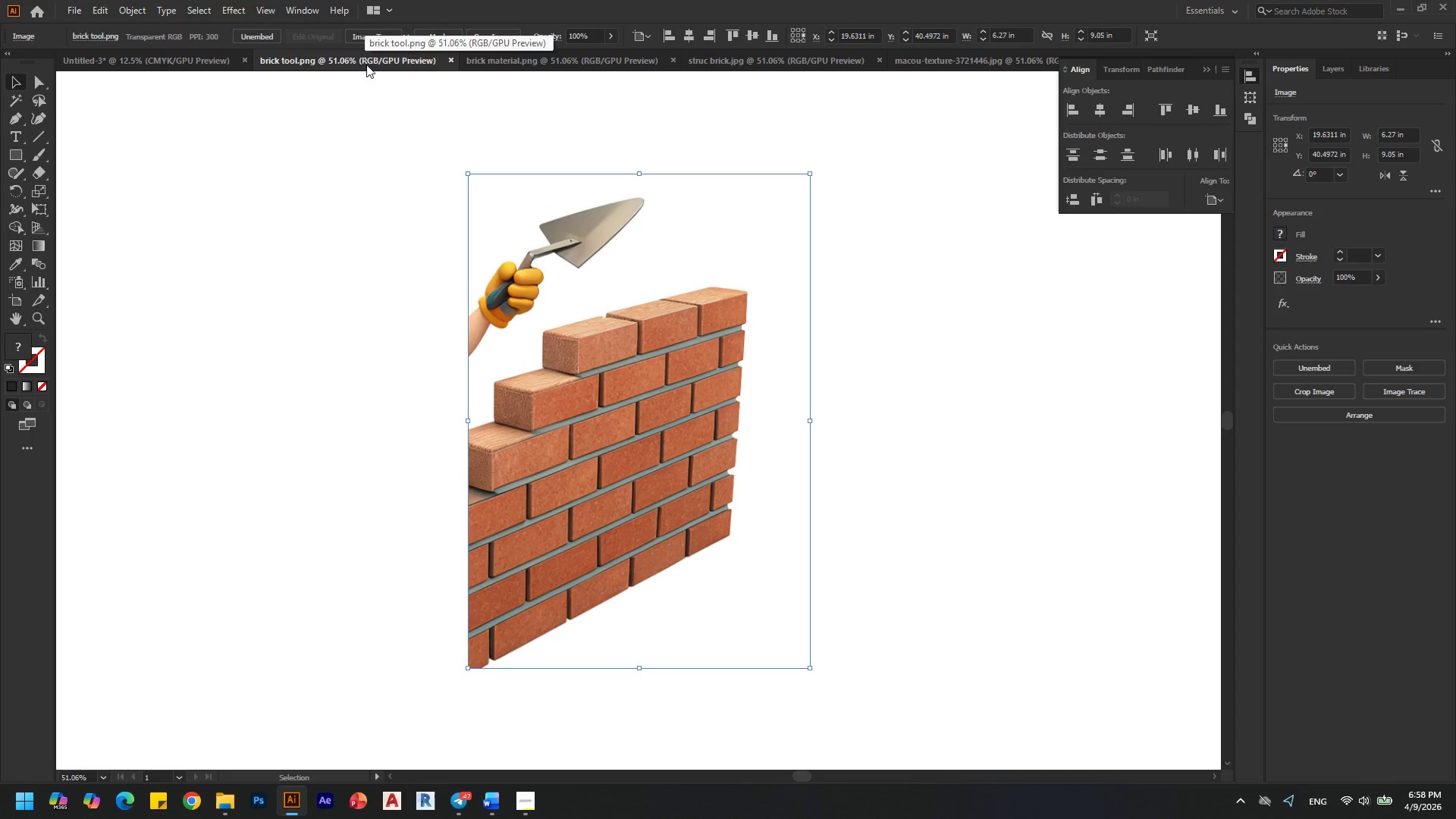 
left_click([657, 358])
 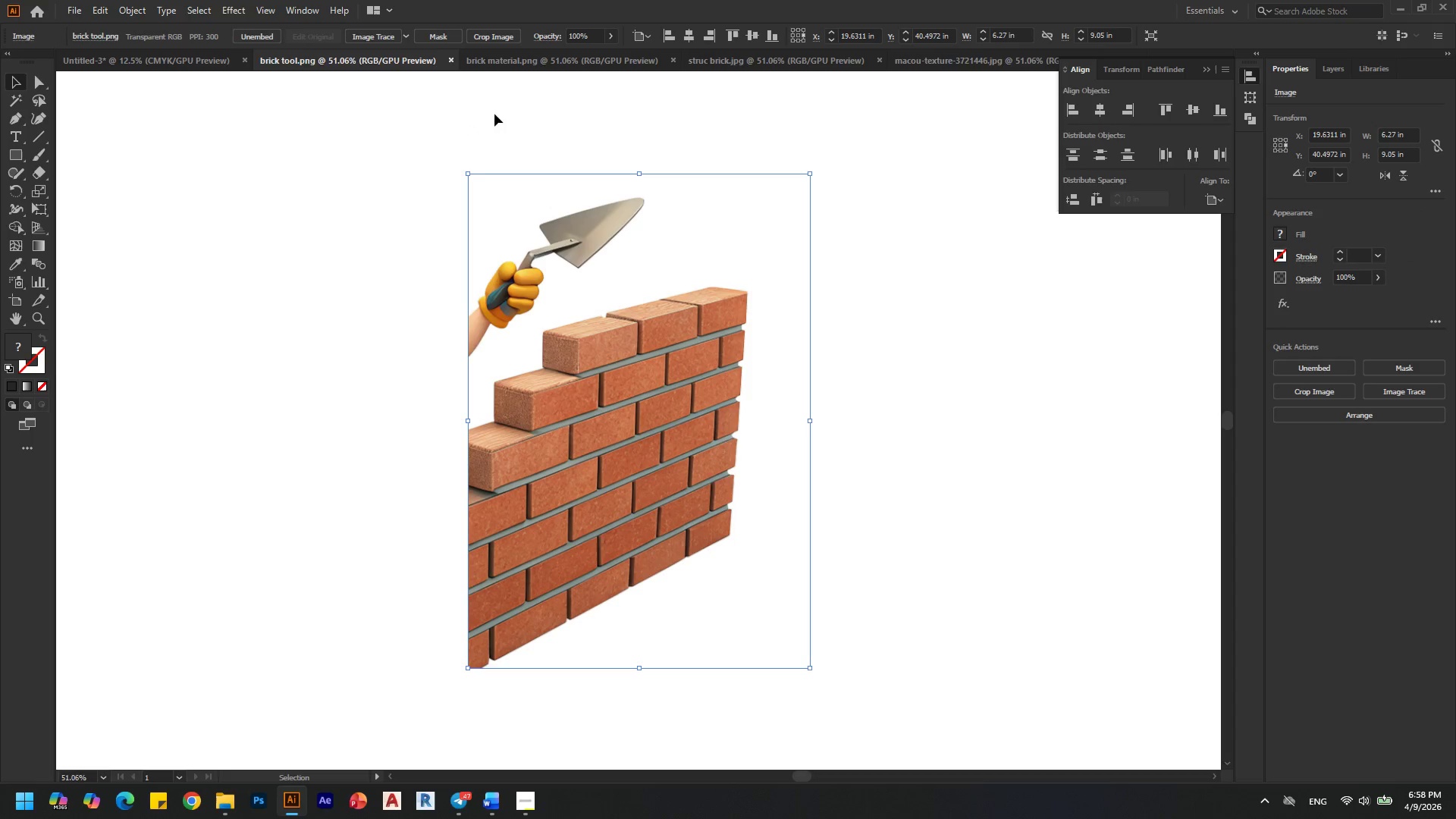 
left_click([540, 58])
 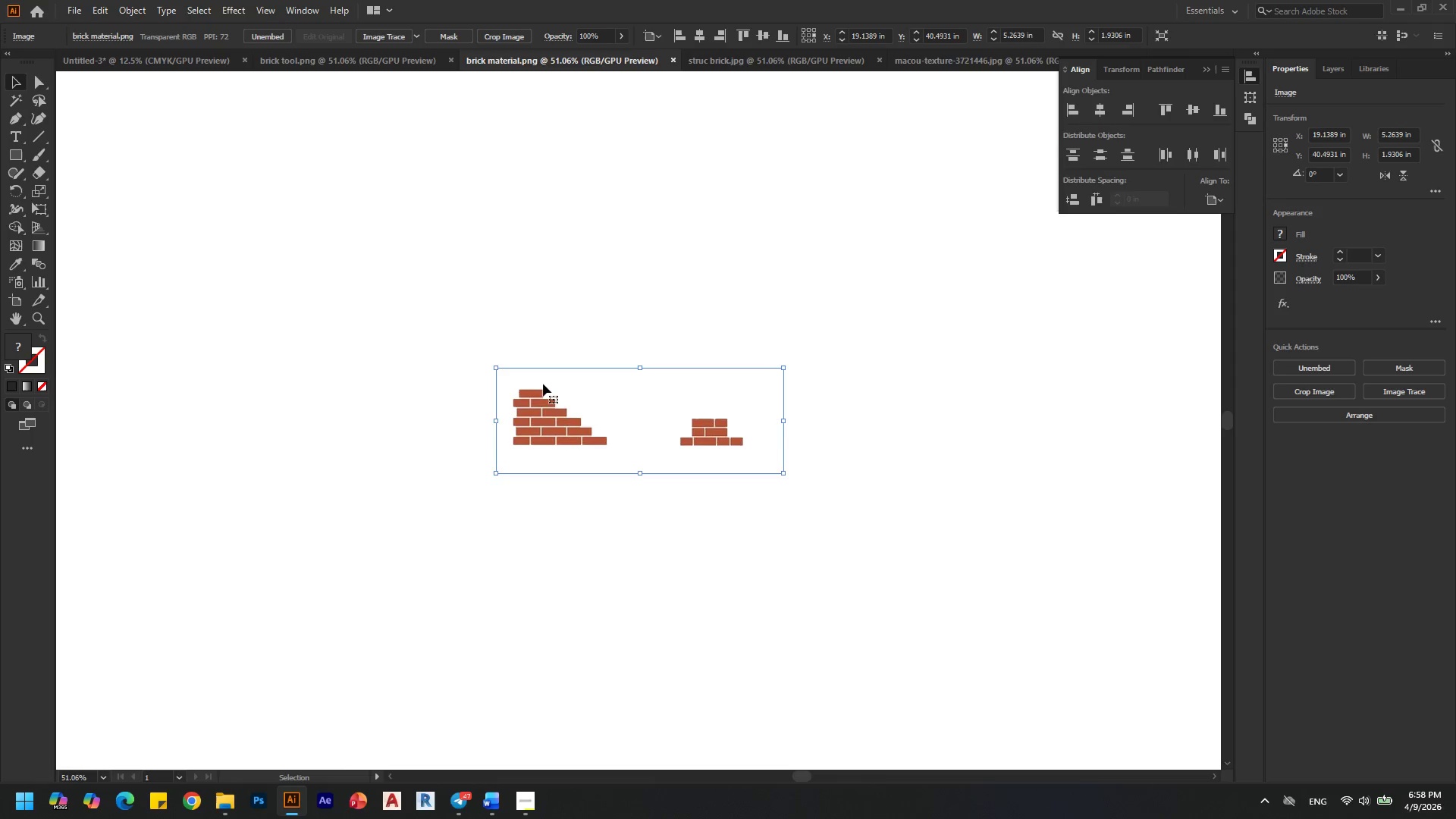 
left_click([561, 436])
 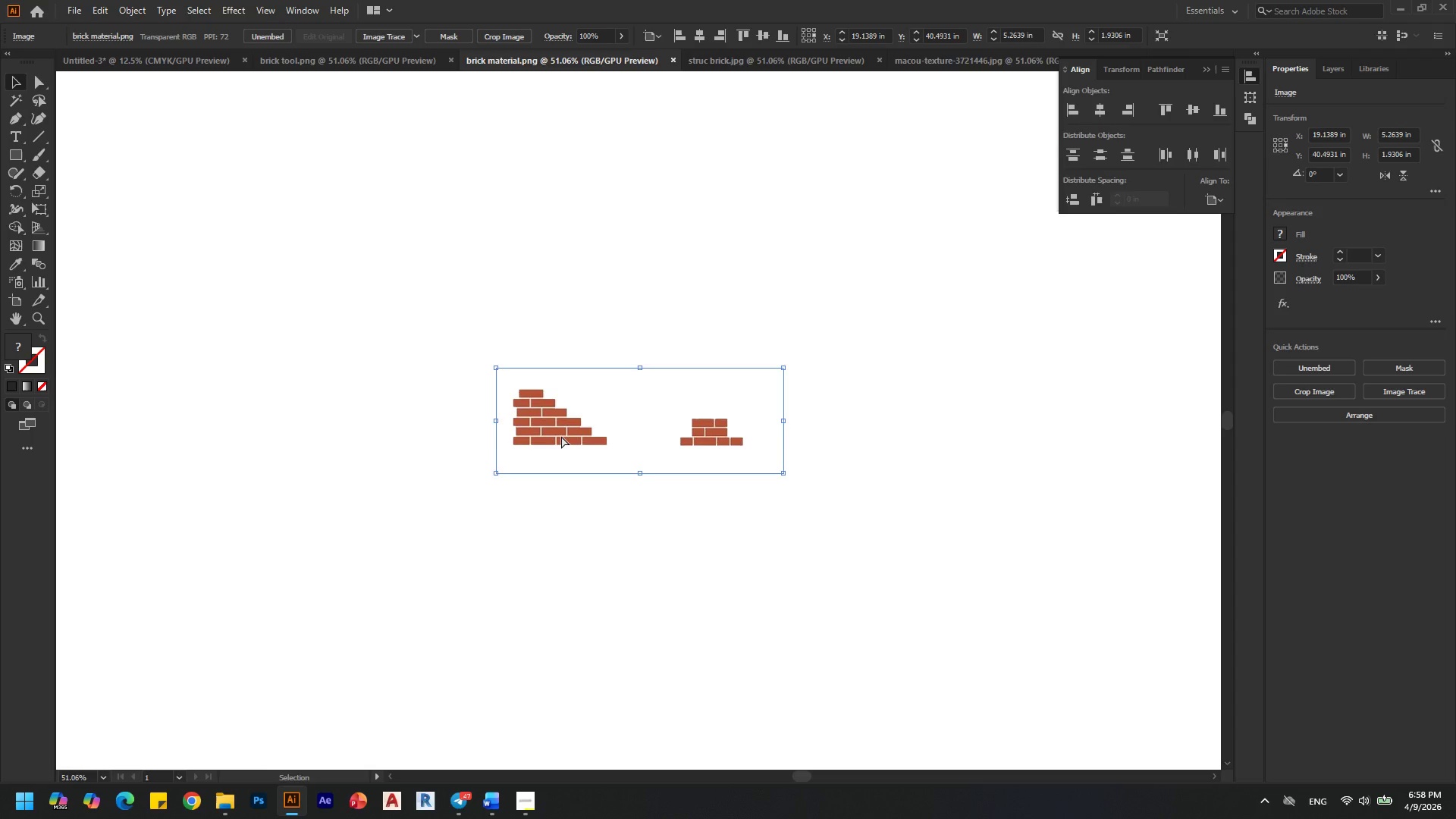 
hold_key(key=ControlLeft, duration=1.5)
 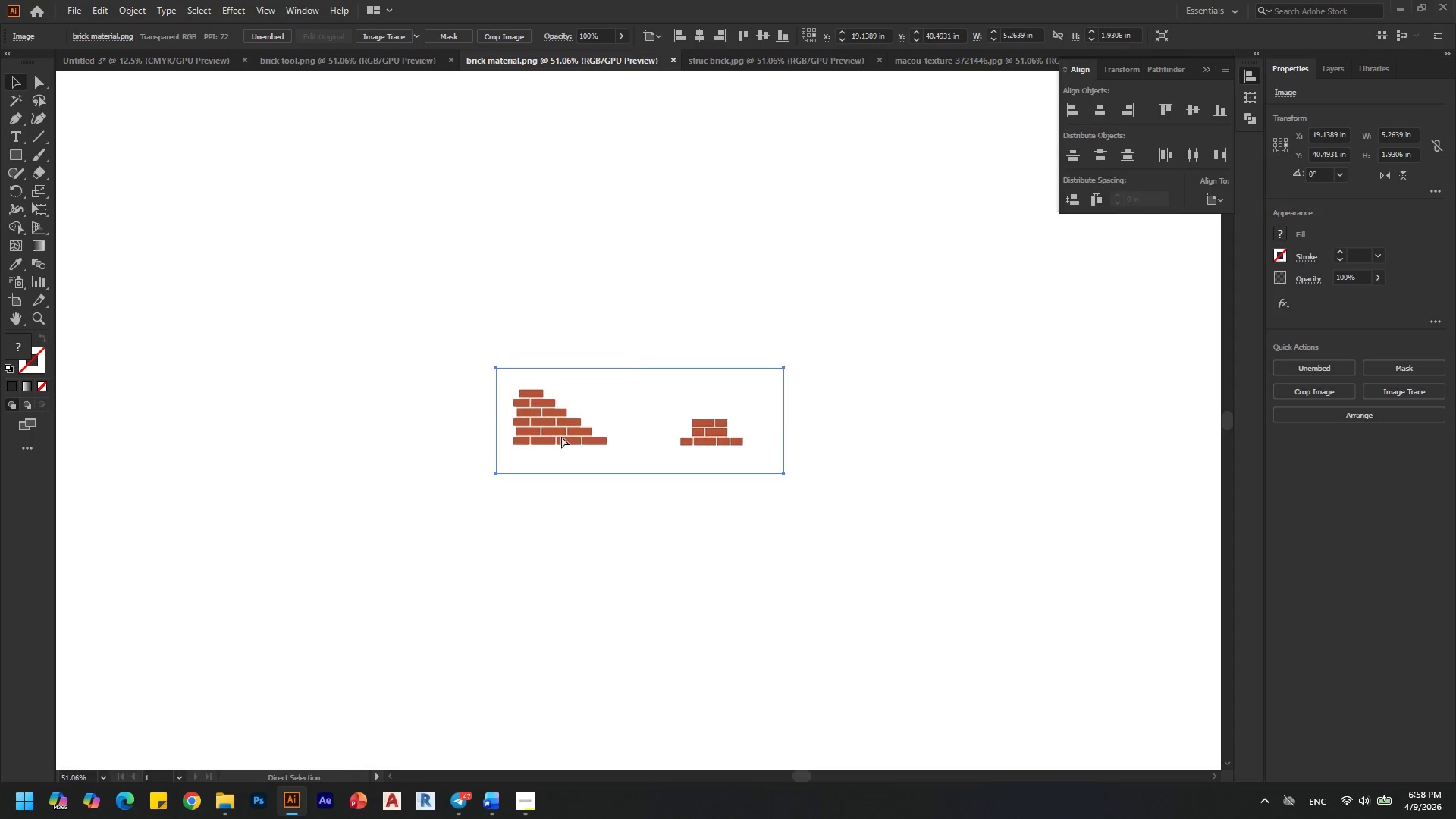 
key(Control+C)
 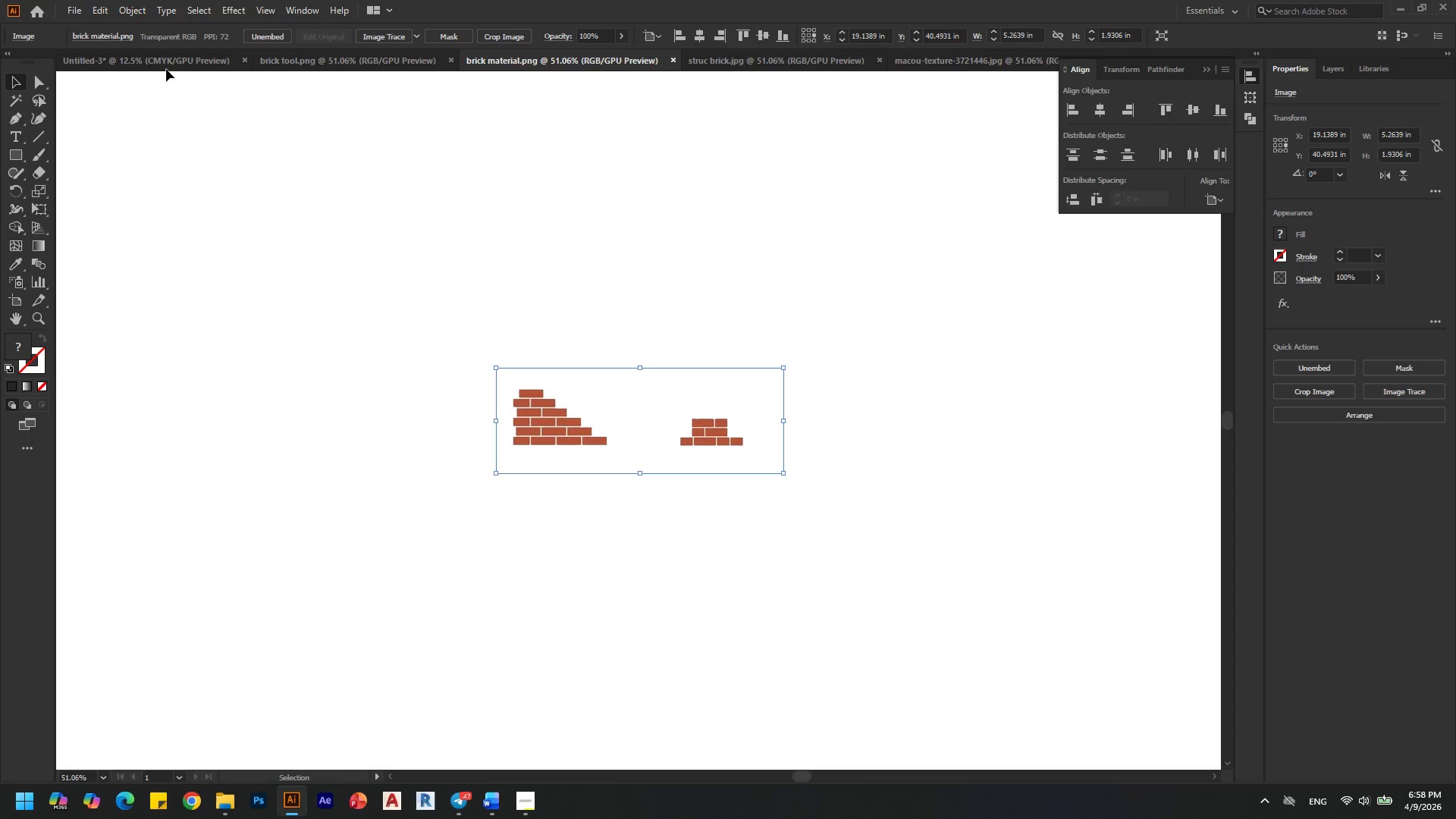 
left_click([166, 65])
 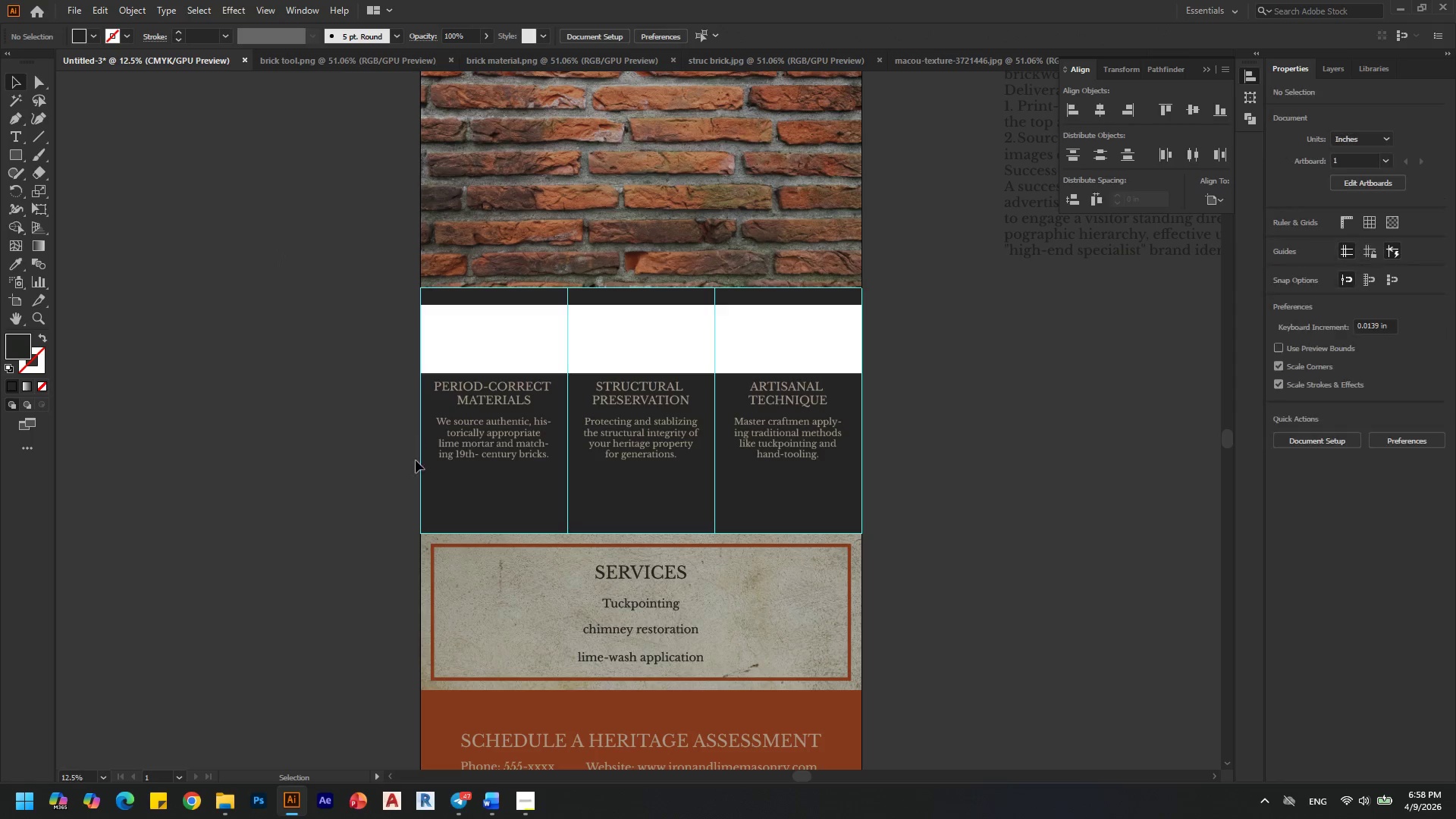 
left_click([301, 304])
 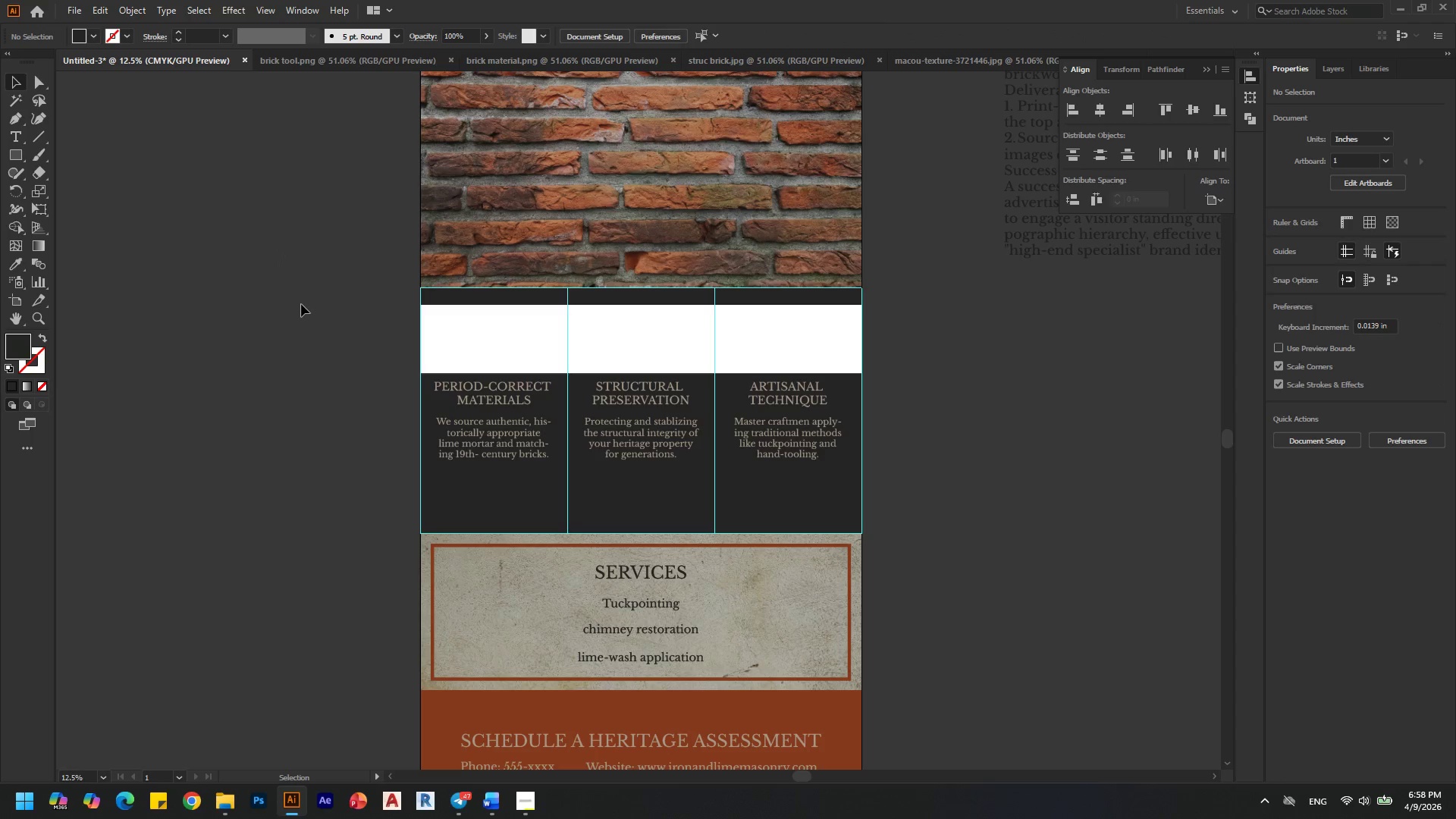 
key(Control+V)
 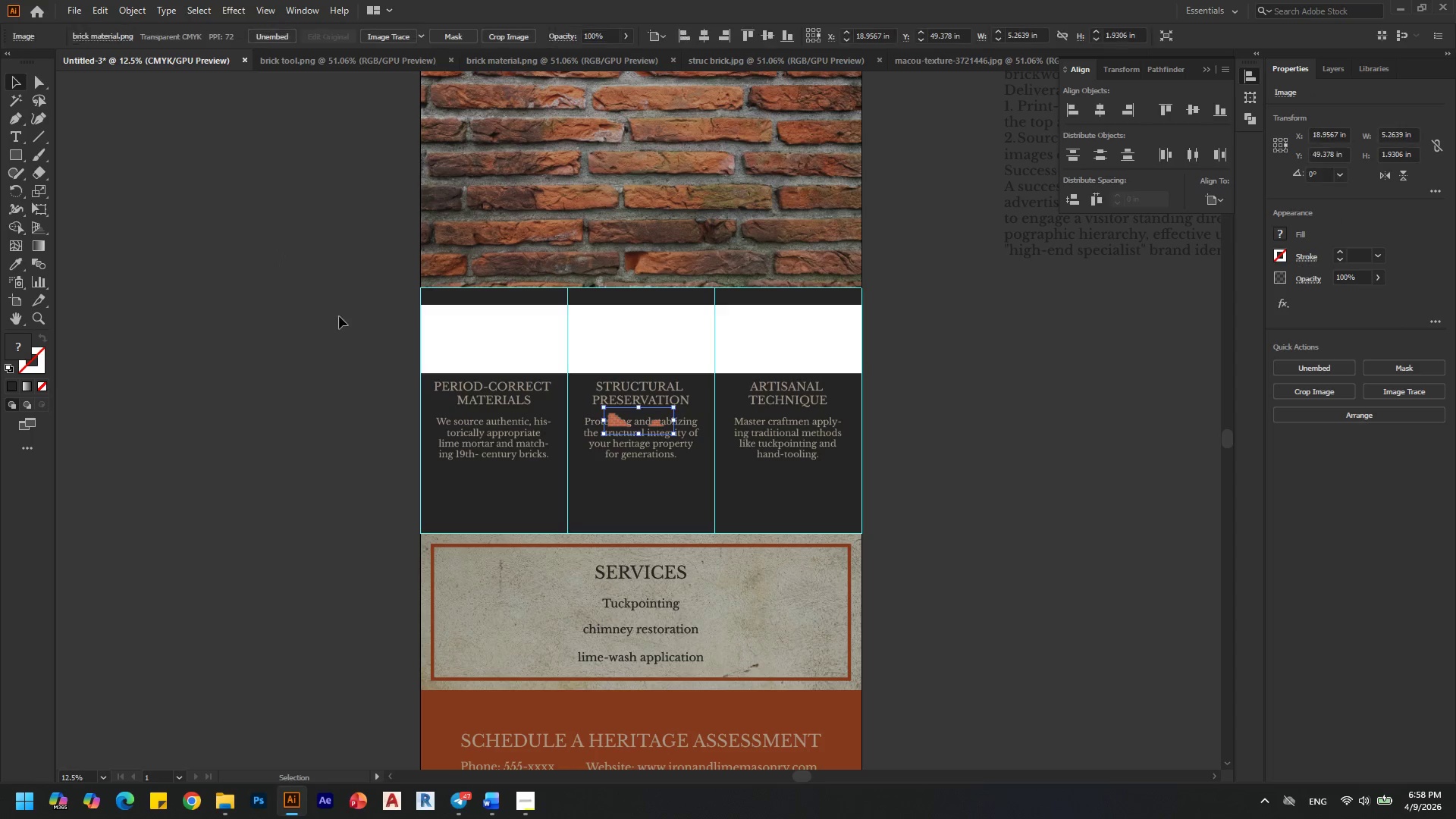 
key(Alt+AltLeft)
 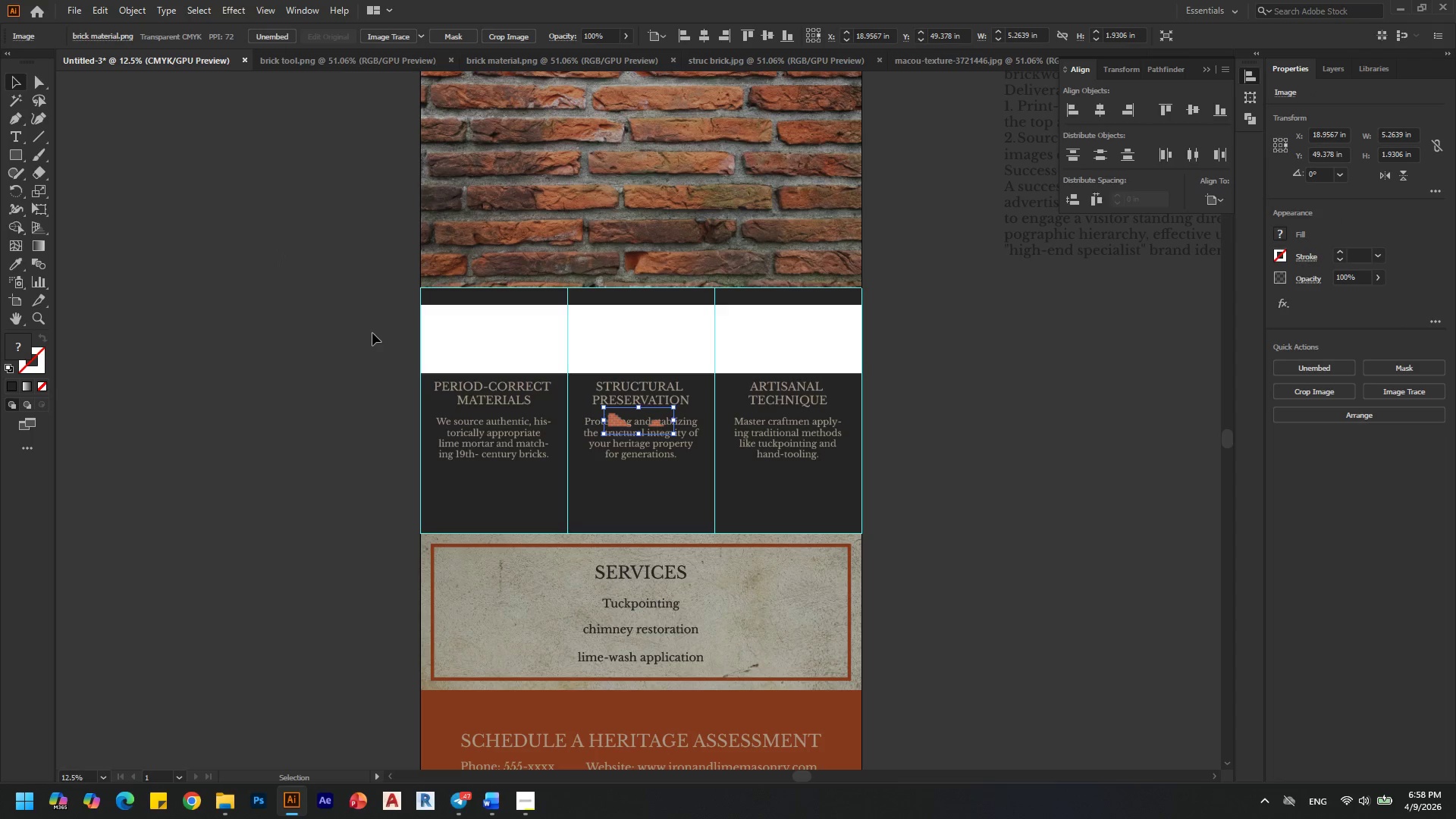 
scroll: coordinate [372, 333], scroll_direction: up, amount: 1.0
 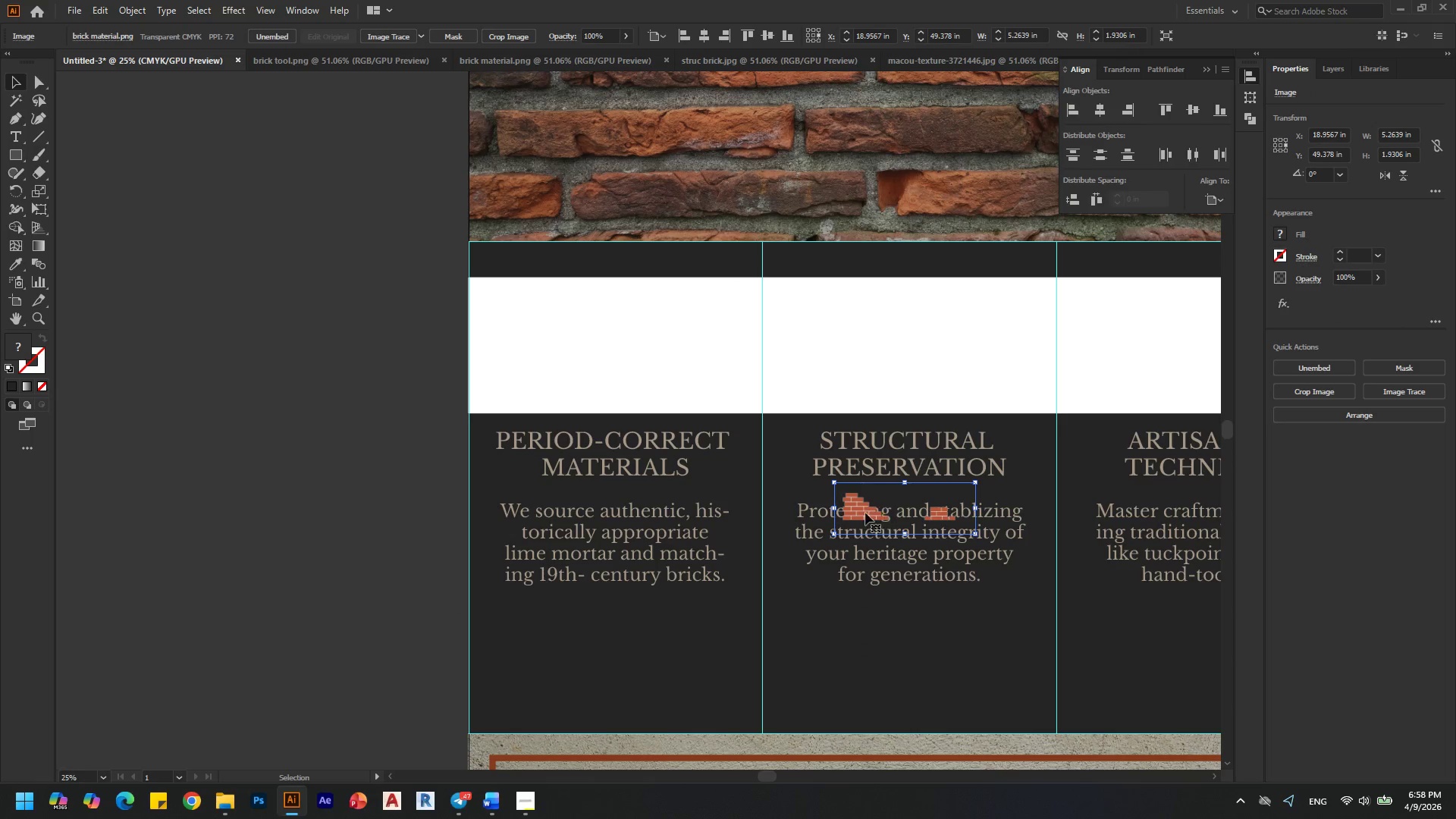 
left_click_drag(start_coordinate=[858, 513], to_coordinate=[570, 345])
 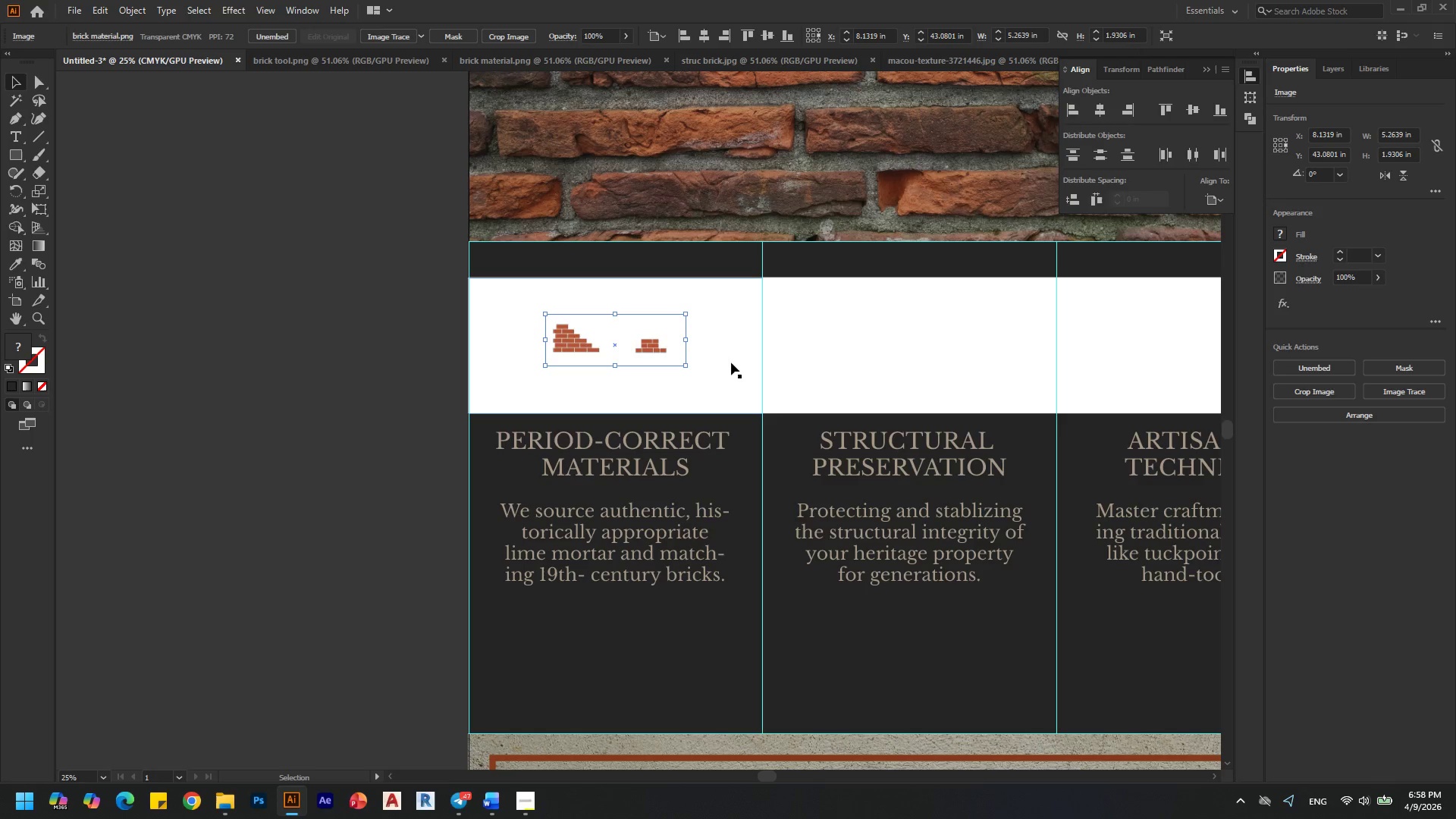 
left_click([733, 362])
 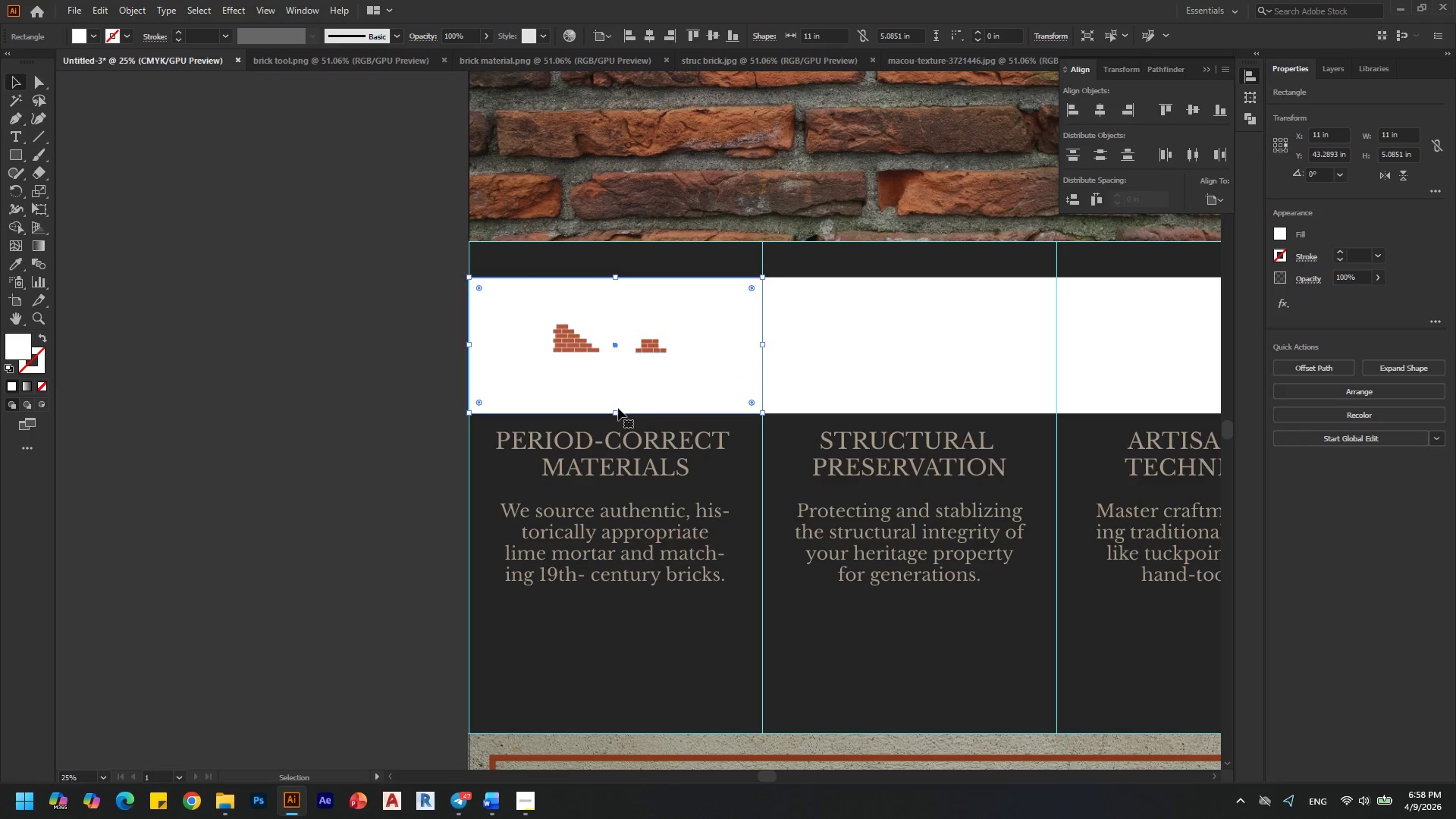 
left_click_drag(start_coordinate=[616, 414], to_coordinate=[615, 287])
 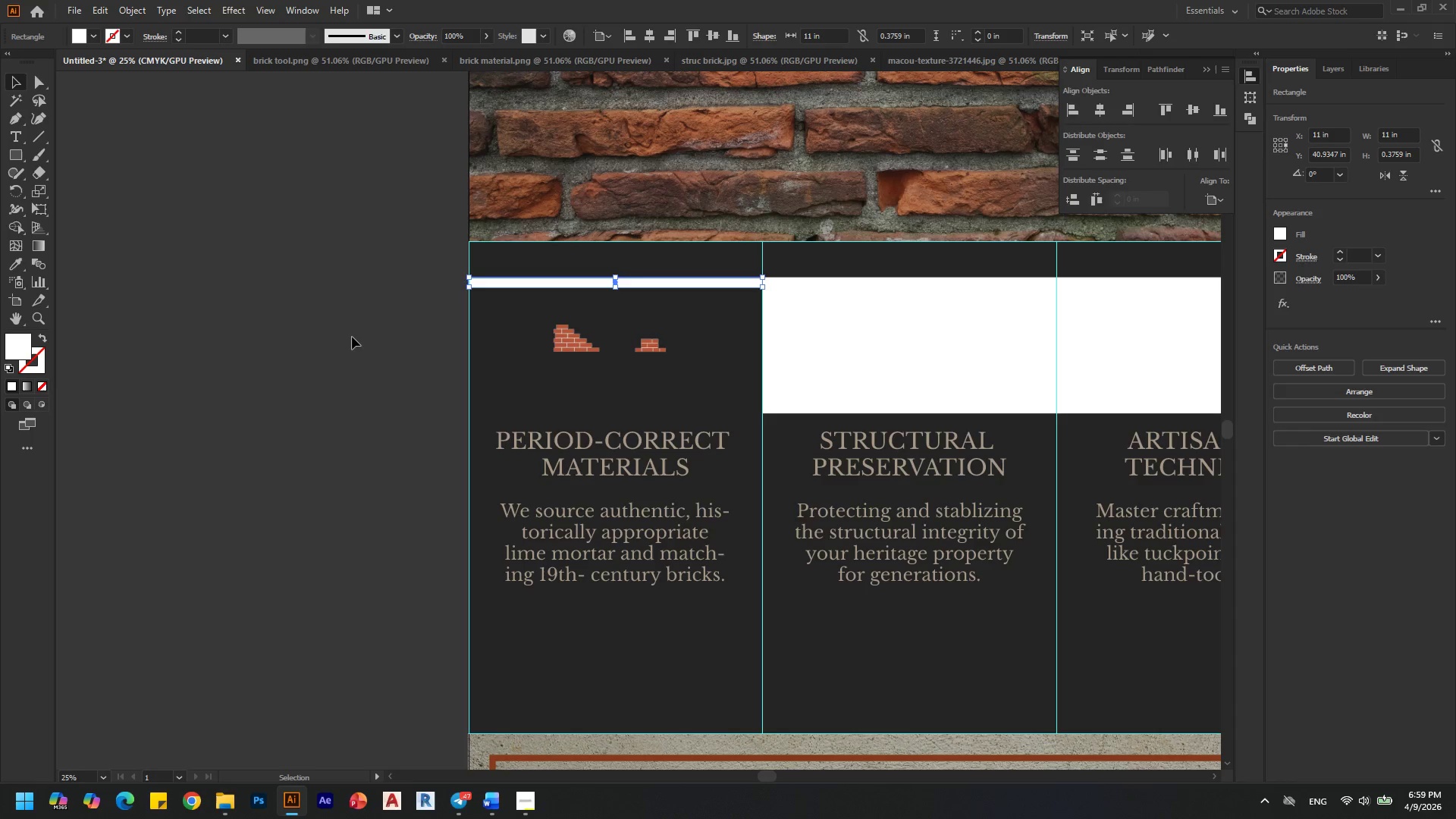 
left_click([350, 337])
 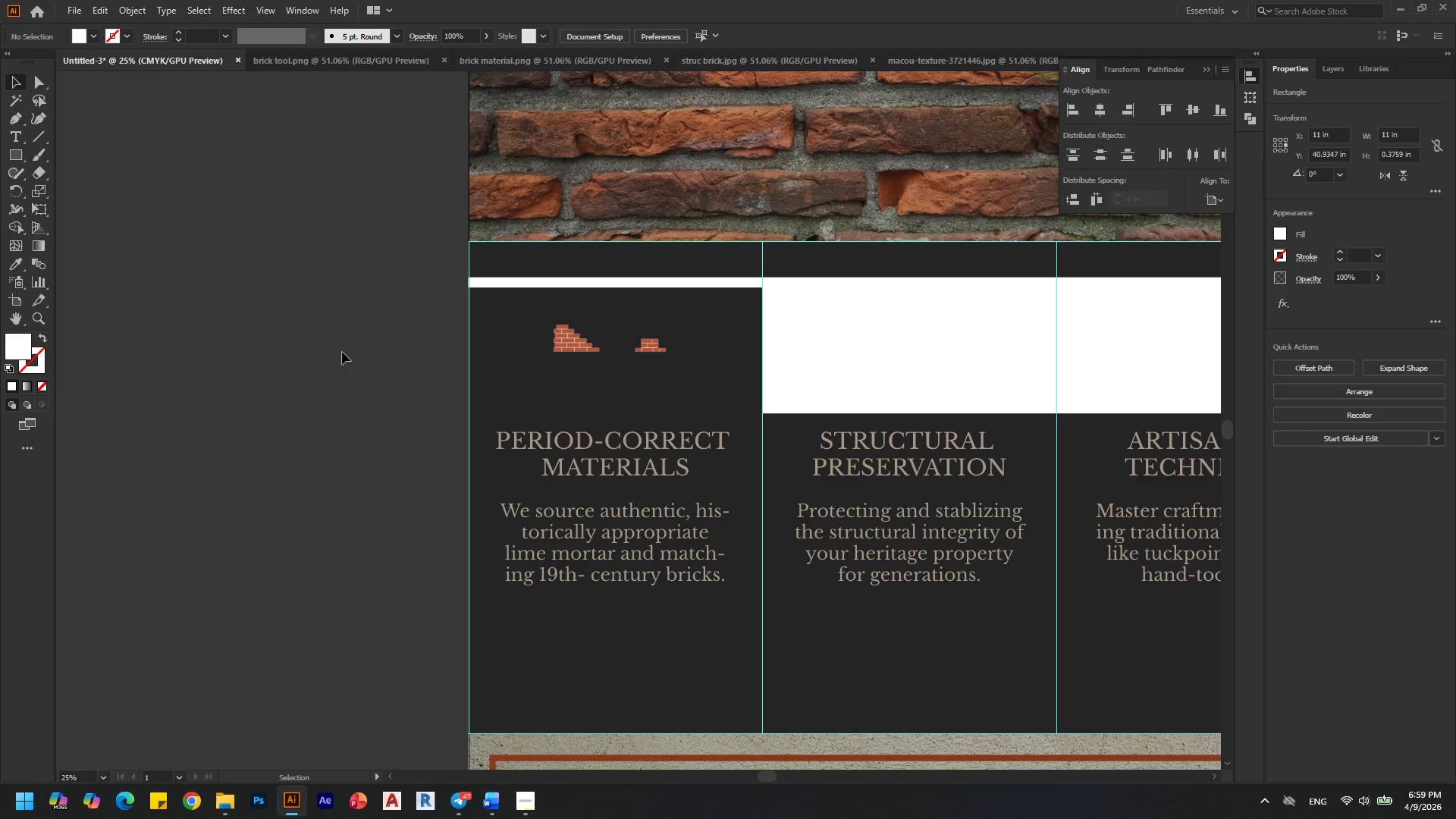 
hold_key(key=AltLeft, duration=0.31)
 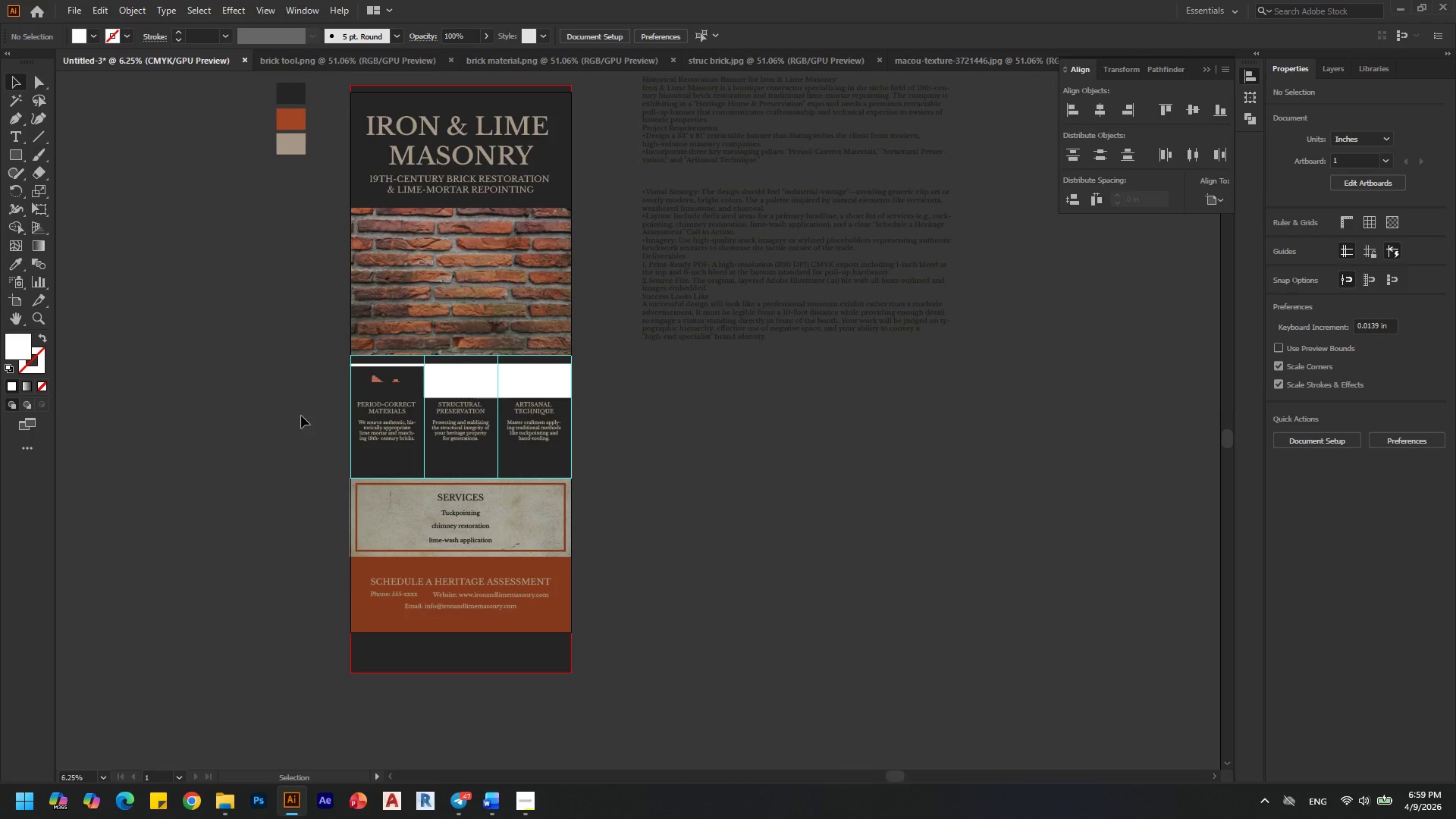 
key(Alt+AltLeft)
 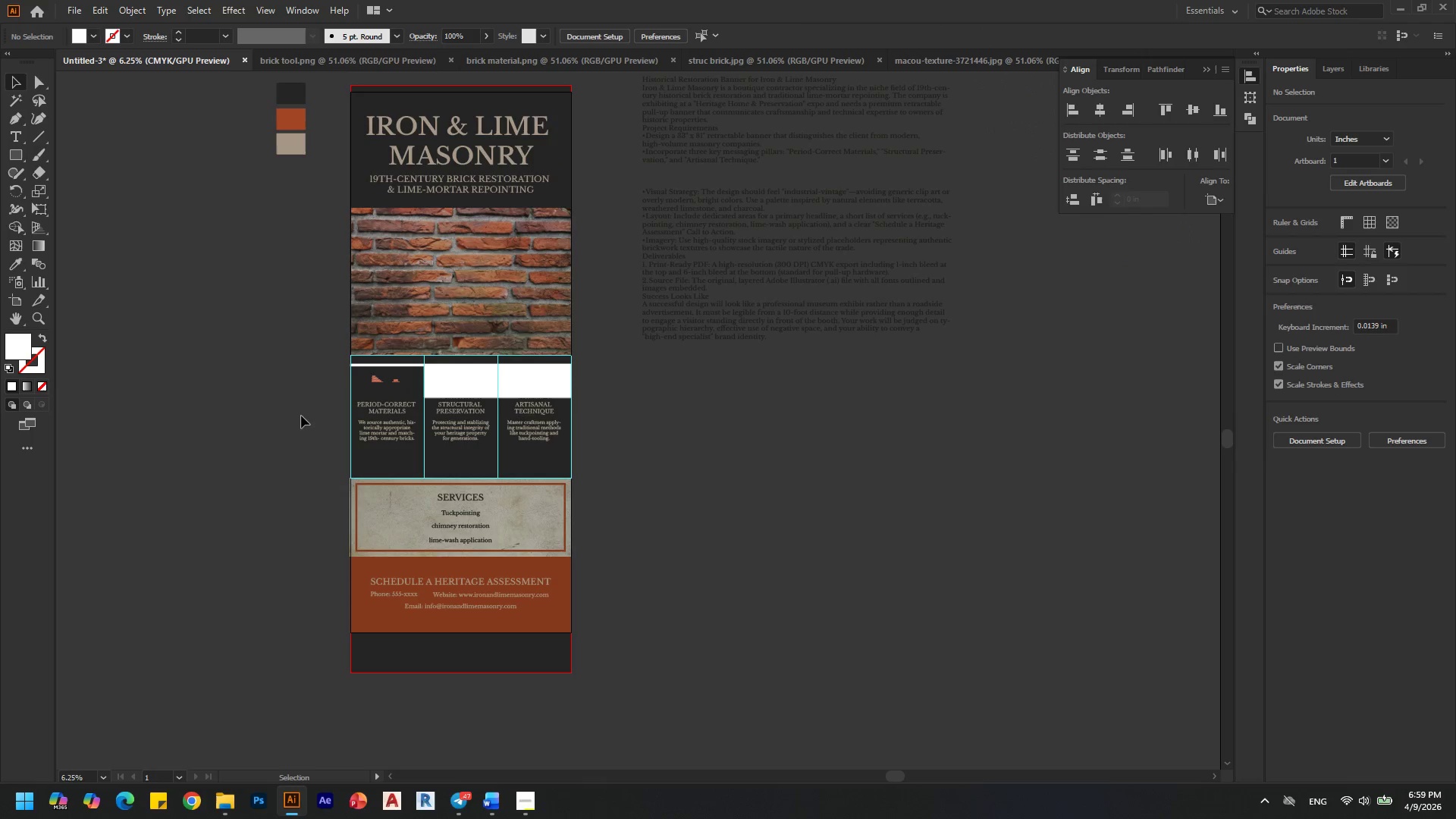 
hold_key(key=AltLeft, duration=0.47)
 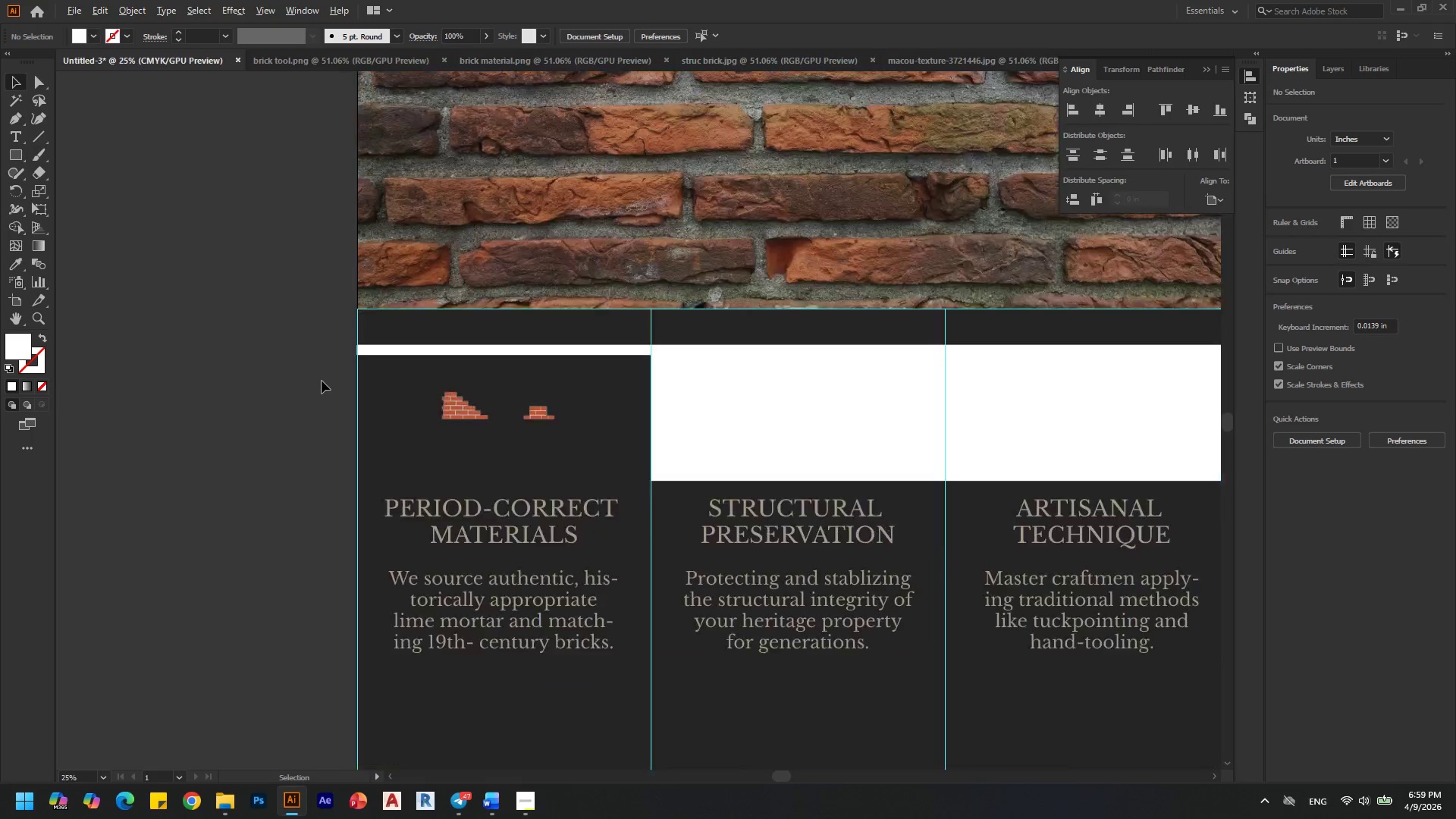 
scroll: coordinate [301, 416], scroll_direction: down, amount: 3.0
 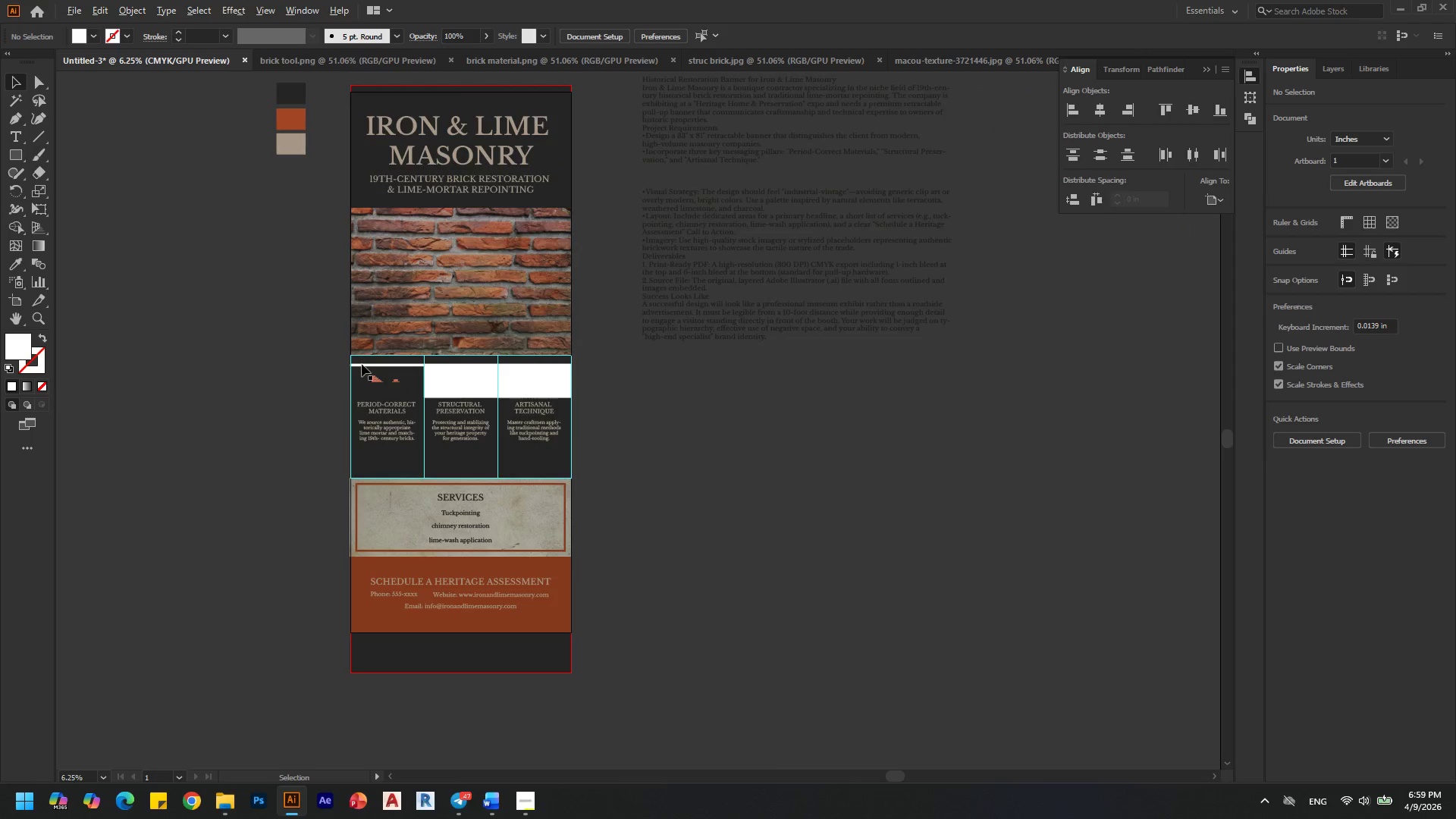 
key(Alt+AltLeft)
 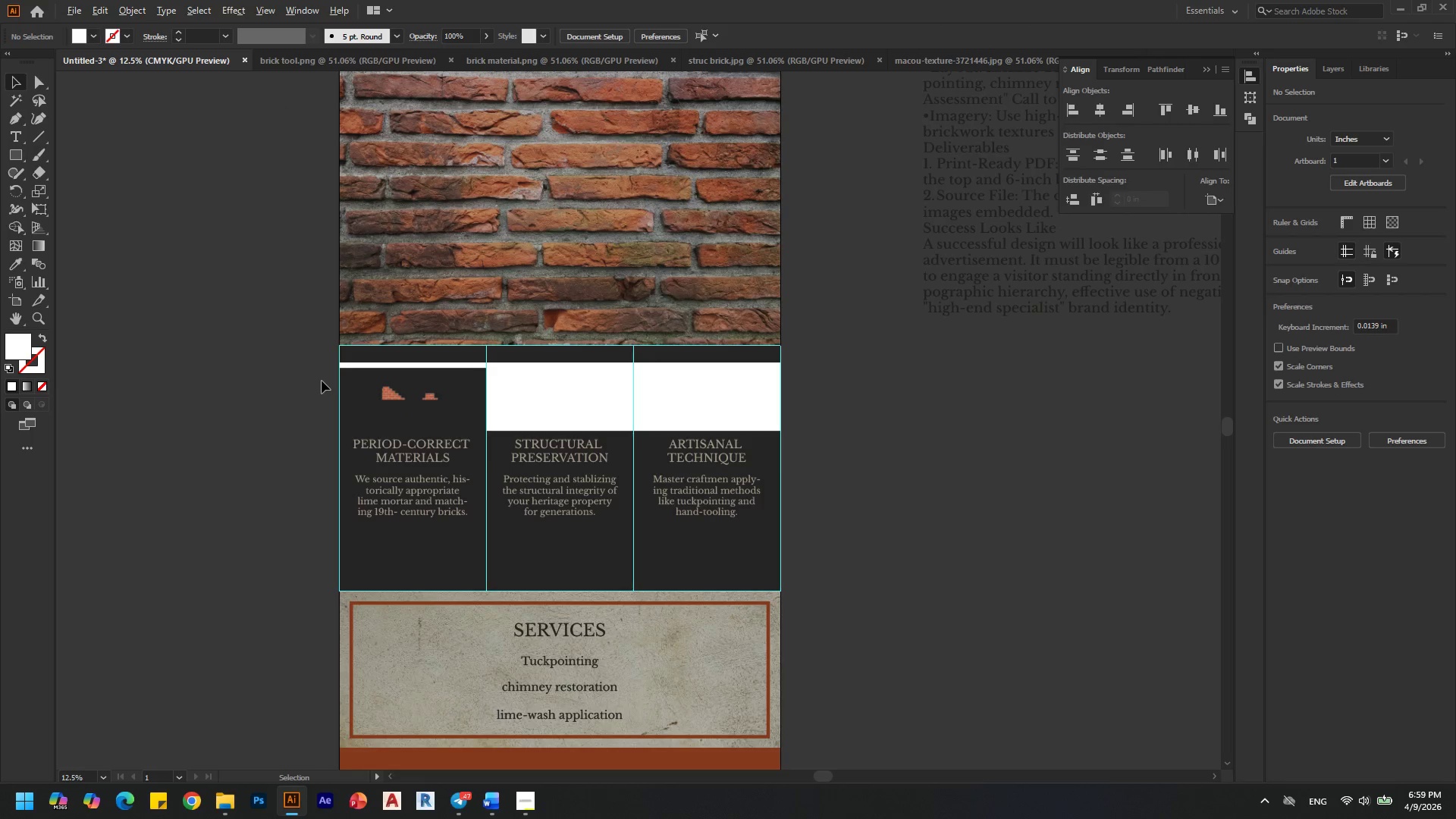 
scroll: coordinate [362, 364], scroll_direction: none, amount: 0.0
 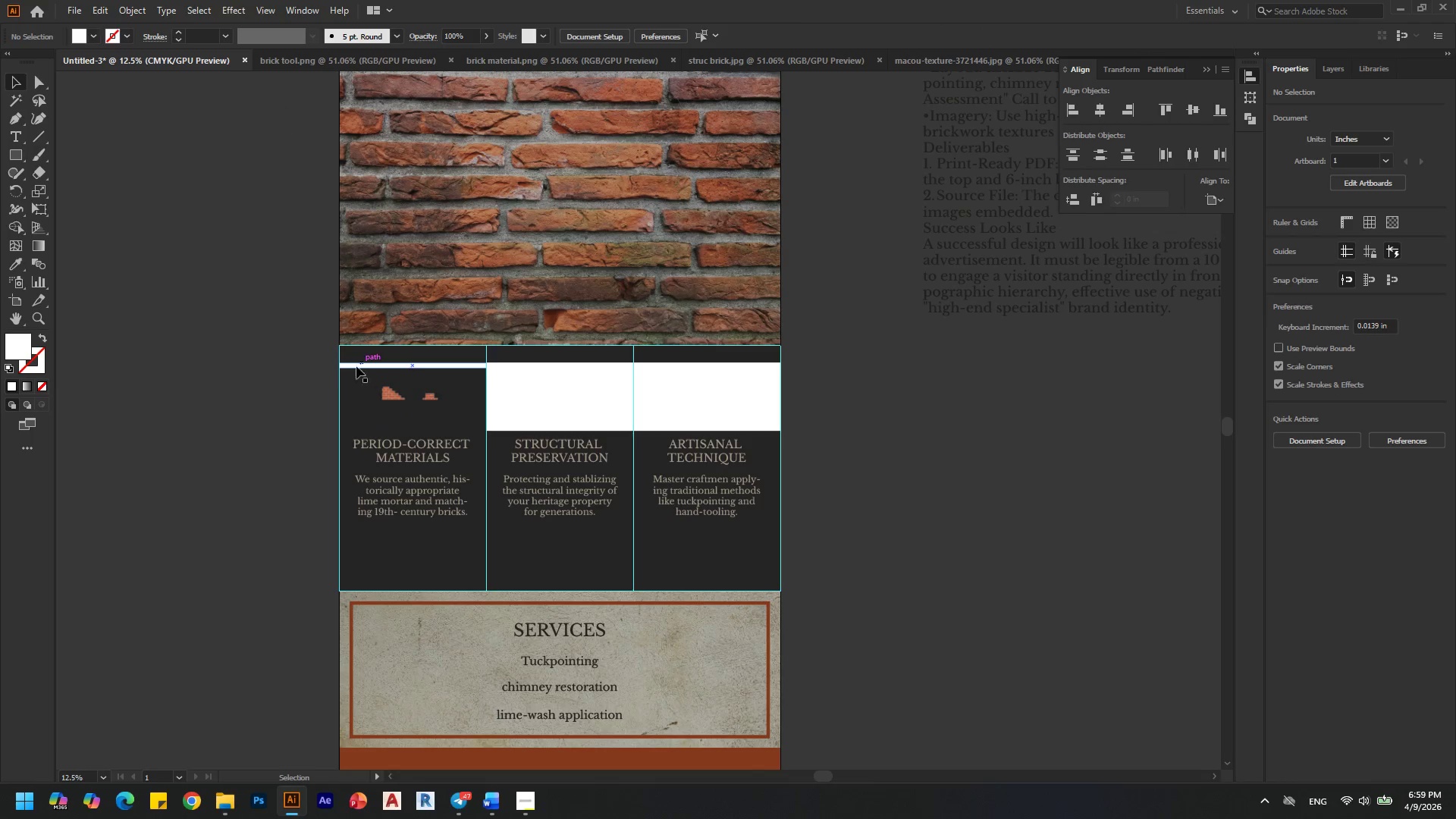 
scroll: coordinate [322, 381], scroll_direction: up, amount: 3.0
 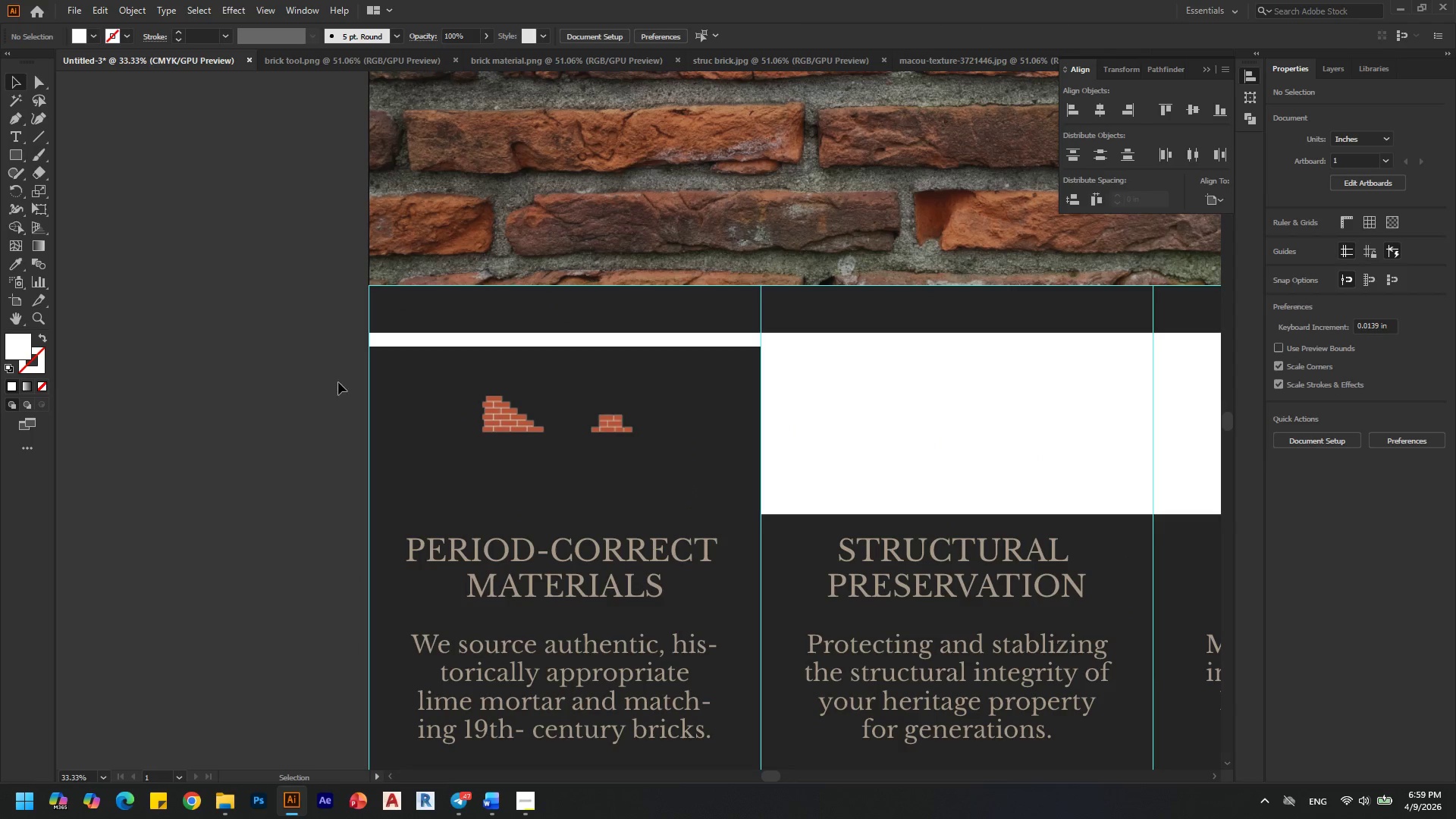 
hold_key(key=AltLeft, duration=0.36)
scroll: coordinate [500, 425], scroll_direction: up, amount: 1.0
 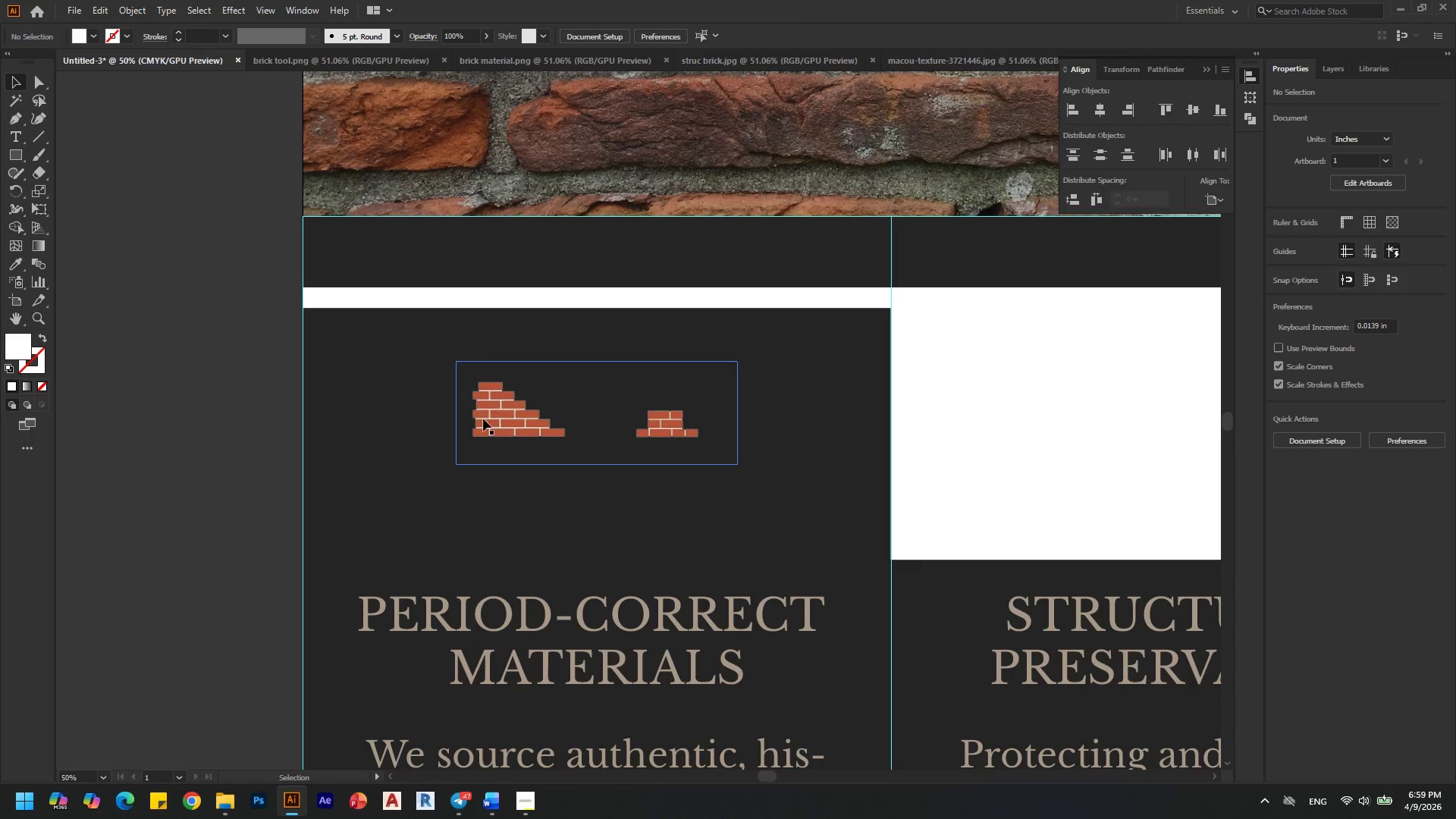 
key(Alt+AltLeft)
 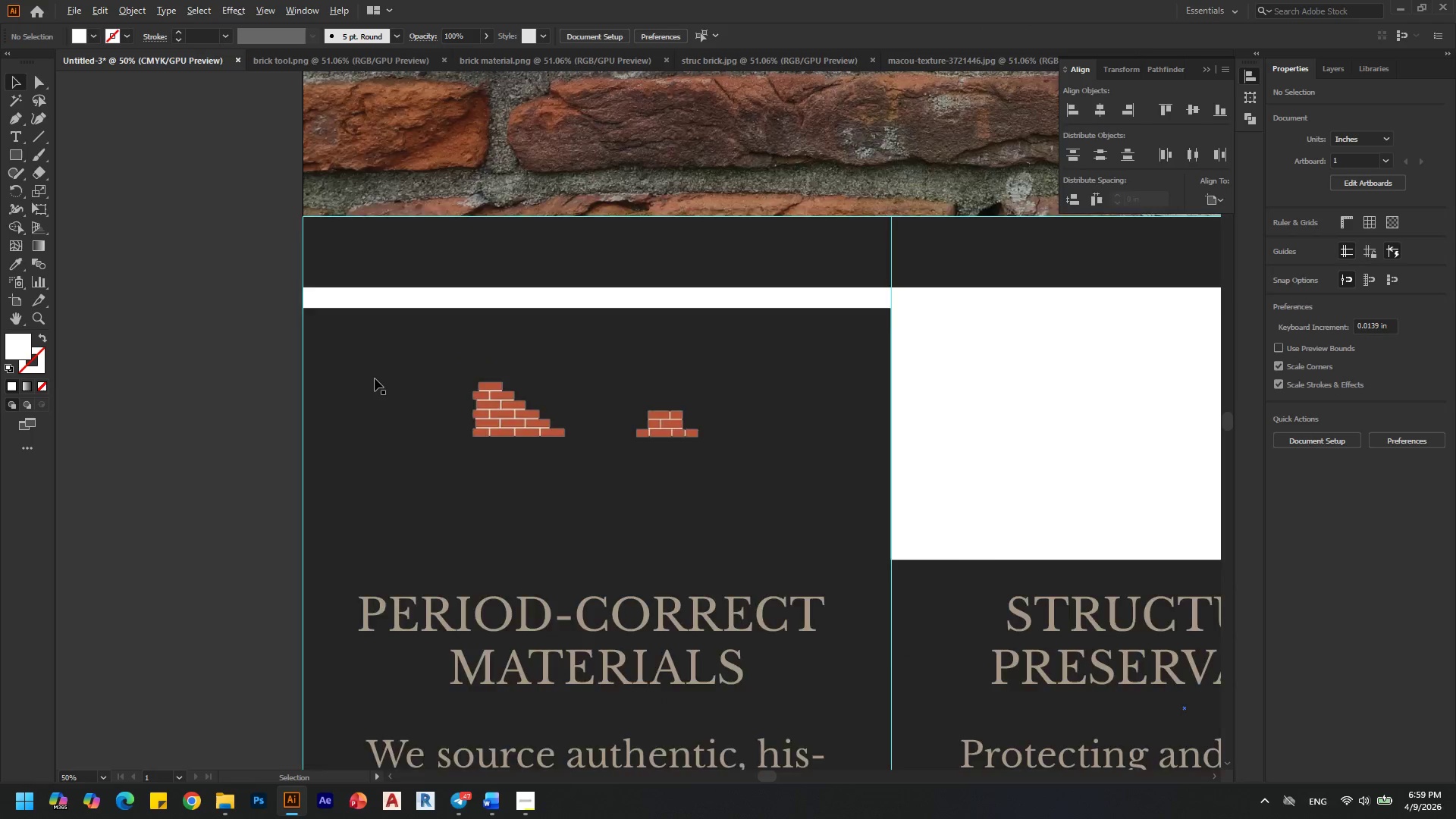 
scroll: coordinate [375, 378], scroll_direction: none, amount: 0.0
 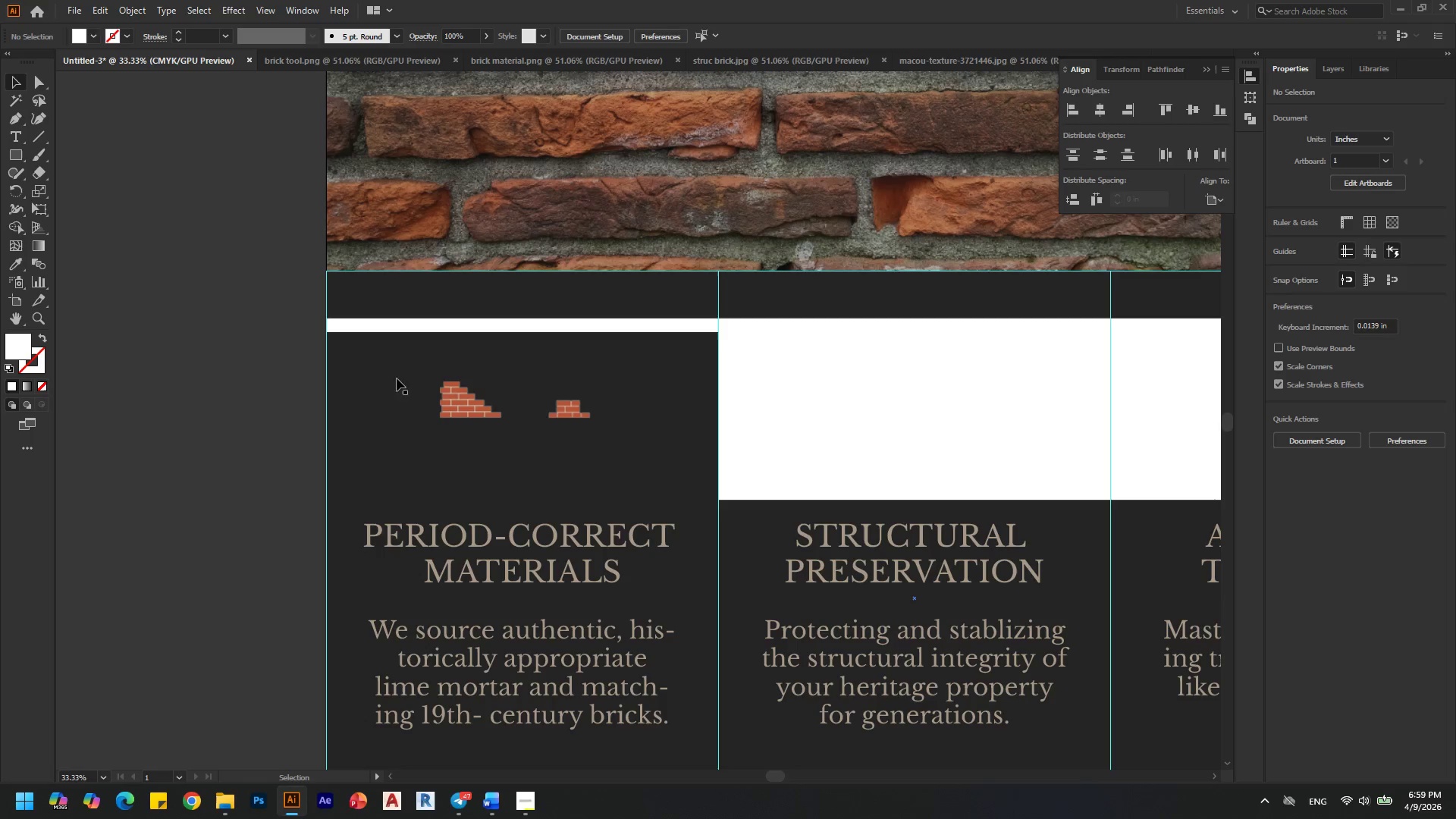 
left_click_drag(start_coordinate=[469, 419], to_coordinate=[431, 460])
 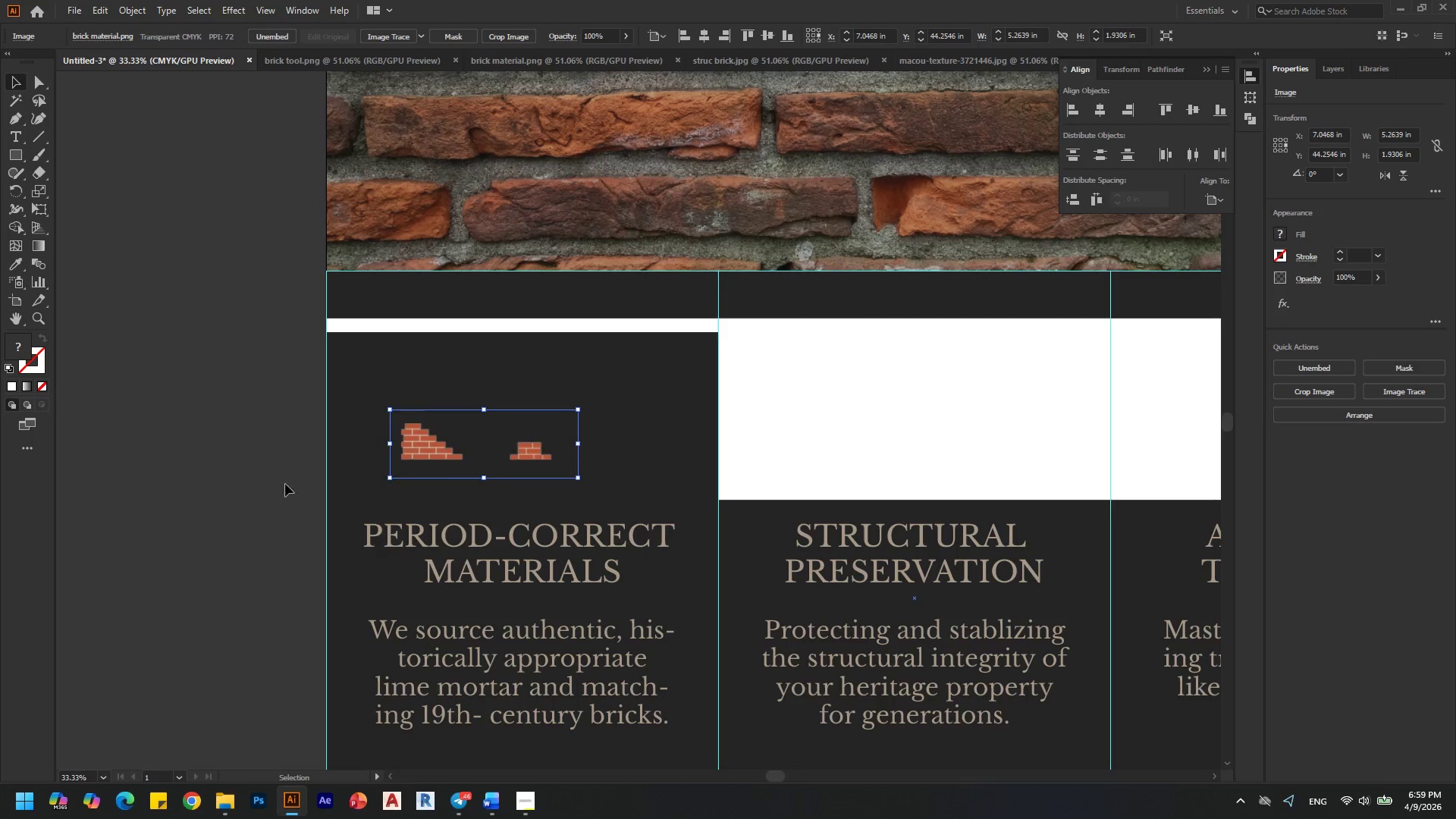 
left_click([277, 478])
 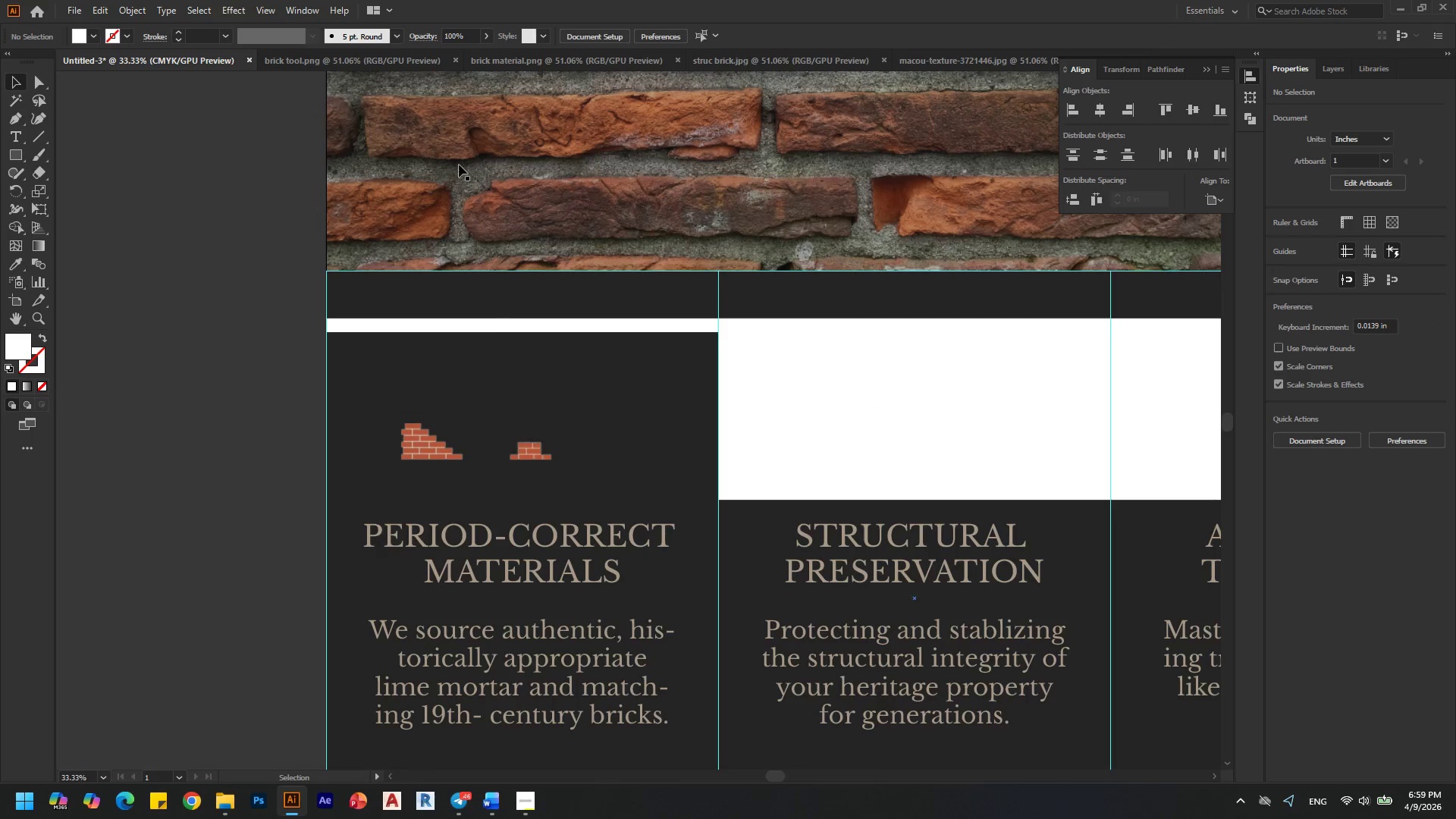 
left_click([539, 65])
 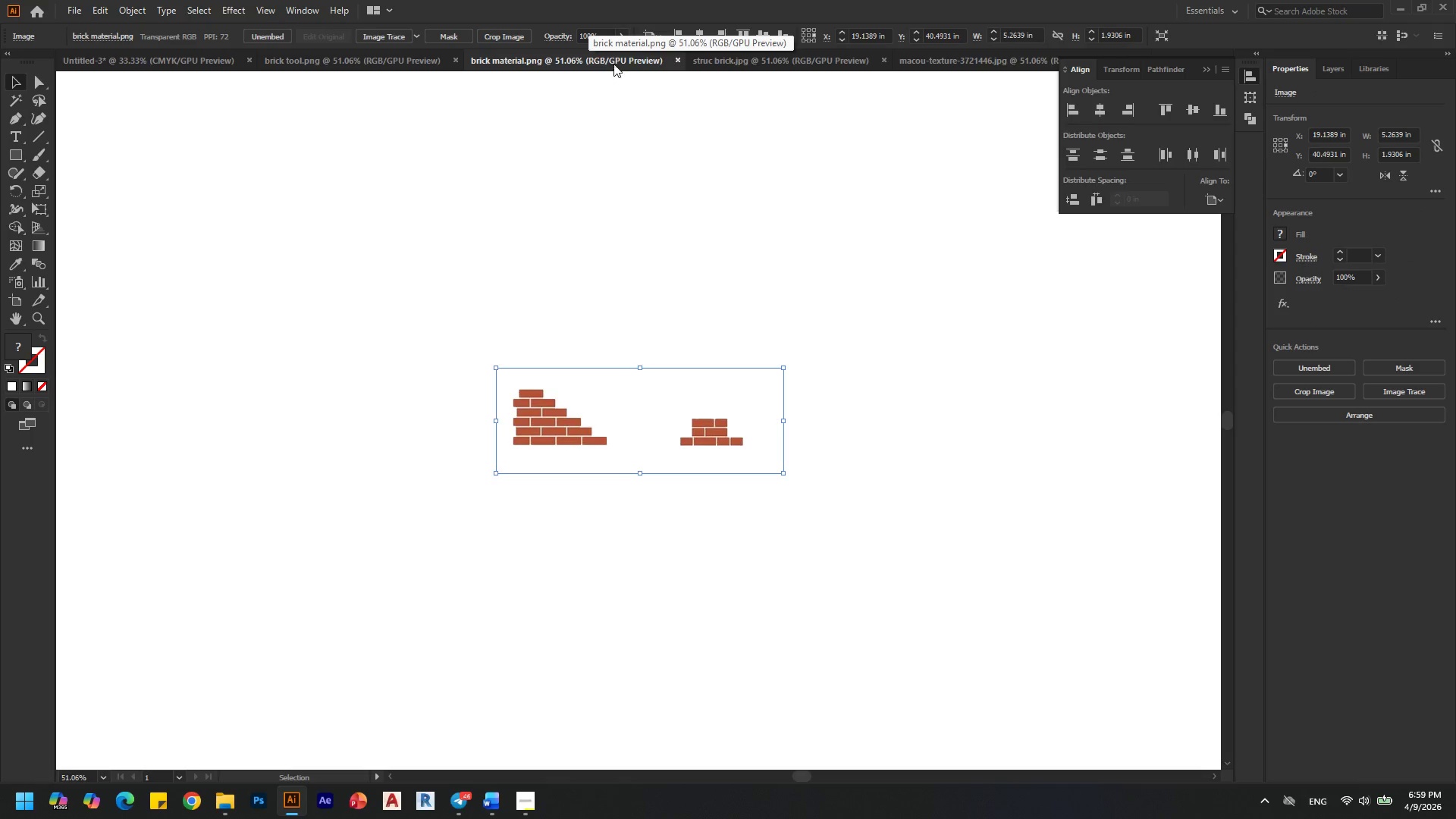 
left_click([724, 62])
 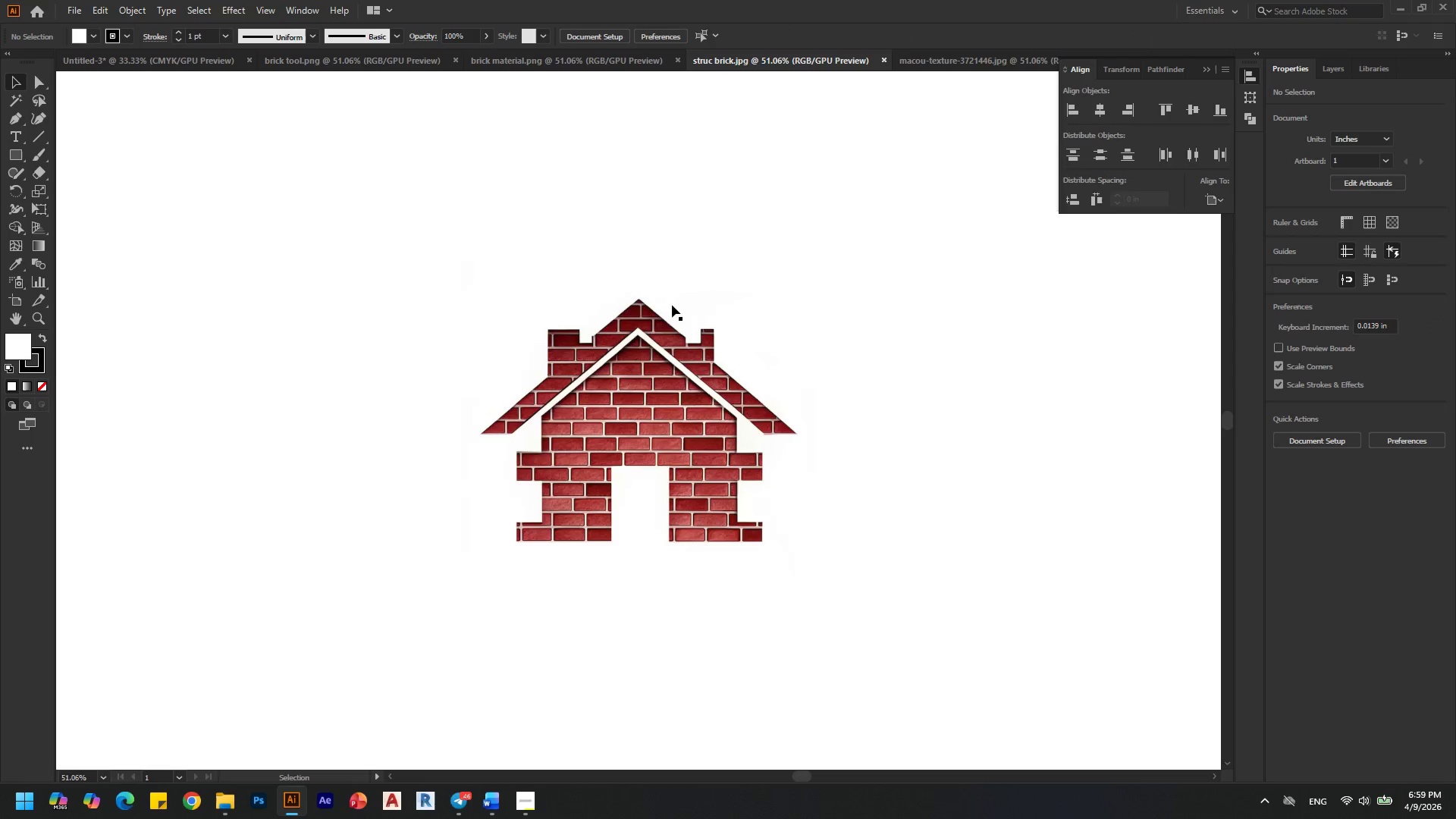 
left_click([658, 451])
 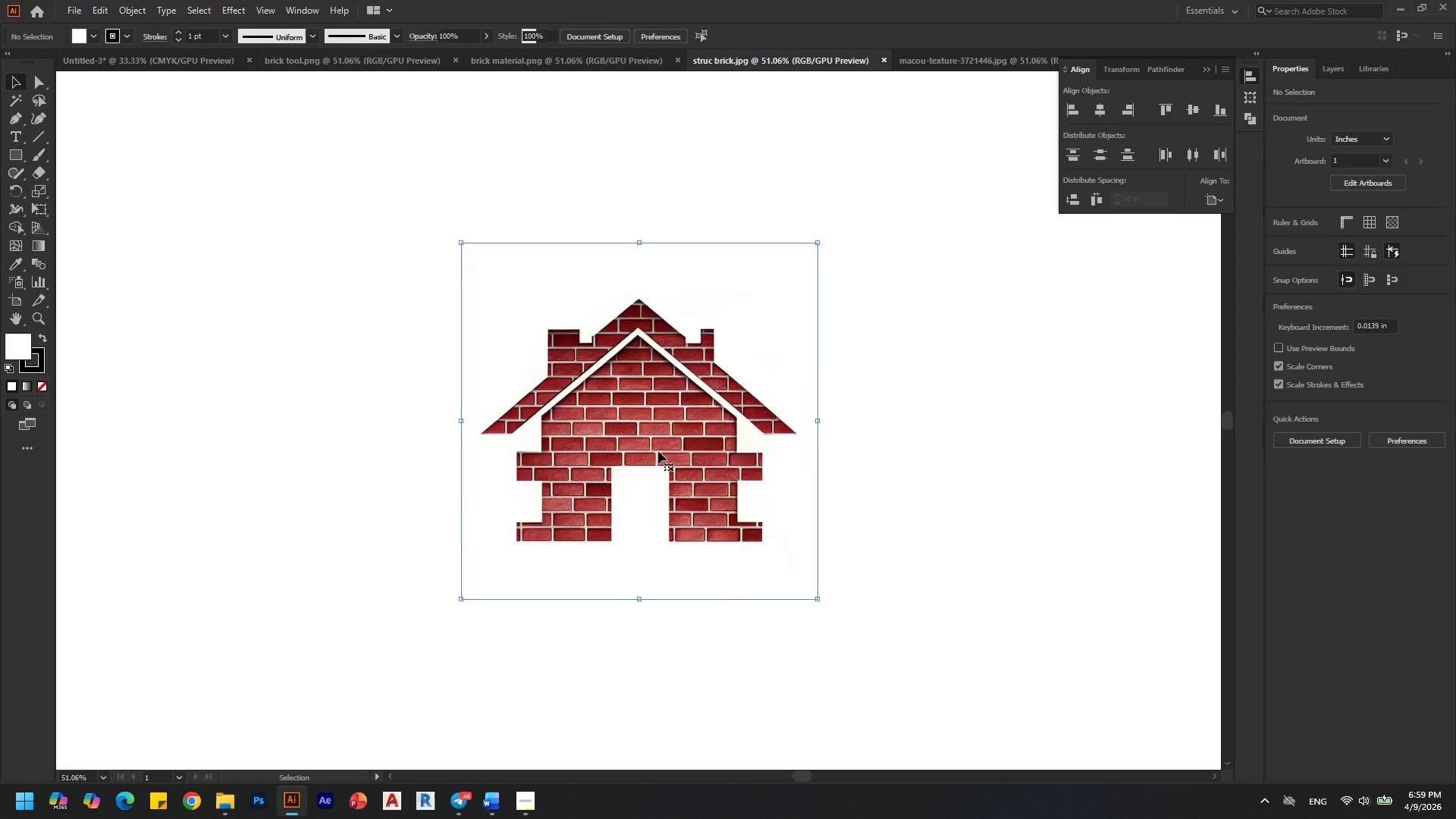 
key(Control+C)
 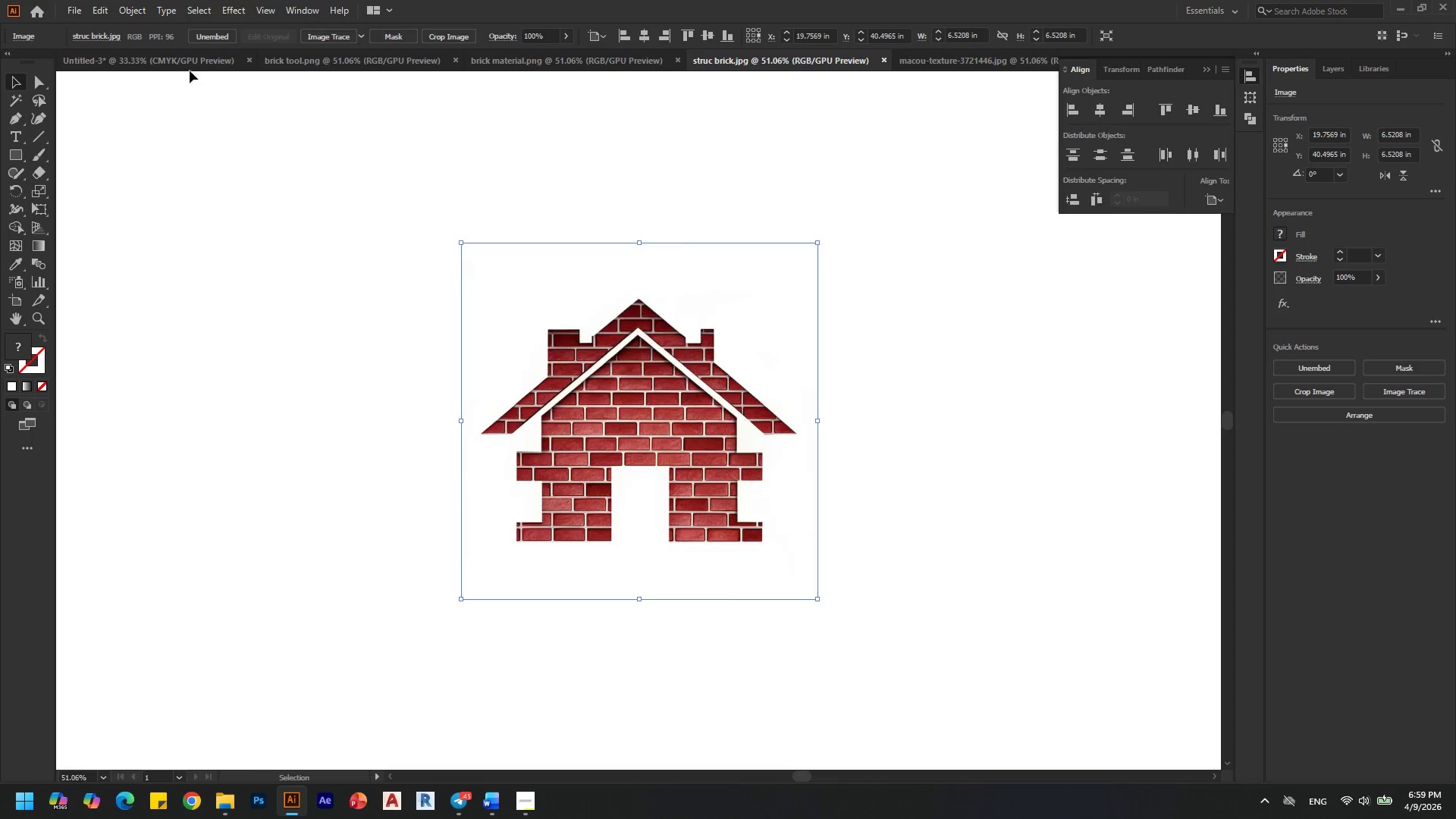 
left_click([191, 69])
 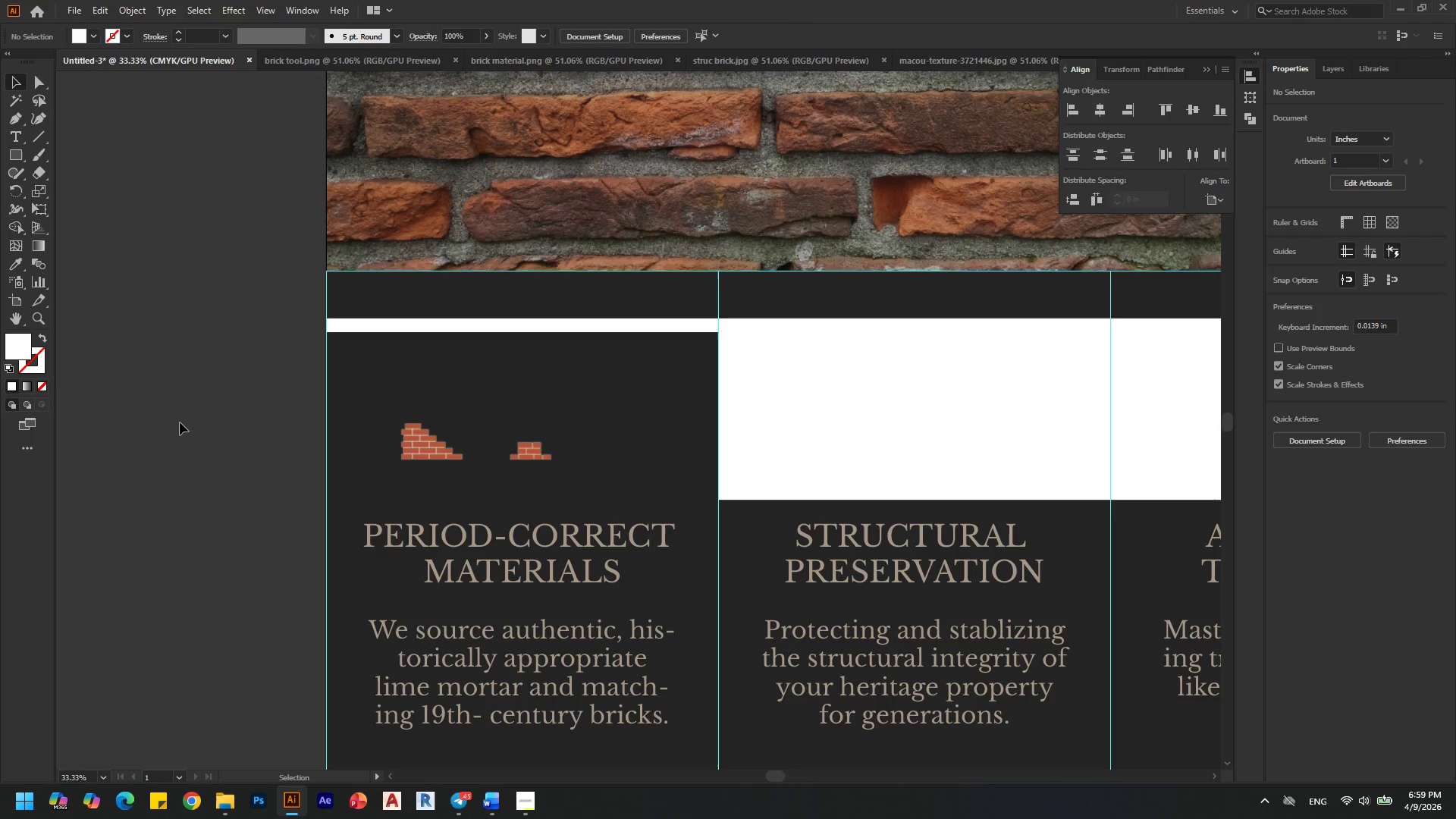 
key(Control+V)
 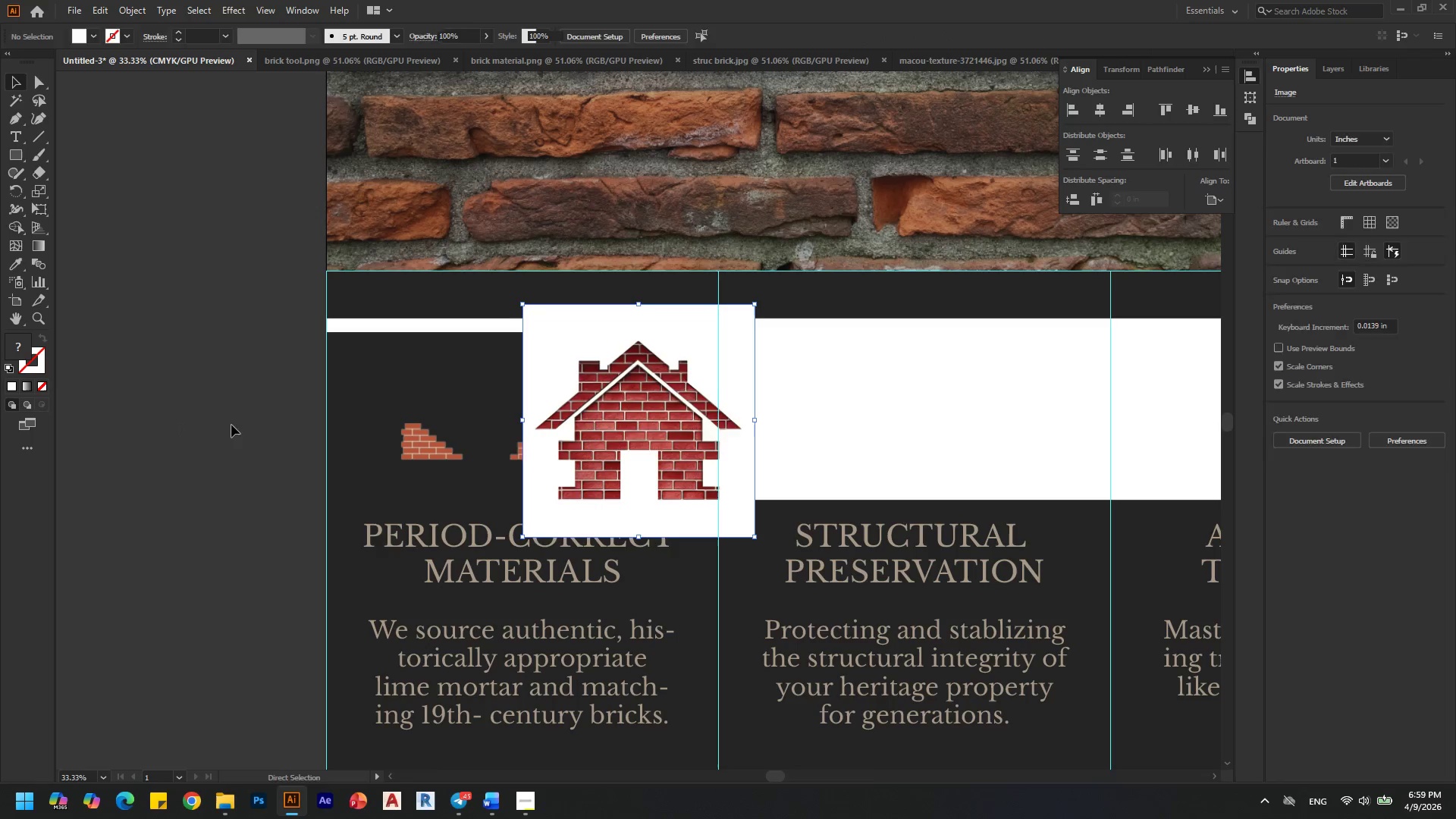 
hold_key(key=AltLeft, duration=0.31)
scroll: coordinate [142, 472], scroll_direction: down, amount: 1.0
 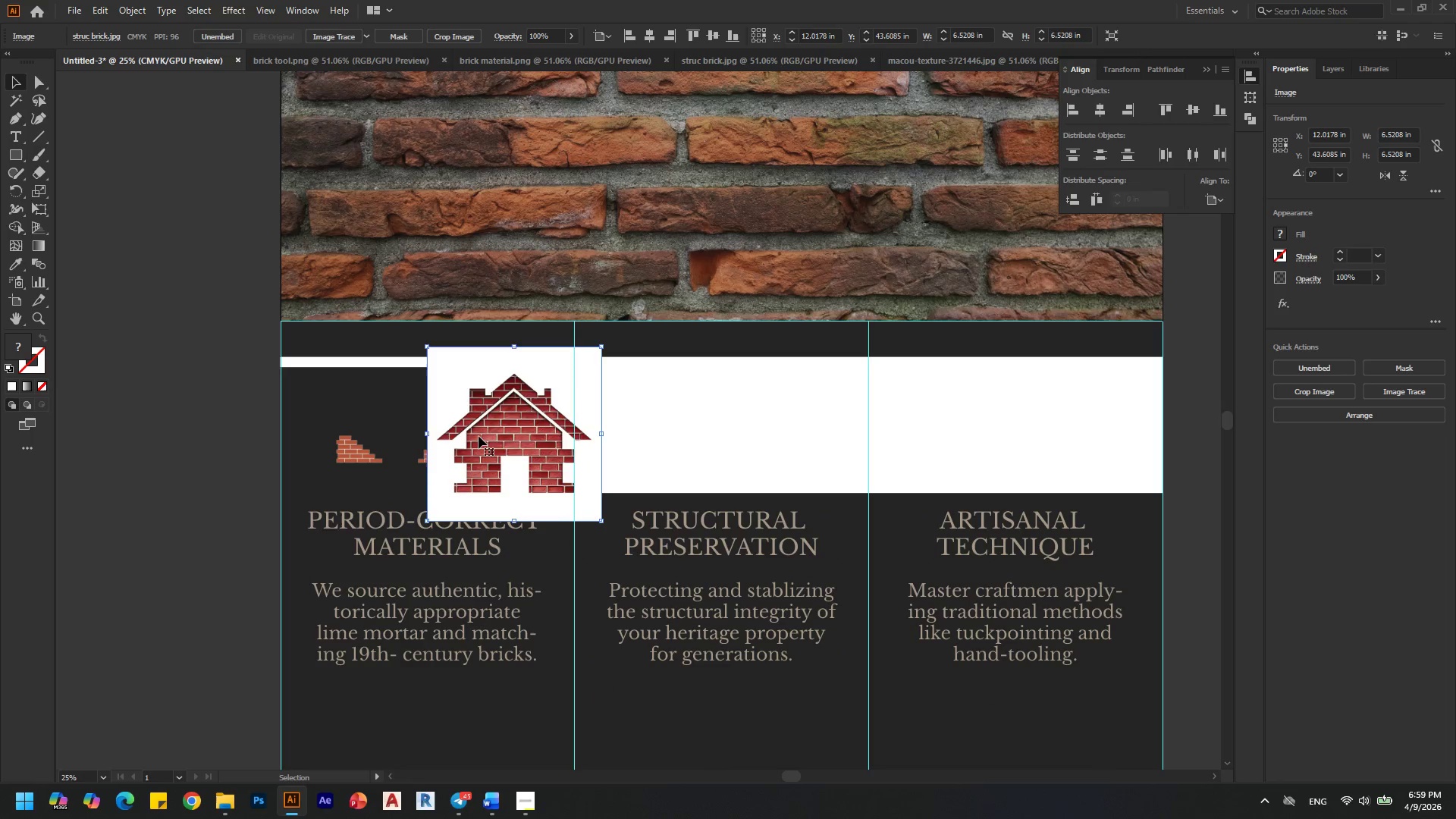 
left_click_drag(start_coordinate=[479, 435], to_coordinate=[713, 430])
 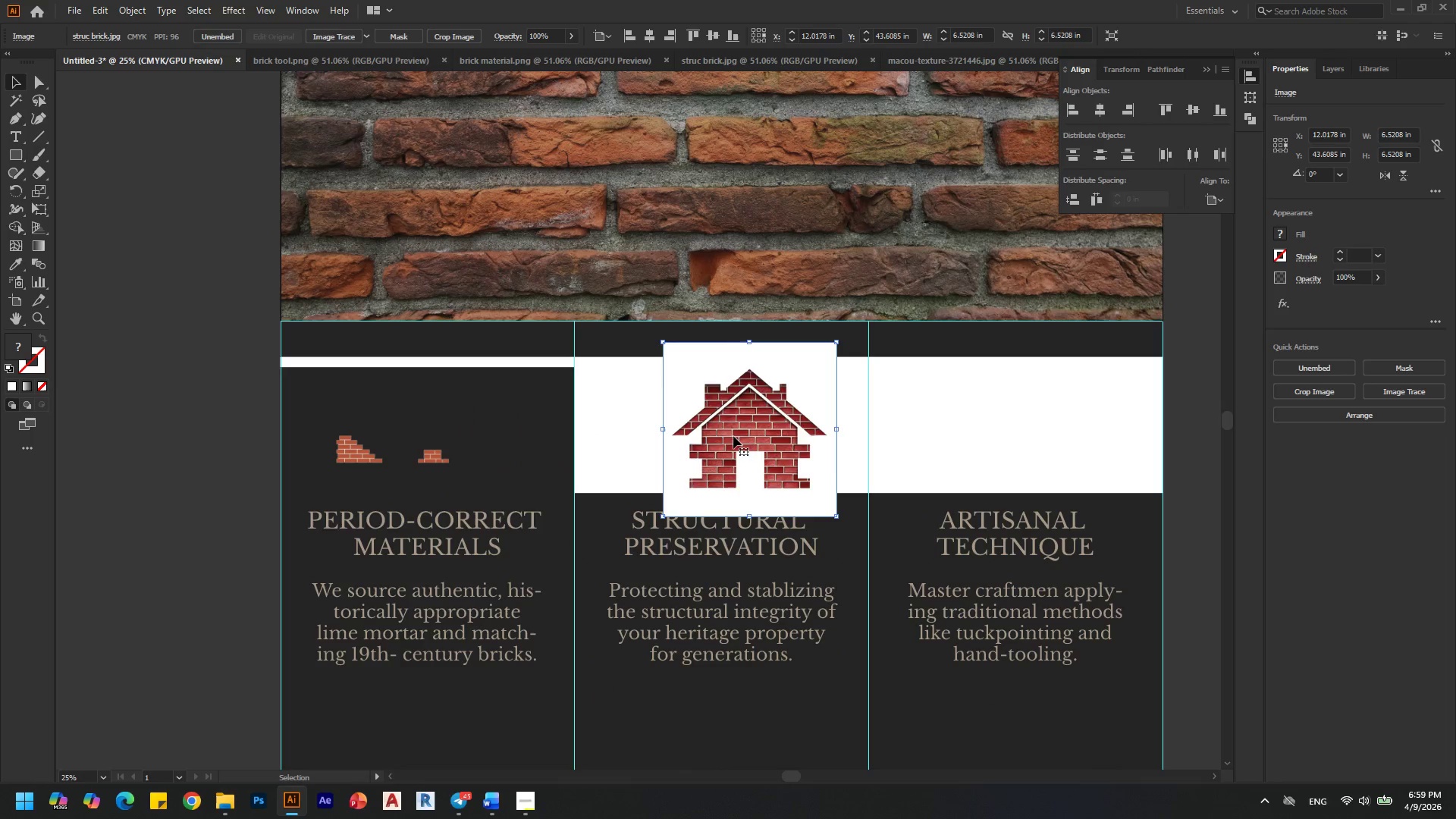 
hold_key(key=AltLeft, duration=0.72)
 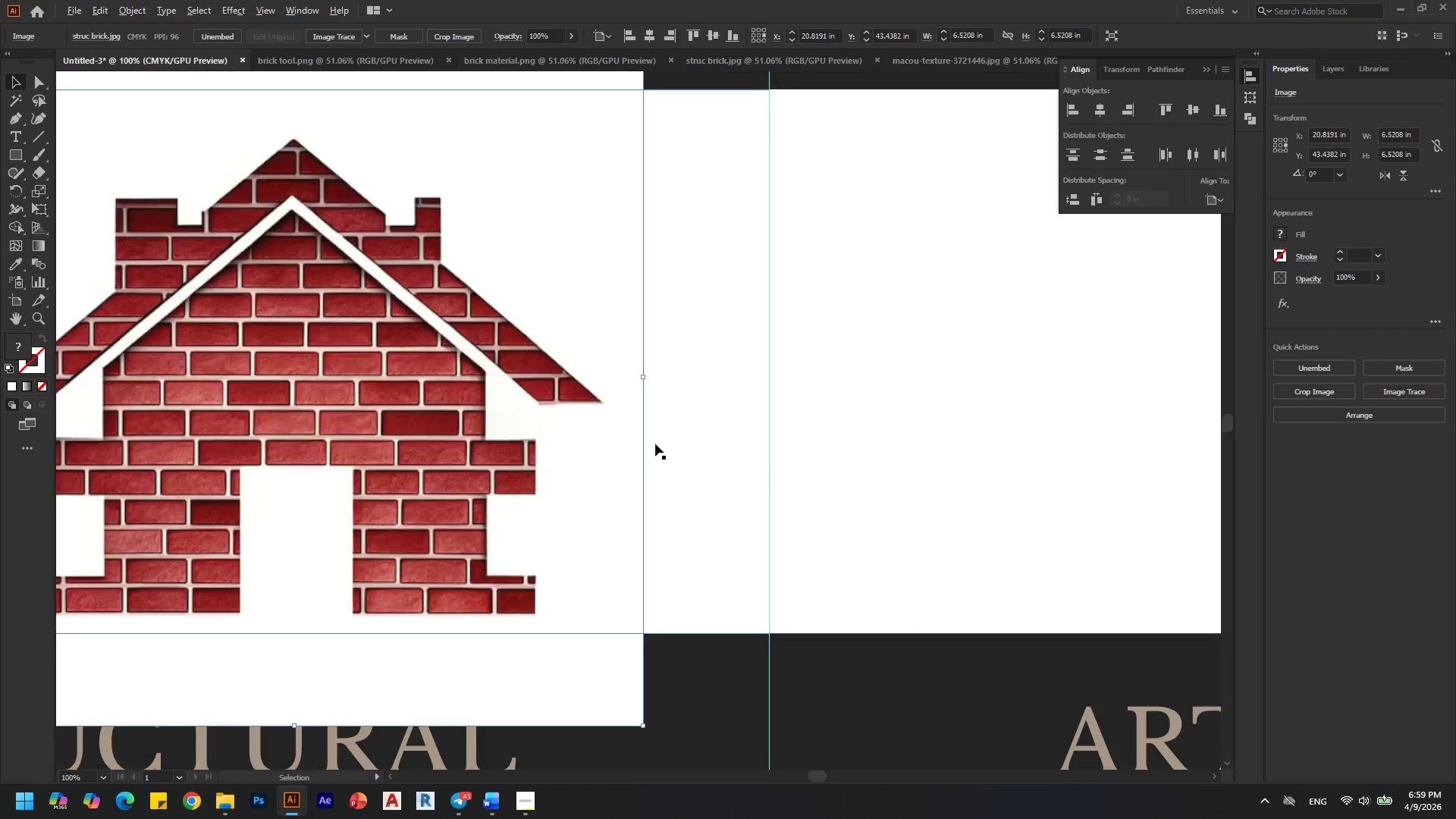 
key(Alt+AltLeft)
 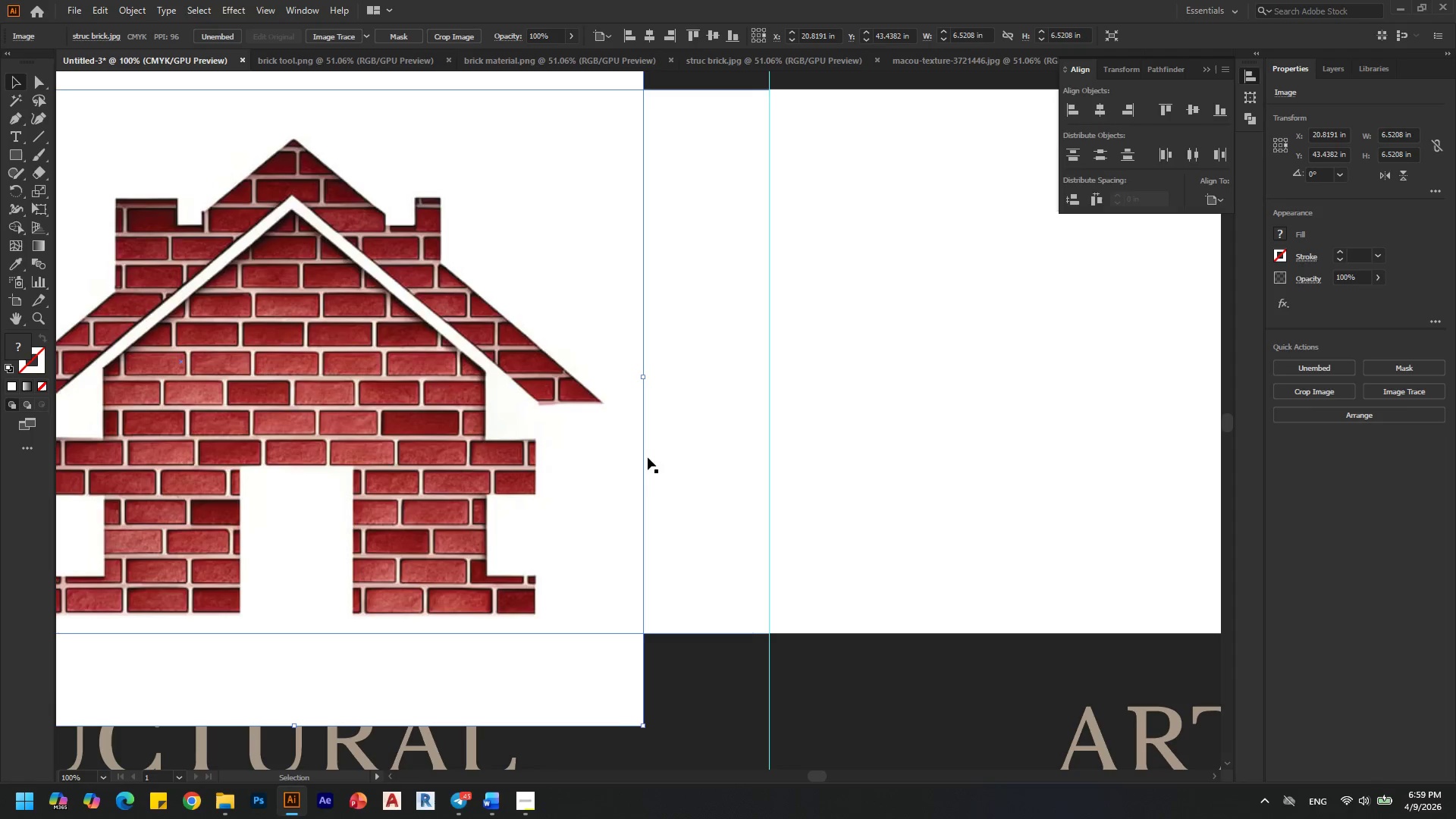 
key(Alt+AltLeft)
 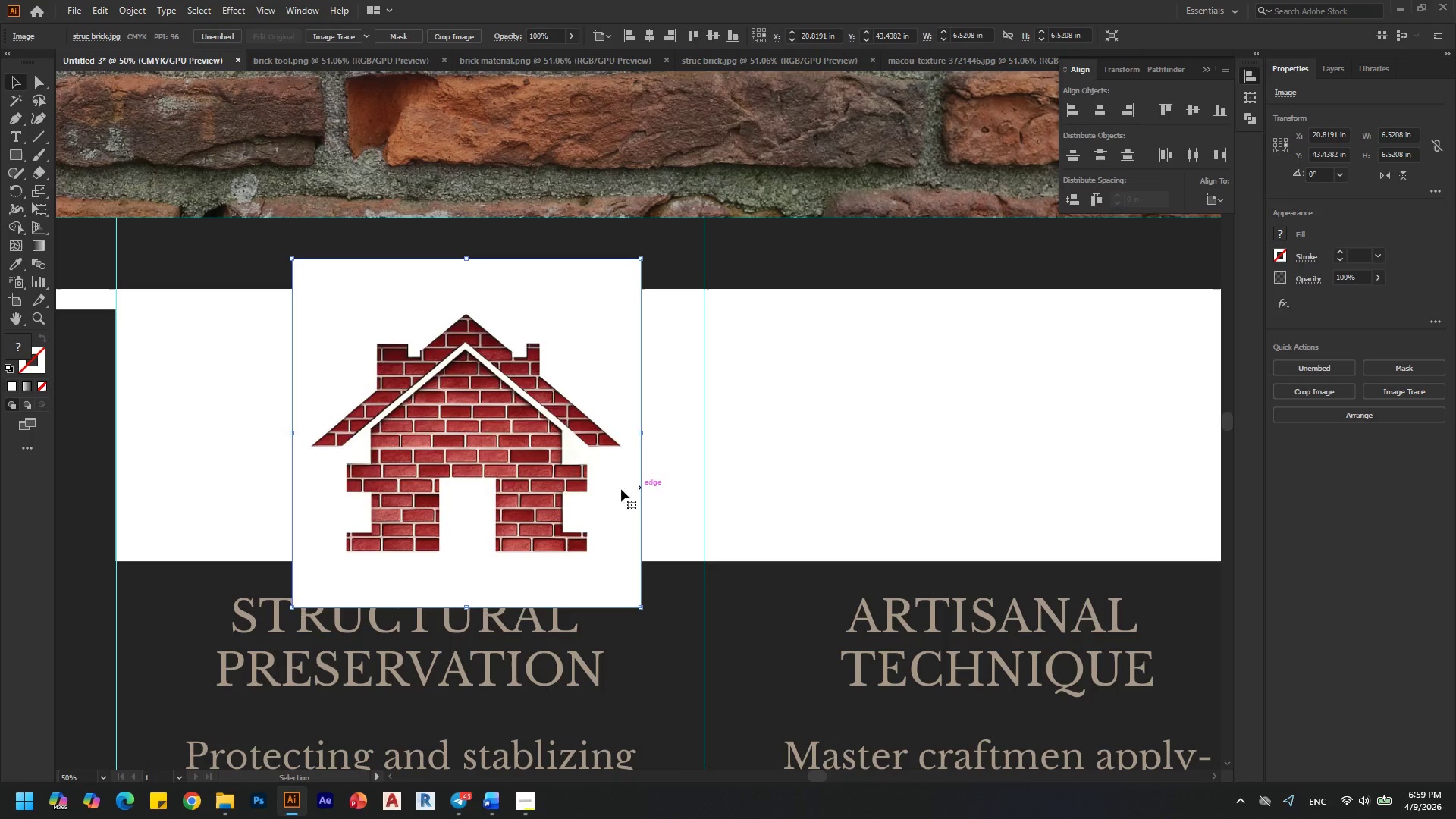 
key(Alt+AltLeft)
 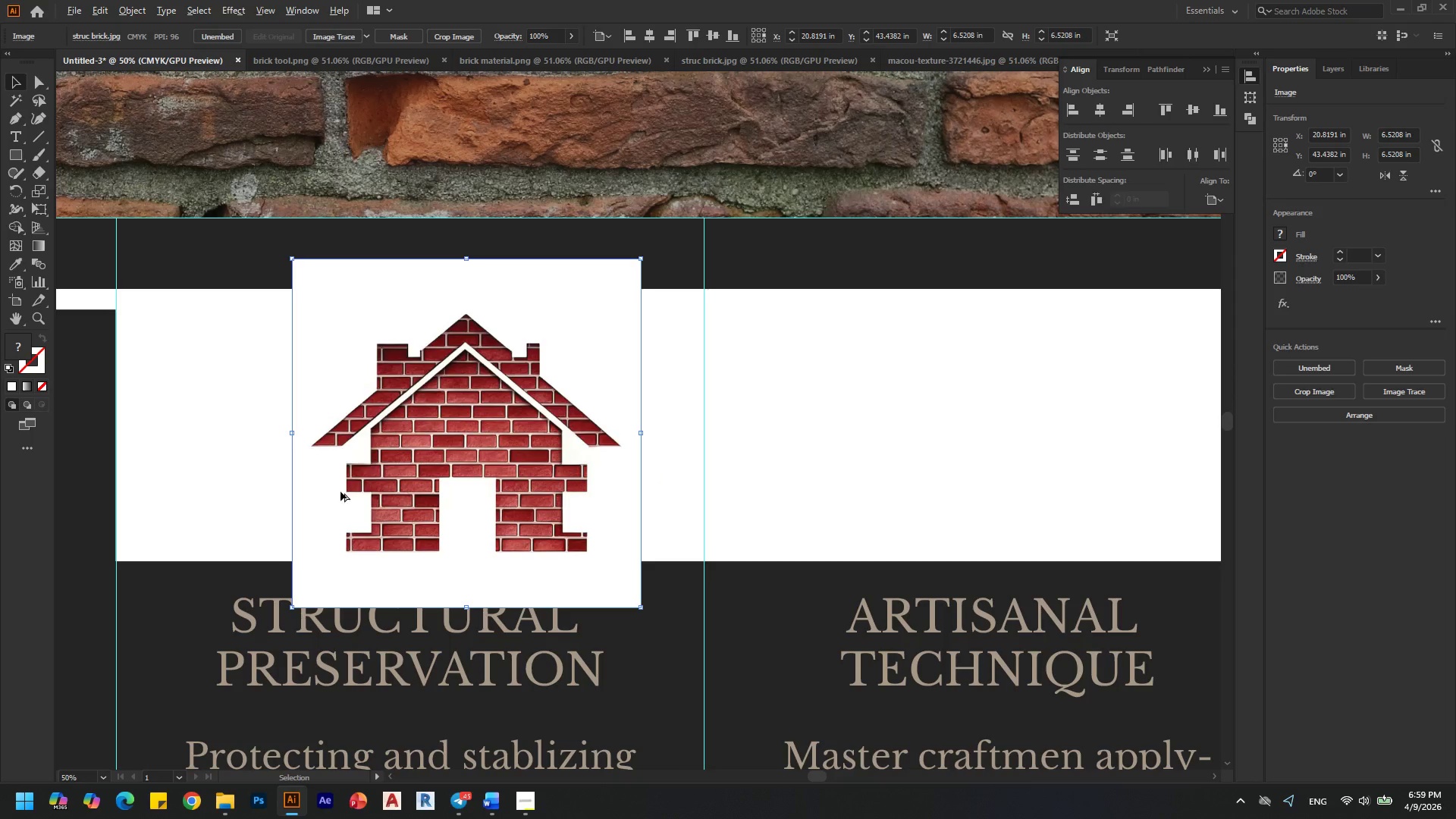 
scroll: coordinate [340, 491], scroll_direction: none, amount: 0.0
 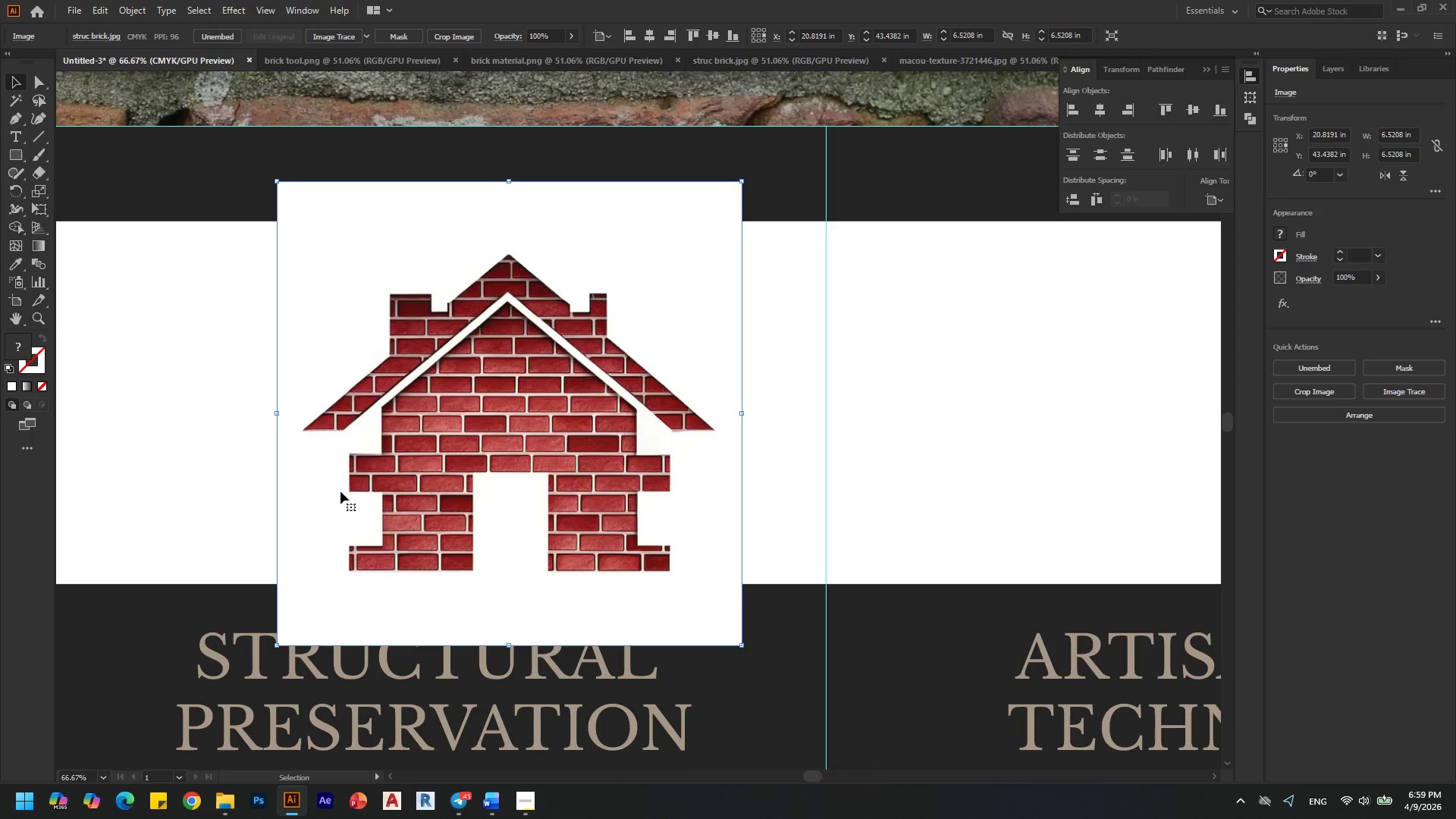 
hold_key(key=AltLeft, duration=0.34)
 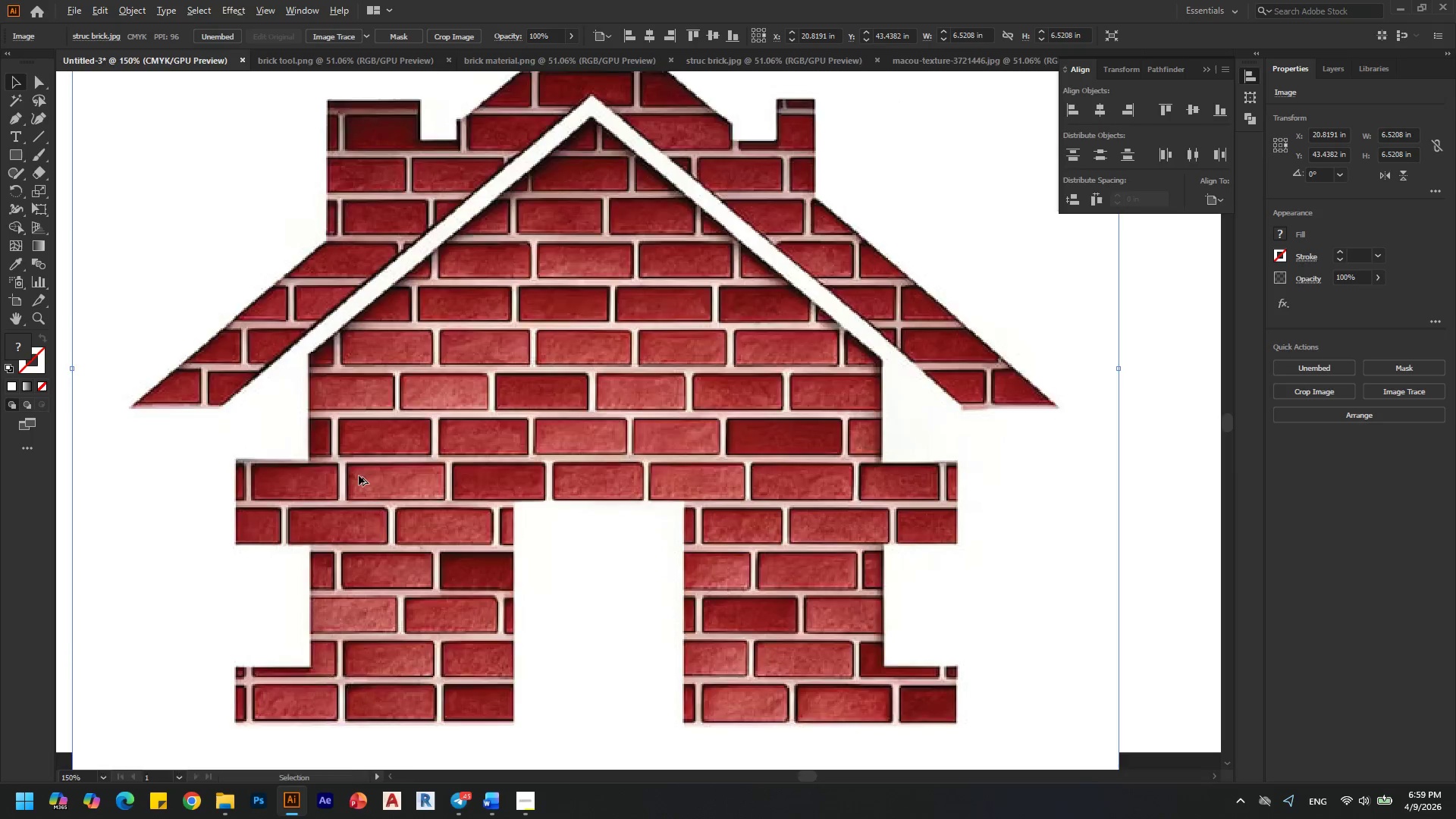 
hold_key(key=AltLeft, duration=0.31)
 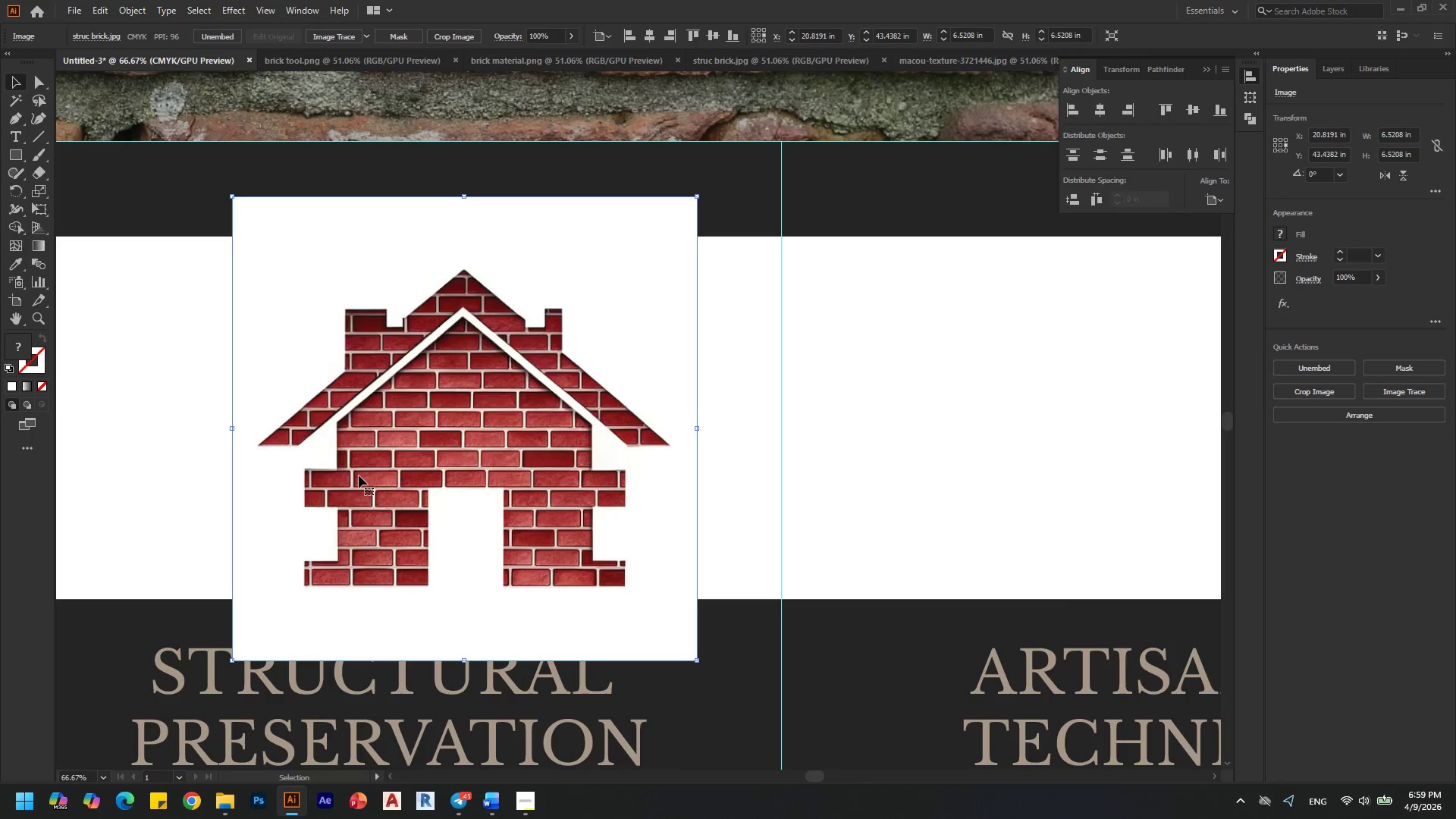 
scroll: coordinate [441, 450], scroll_direction: up, amount: 2.0
 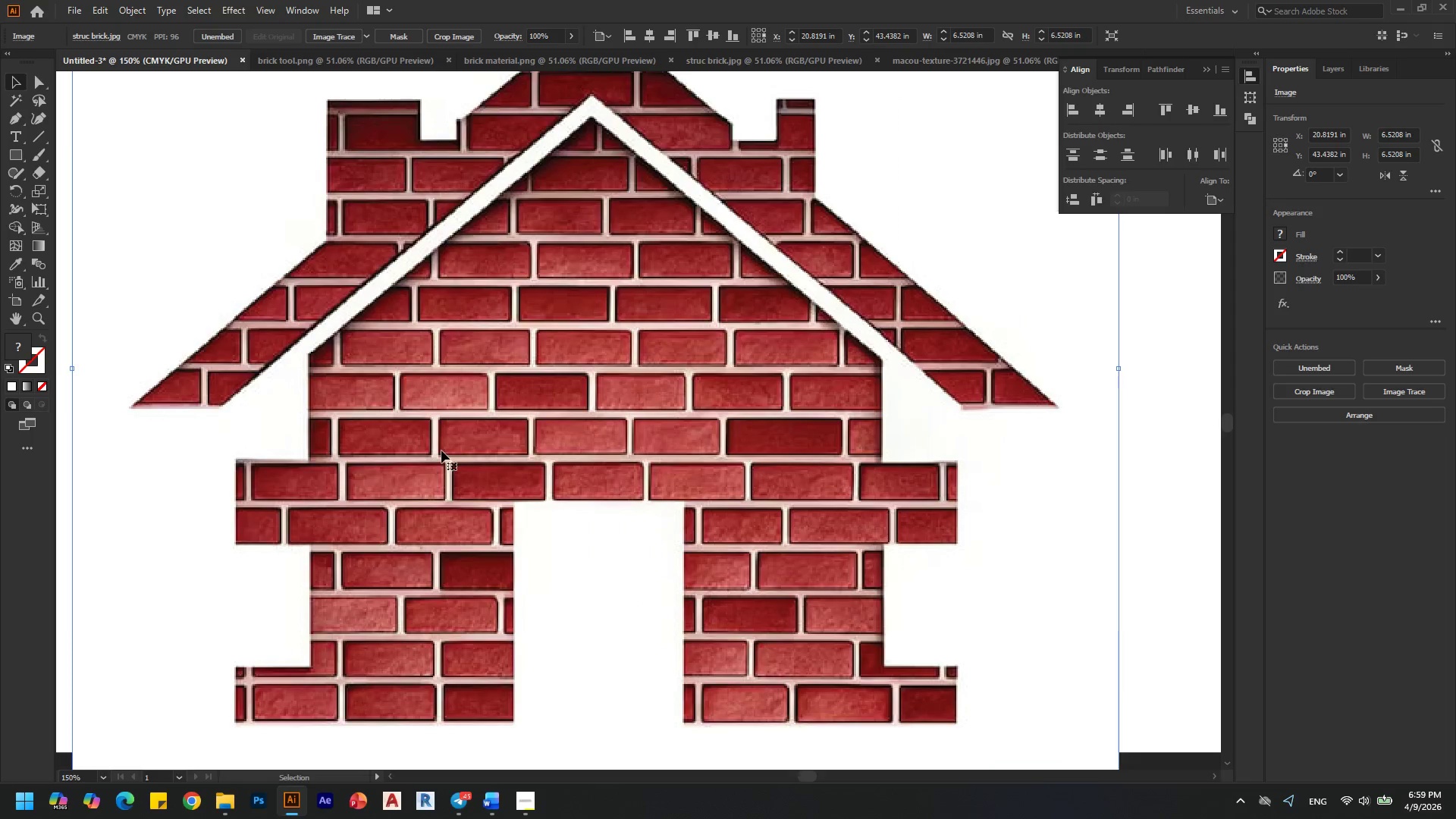 
scroll: coordinate [359, 475], scroll_direction: down, amount: 1.0
 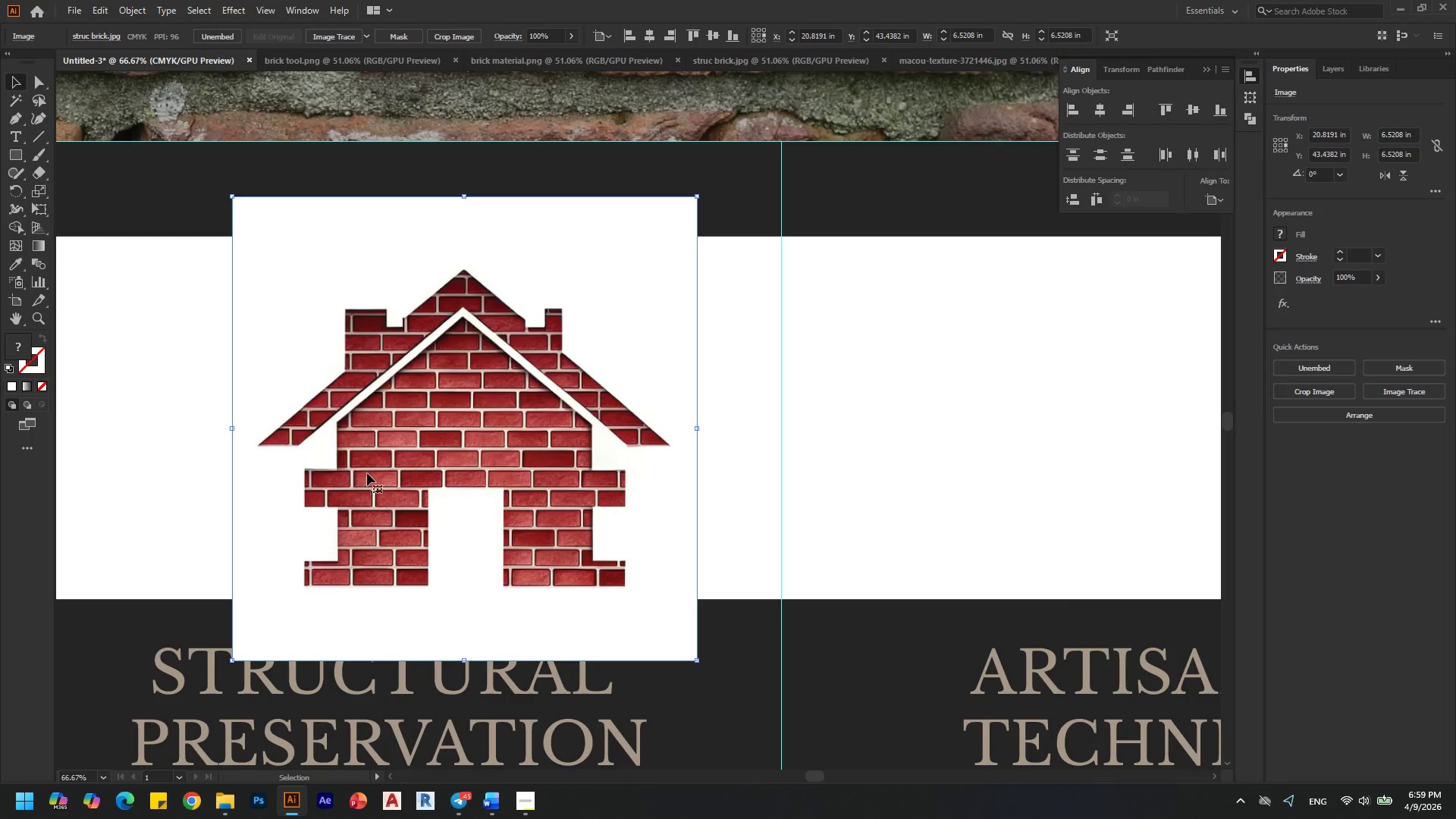 
hold_key(key=AltLeft, duration=0.47)
 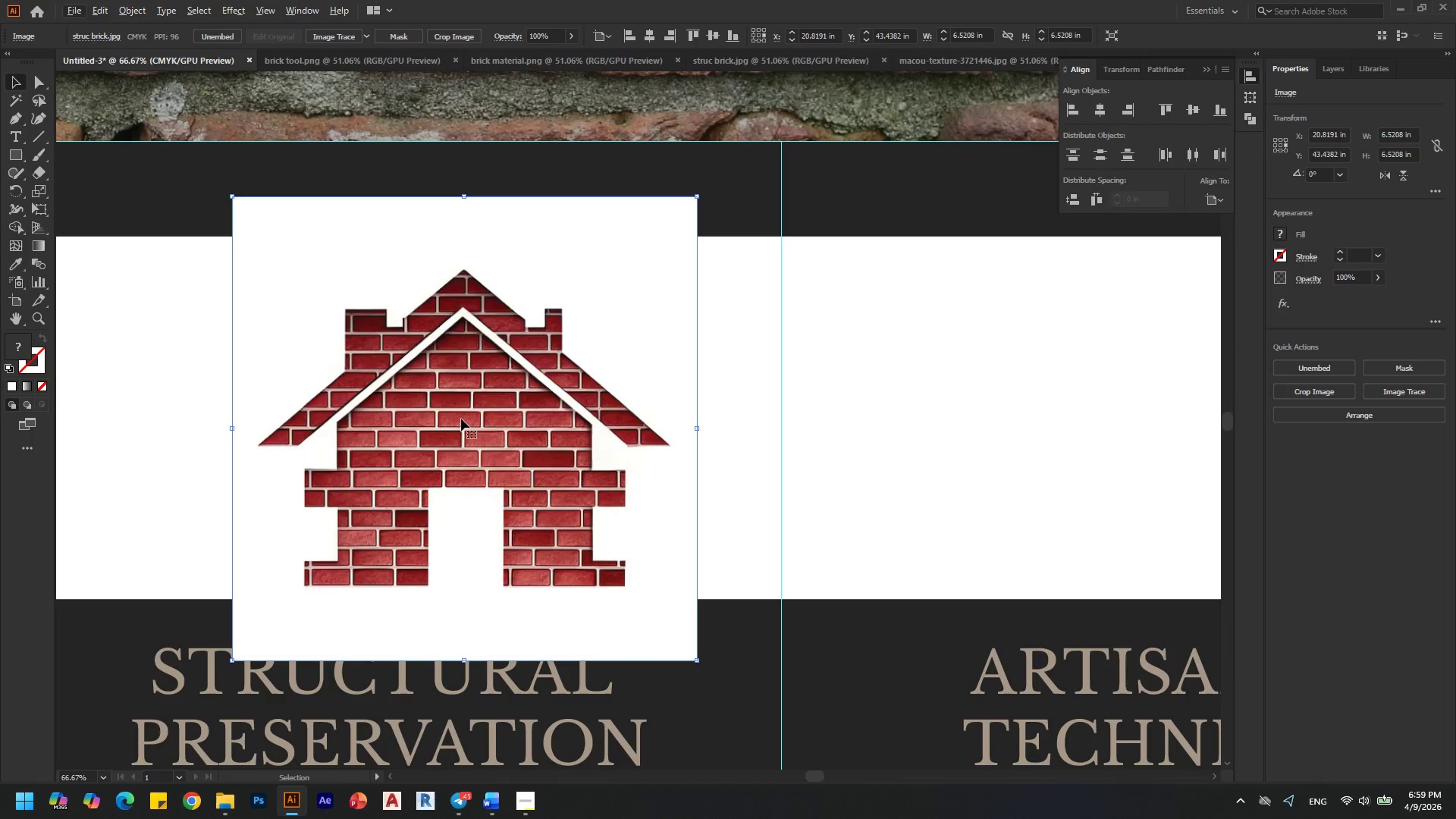 
hold_key(key=AltLeft, duration=0.38)
scroll: coordinate [461, 419], scroll_direction: down, amount: 1.0
 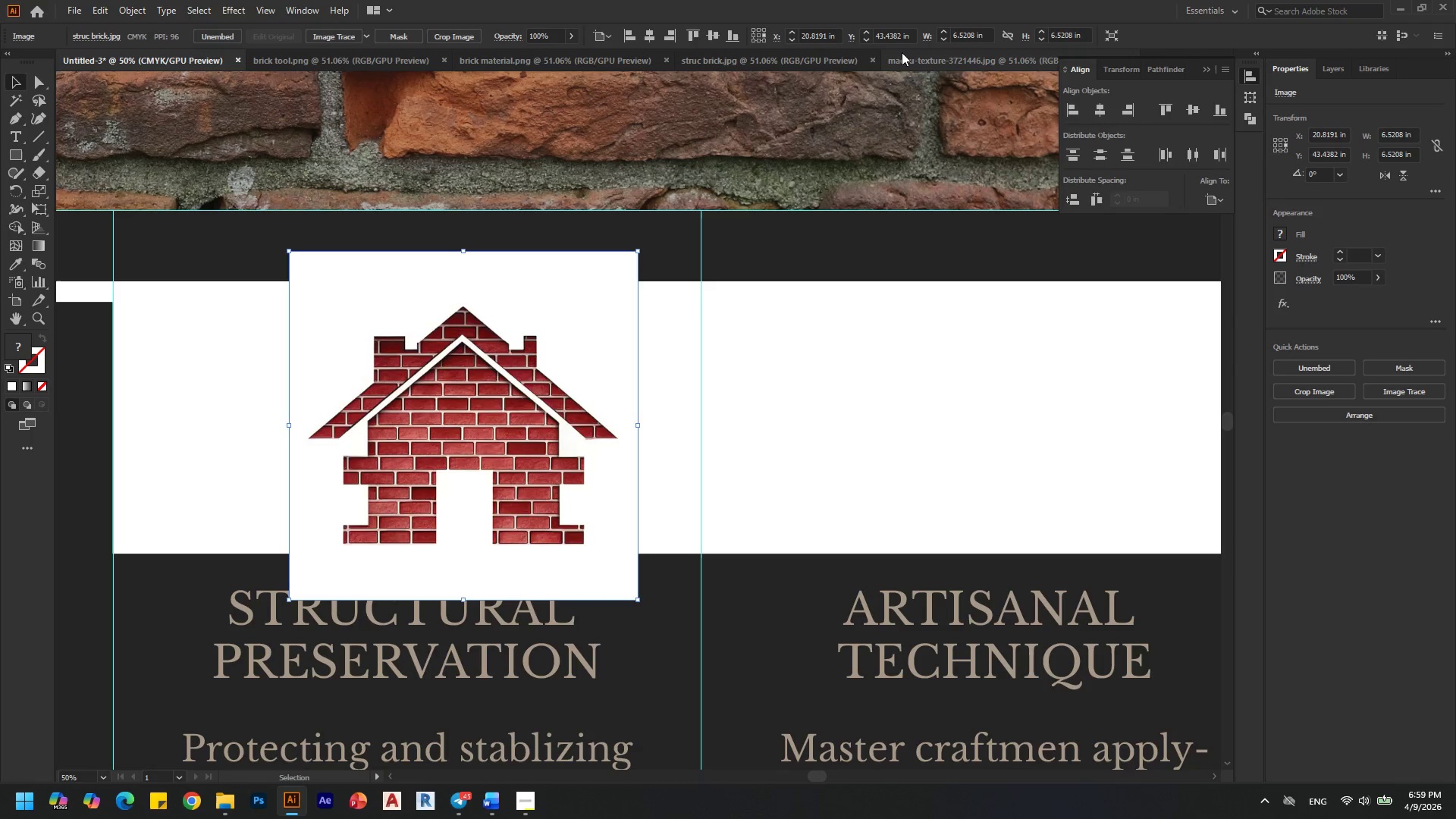 
left_click([940, 61])
 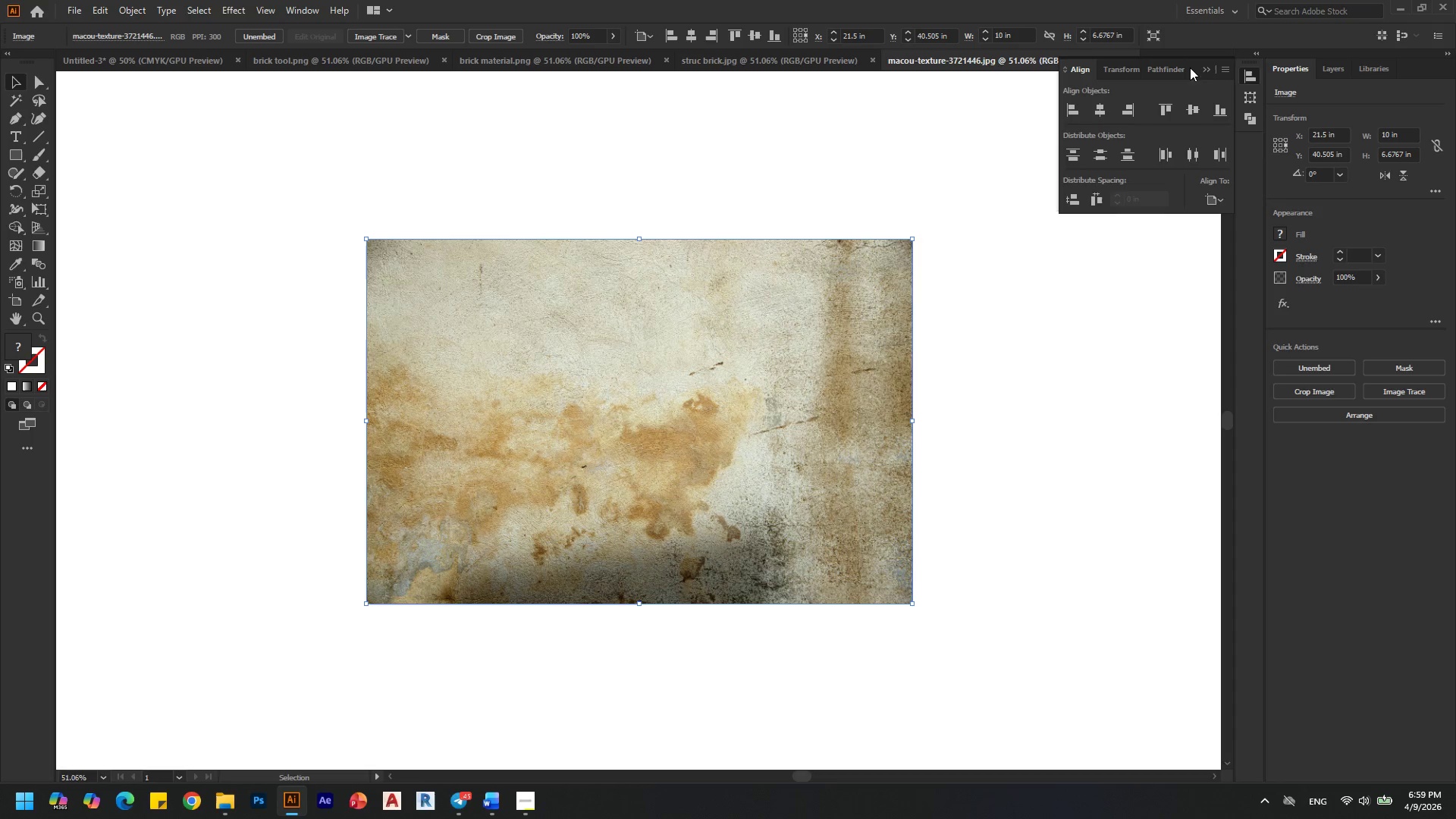 
left_click([1205, 68])
 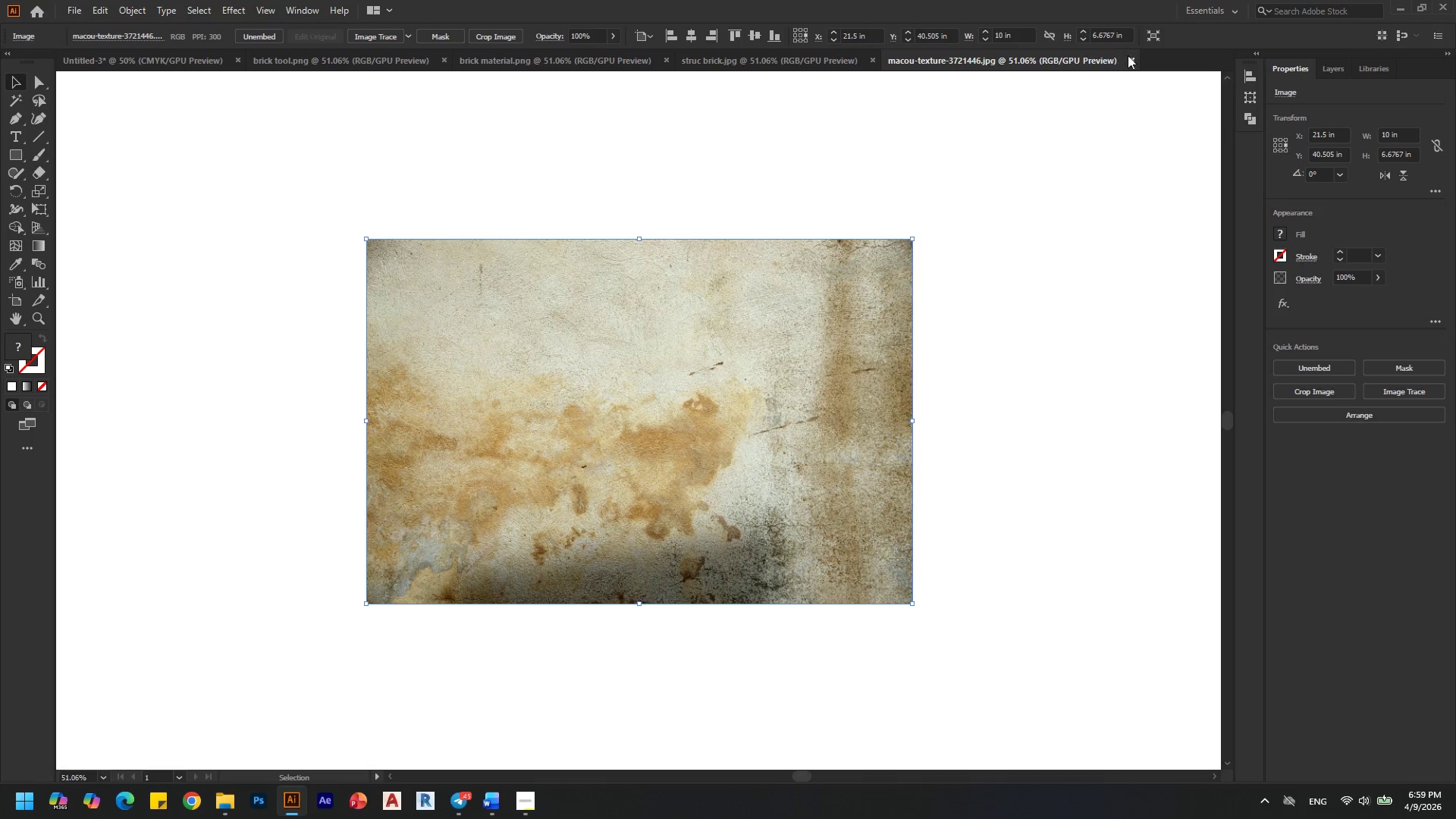 
left_click([1131, 58])
 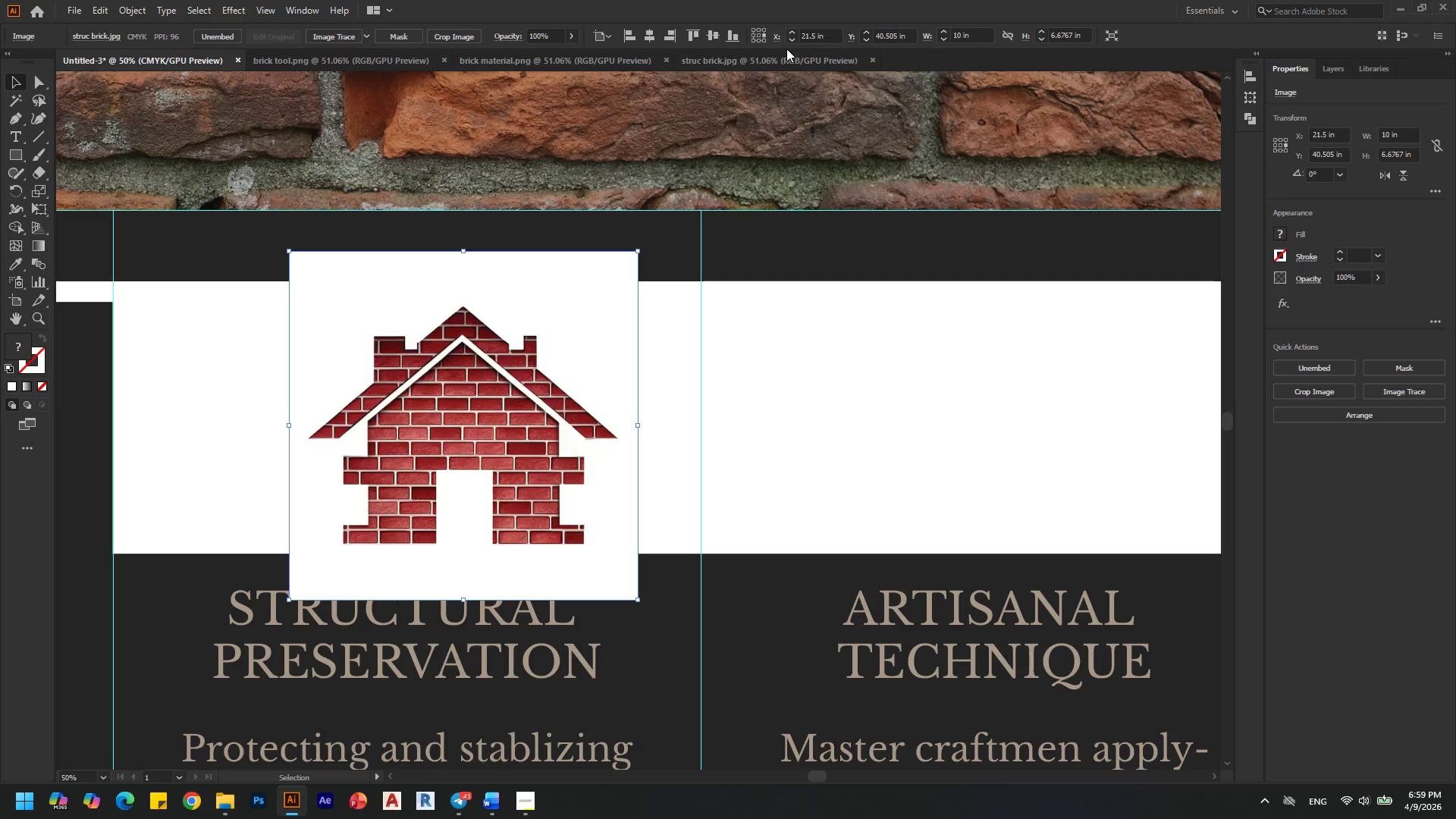 
left_click([777, 55])
 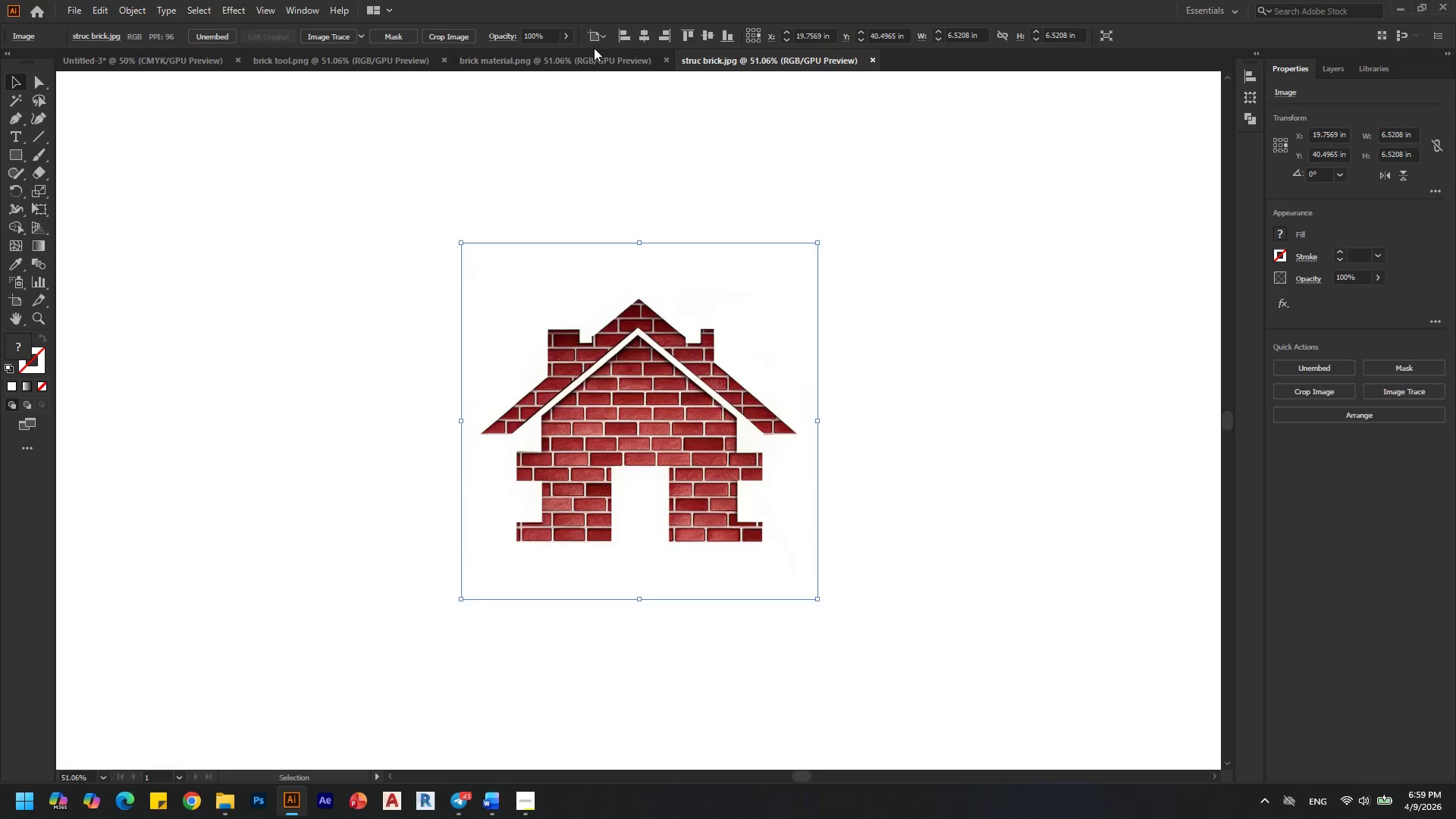 
left_click([582, 59])
 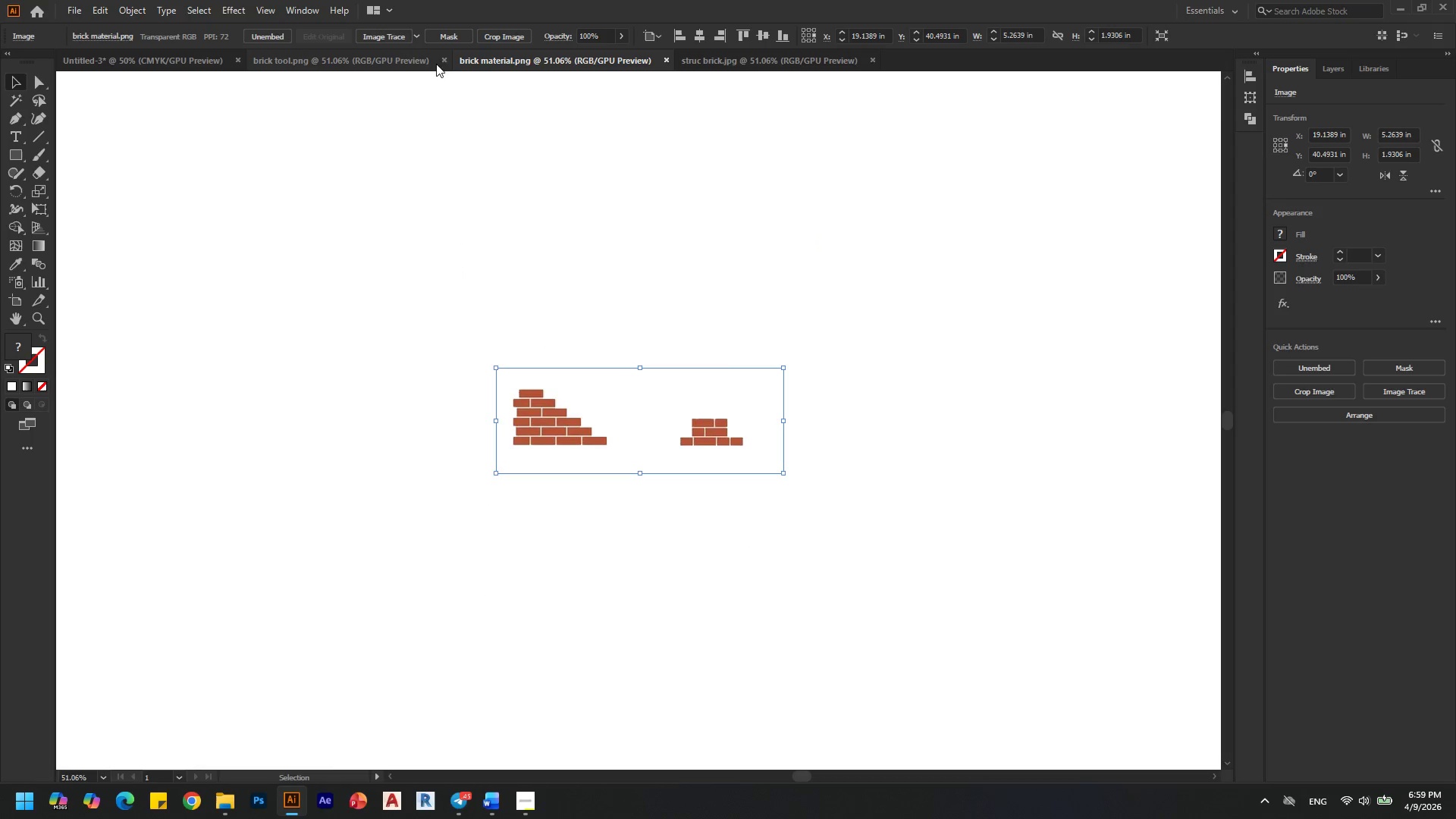 
left_click([393, 66])
 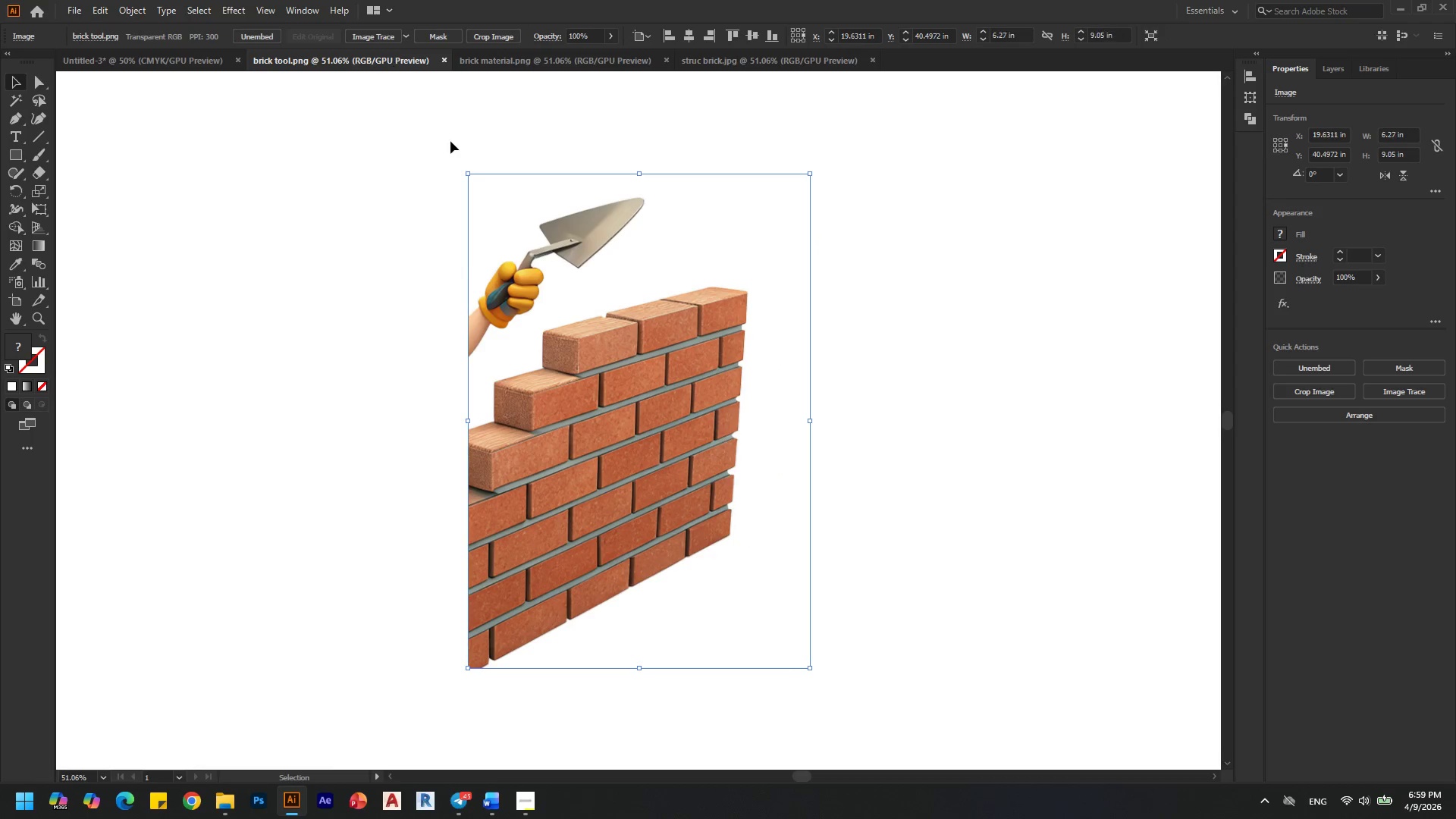 
key(Alt+AltLeft)
 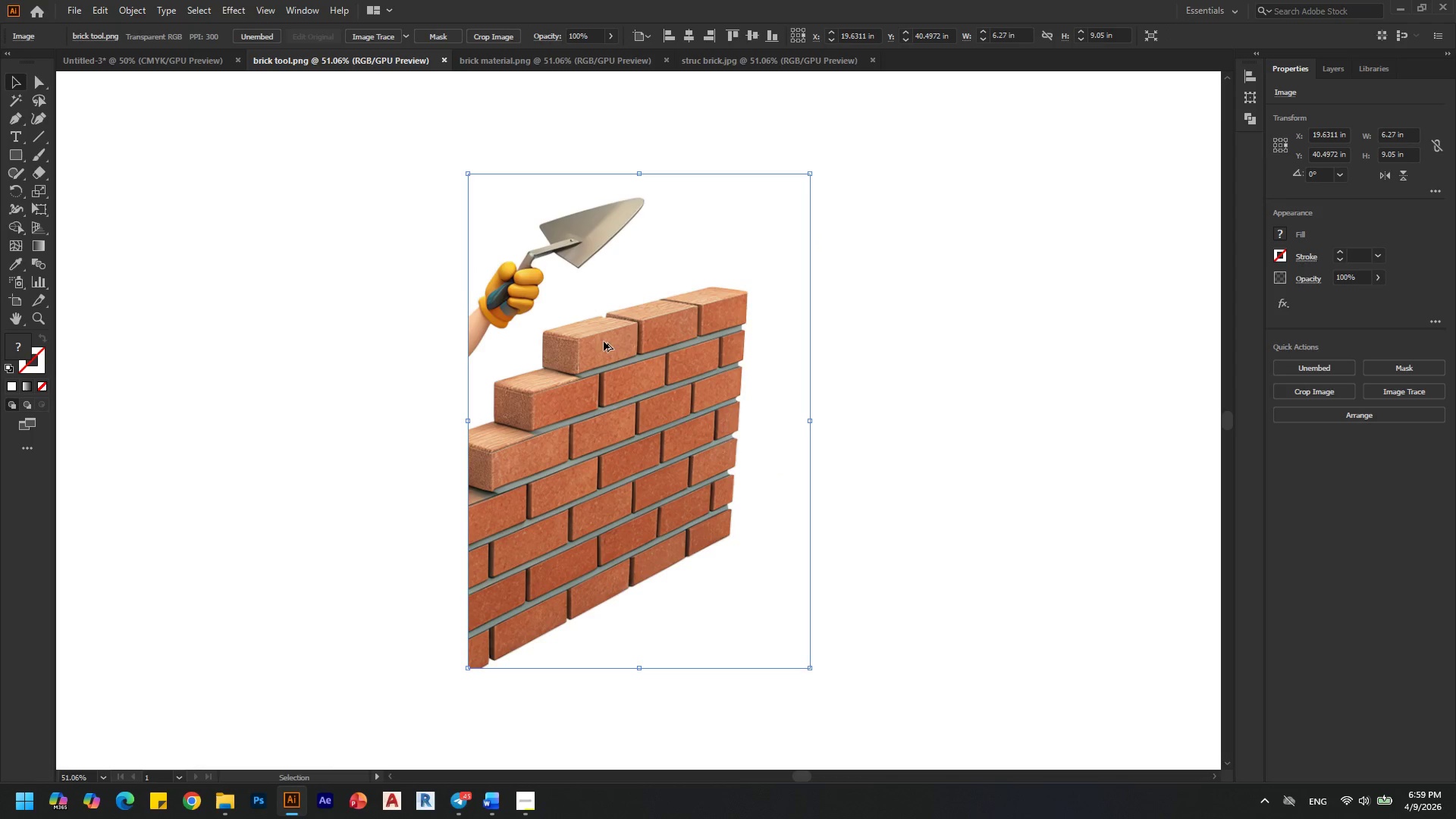 
left_click([603, 408])
 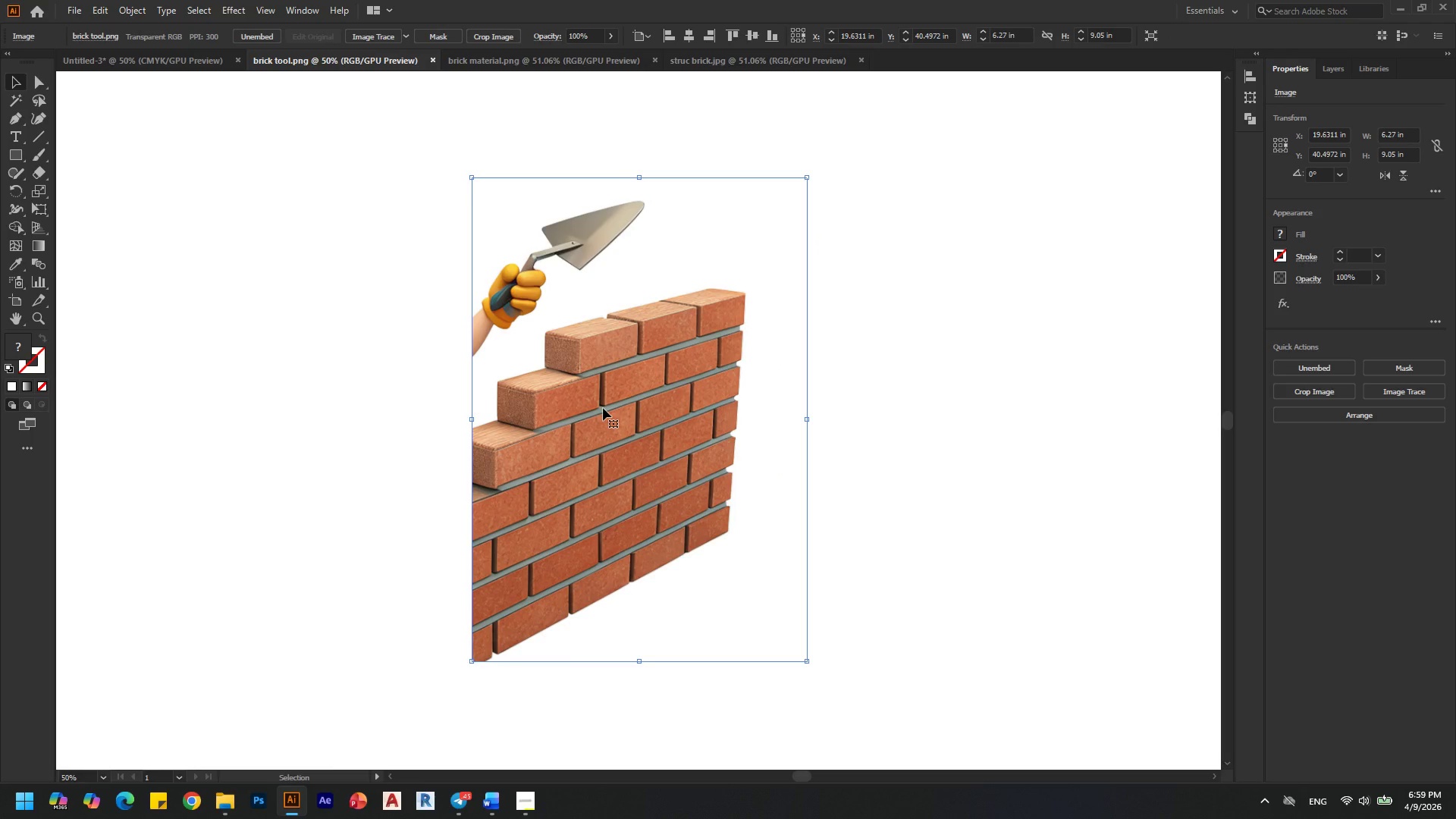 
scroll: coordinate [634, 381], scroll_direction: down, amount: 1.0
 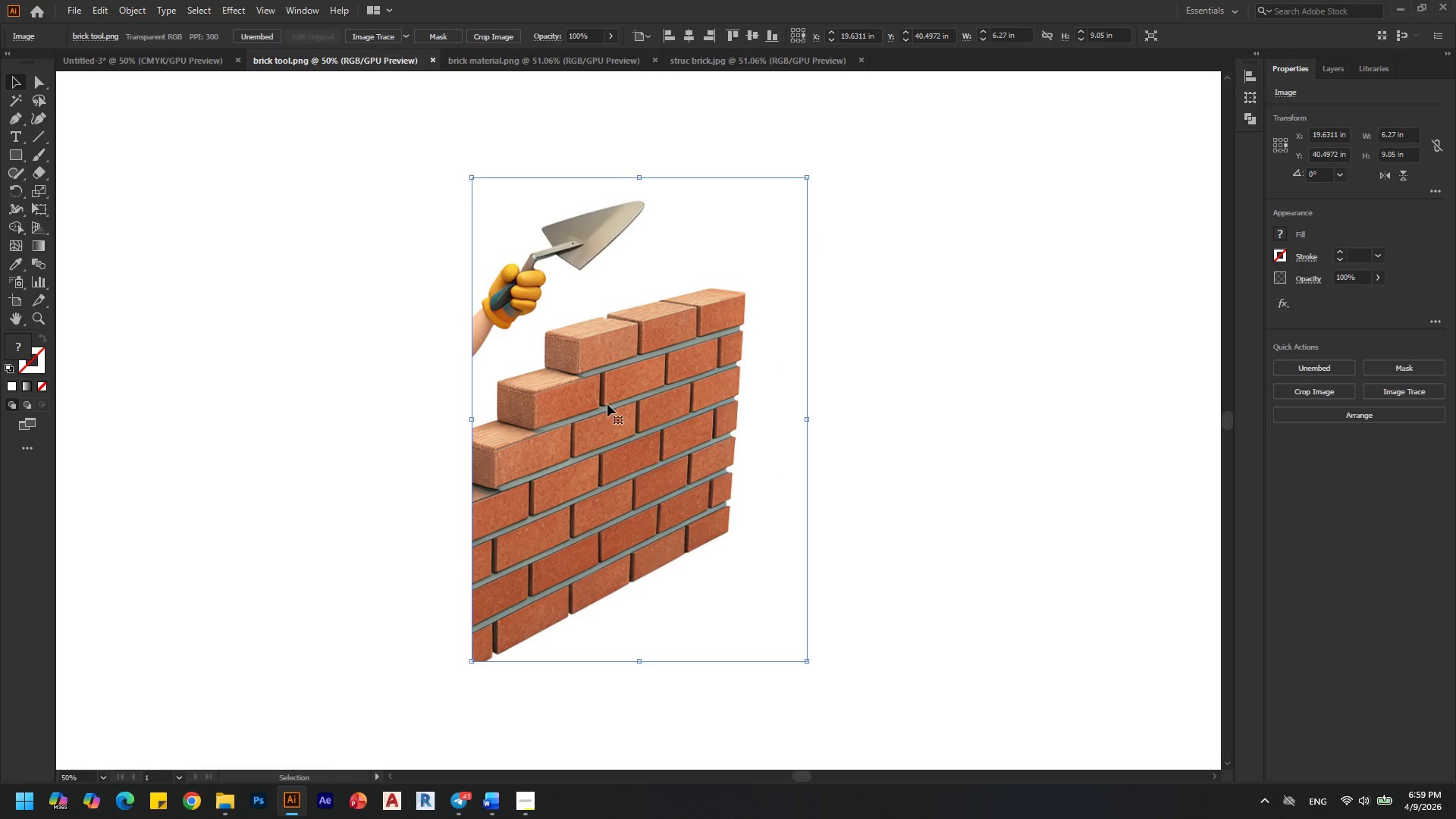 
key(Control+C)
 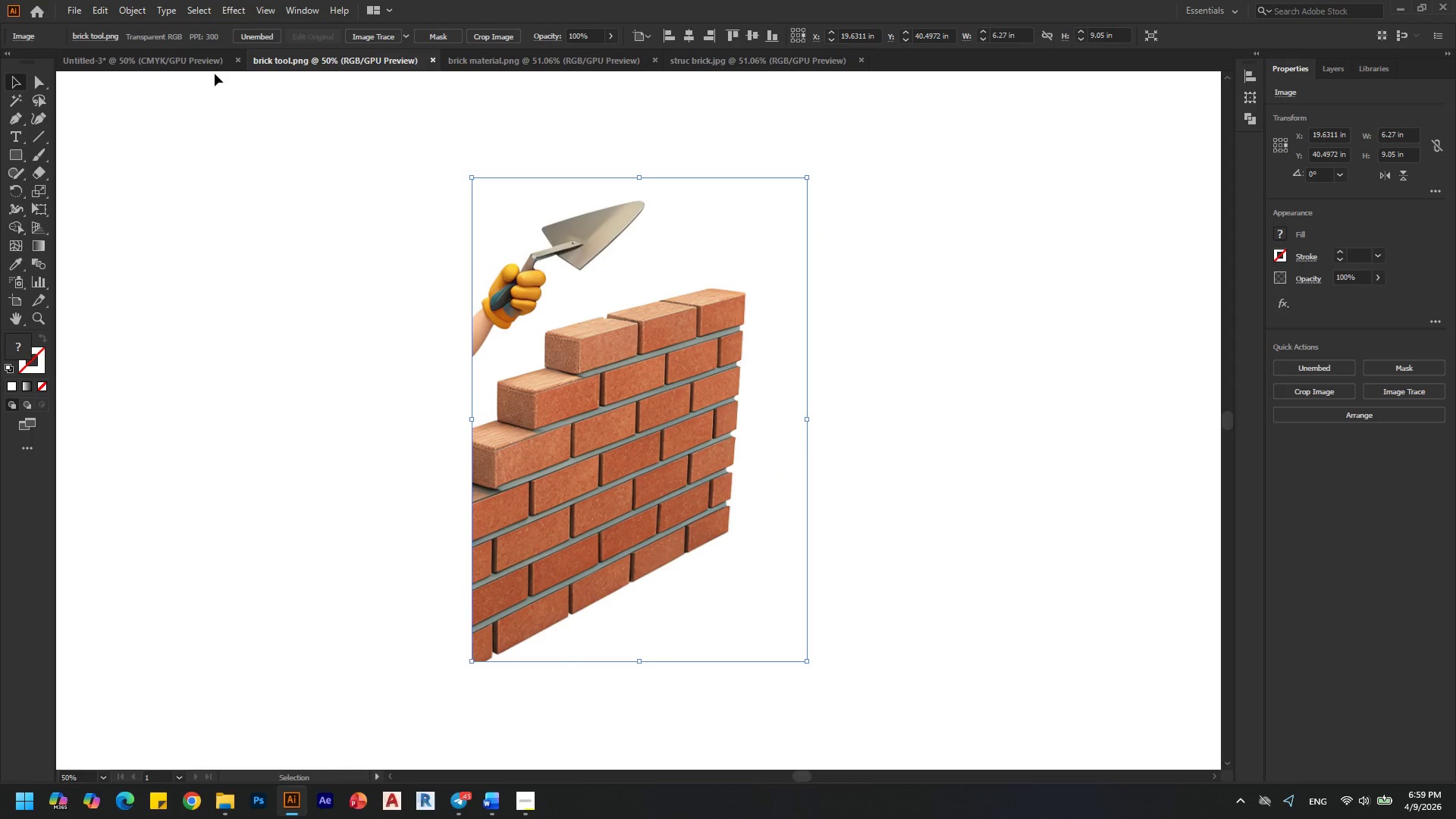 
left_click([180, 58])
 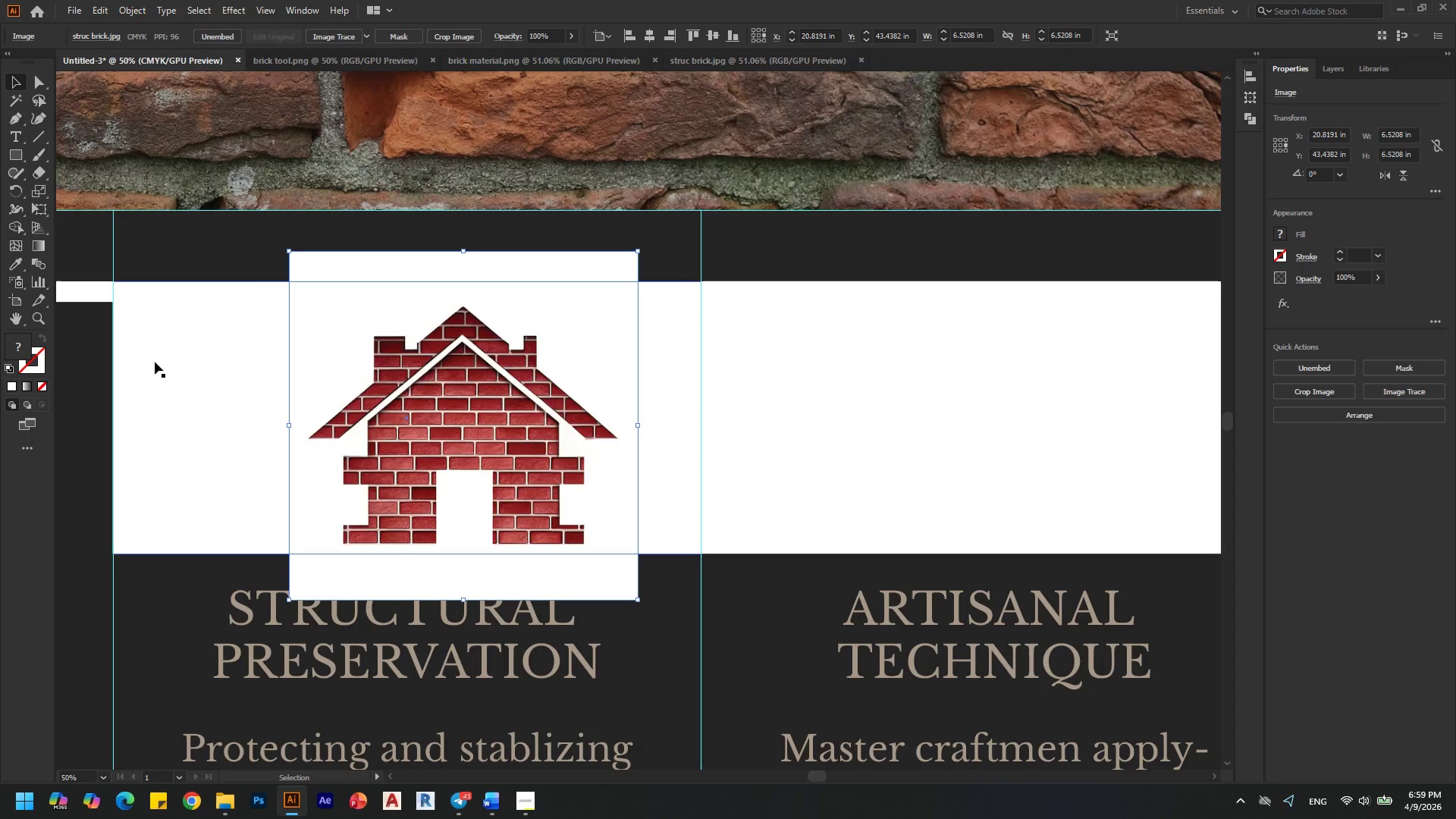 
hold_key(key=AltLeft, duration=0.33)
 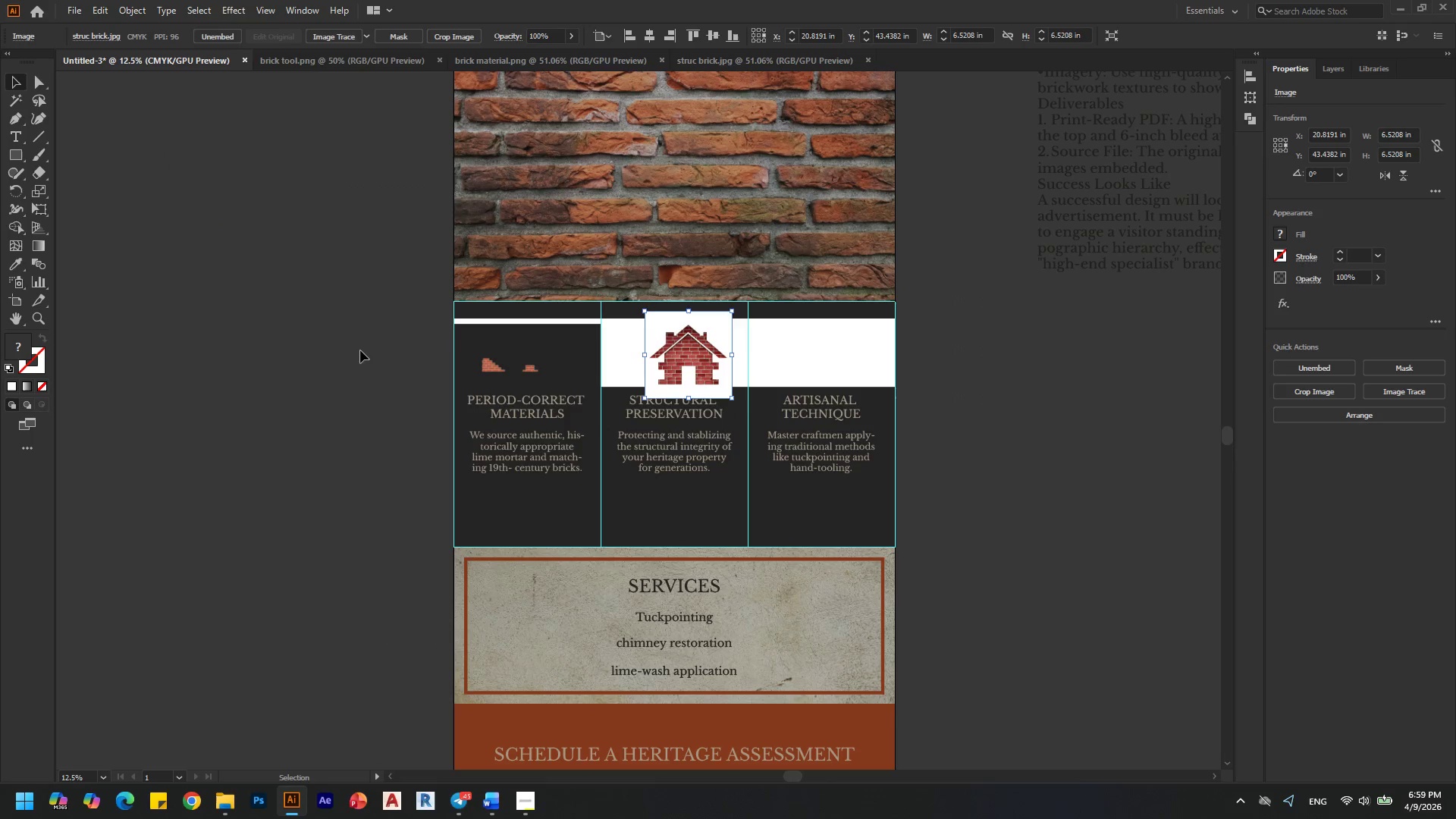 
left_click([360, 350])
 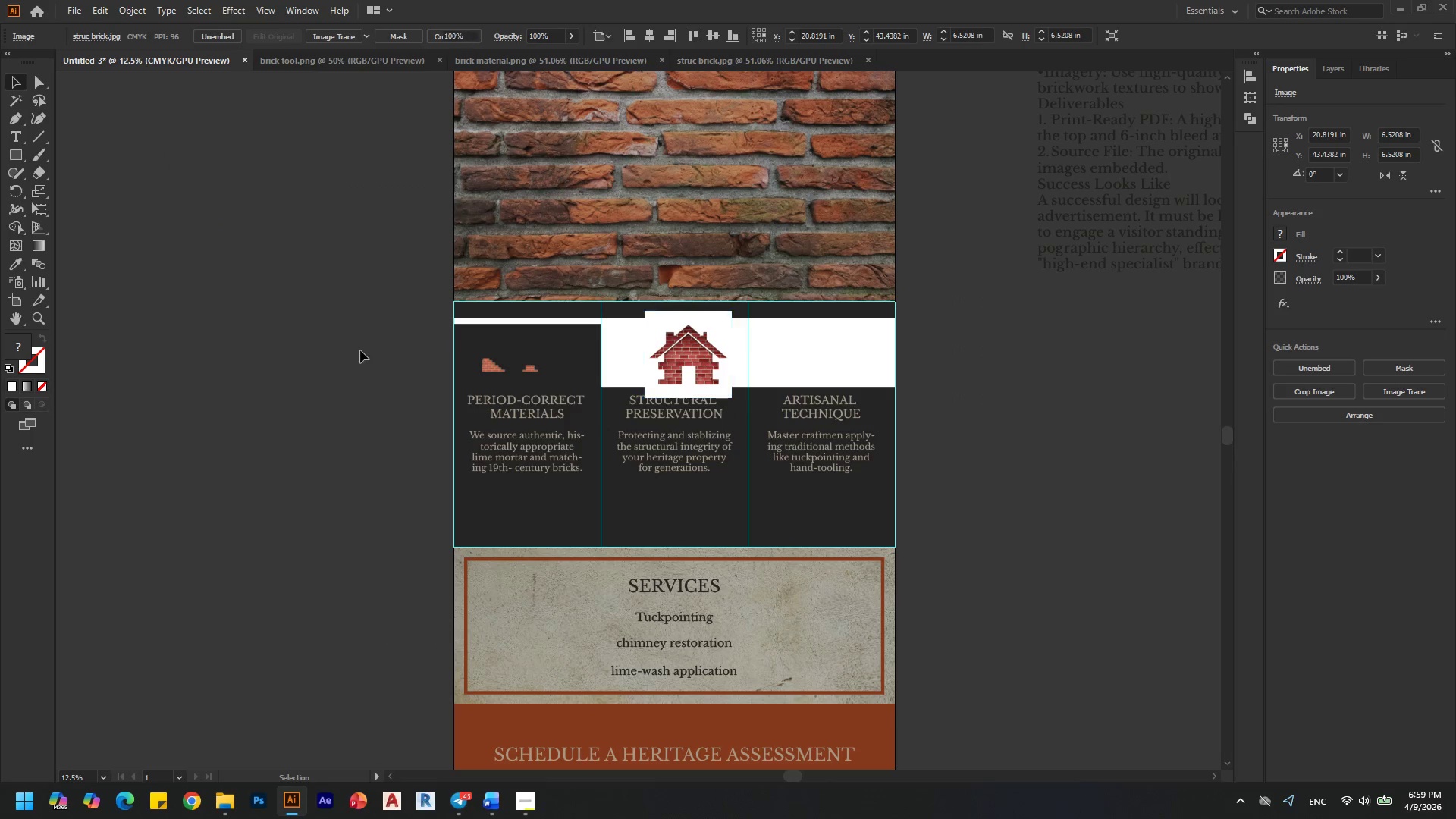 
scroll: coordinate [763, 331], scroll_direction: down, amount: 3.0
 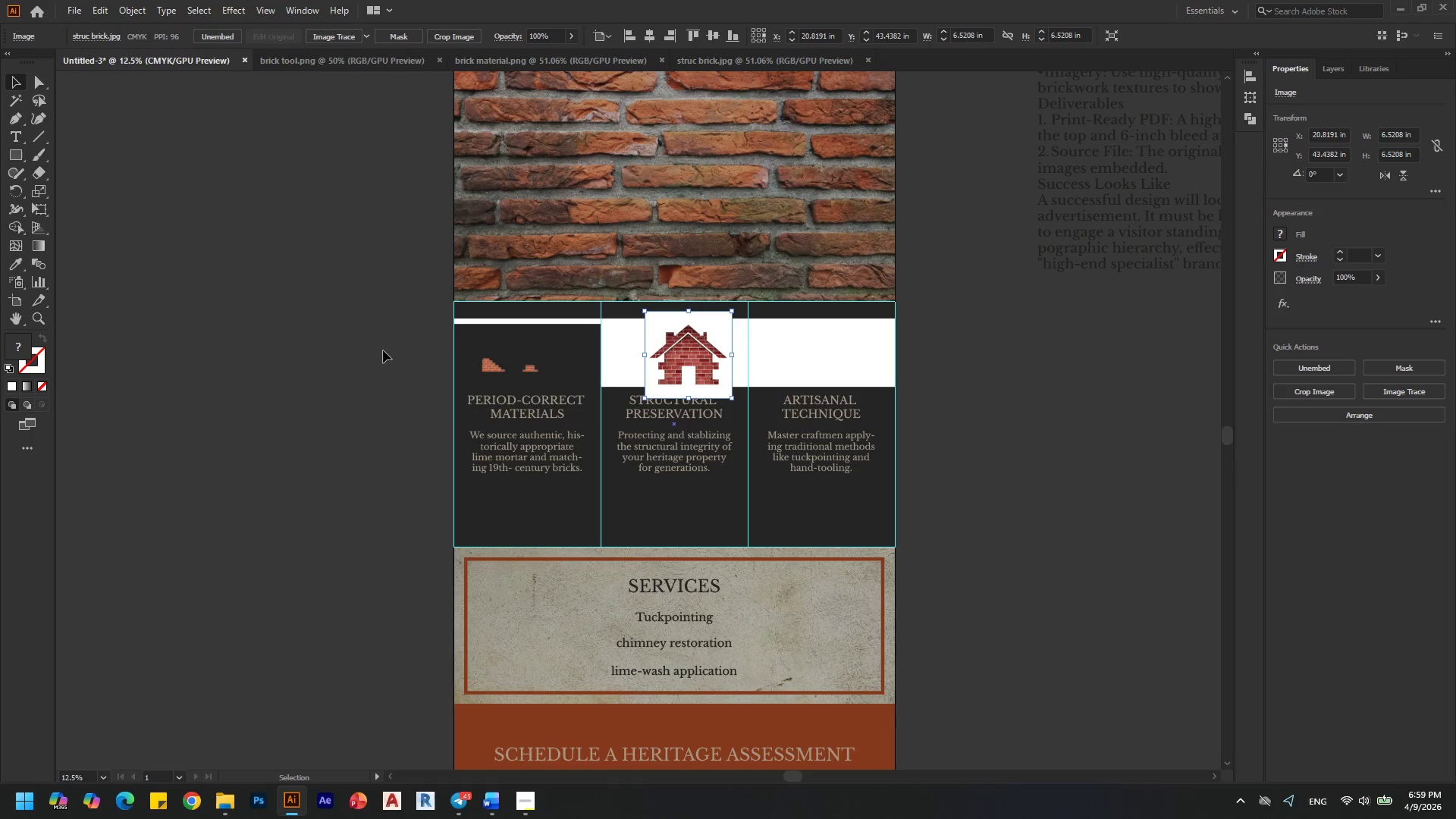 
key(Control+V)
 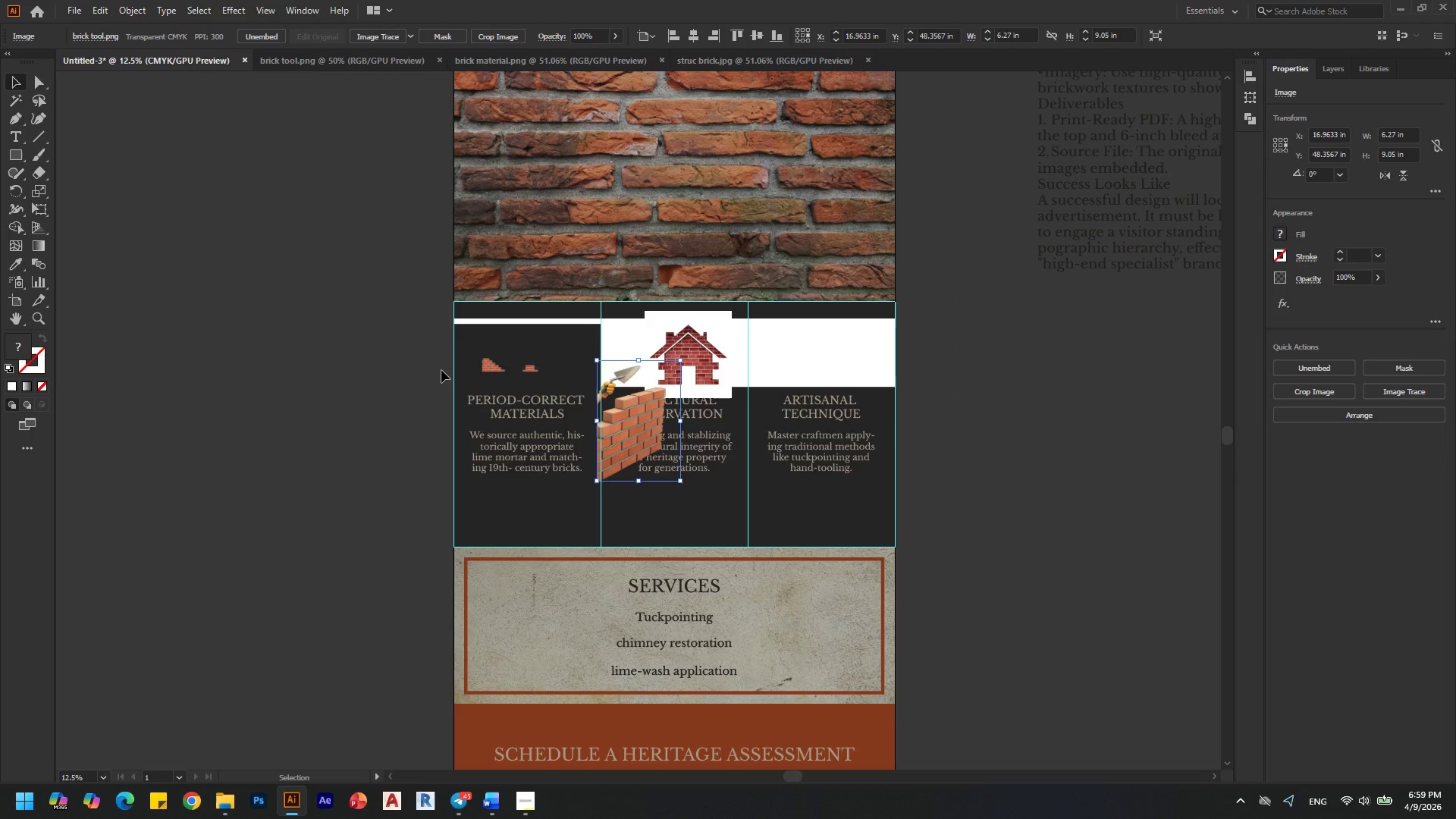 
hold_key(key=AltLeft, duration=0.61)
scroll: coordinate [695, 431], scroll_direction: up, amount: 1.0
 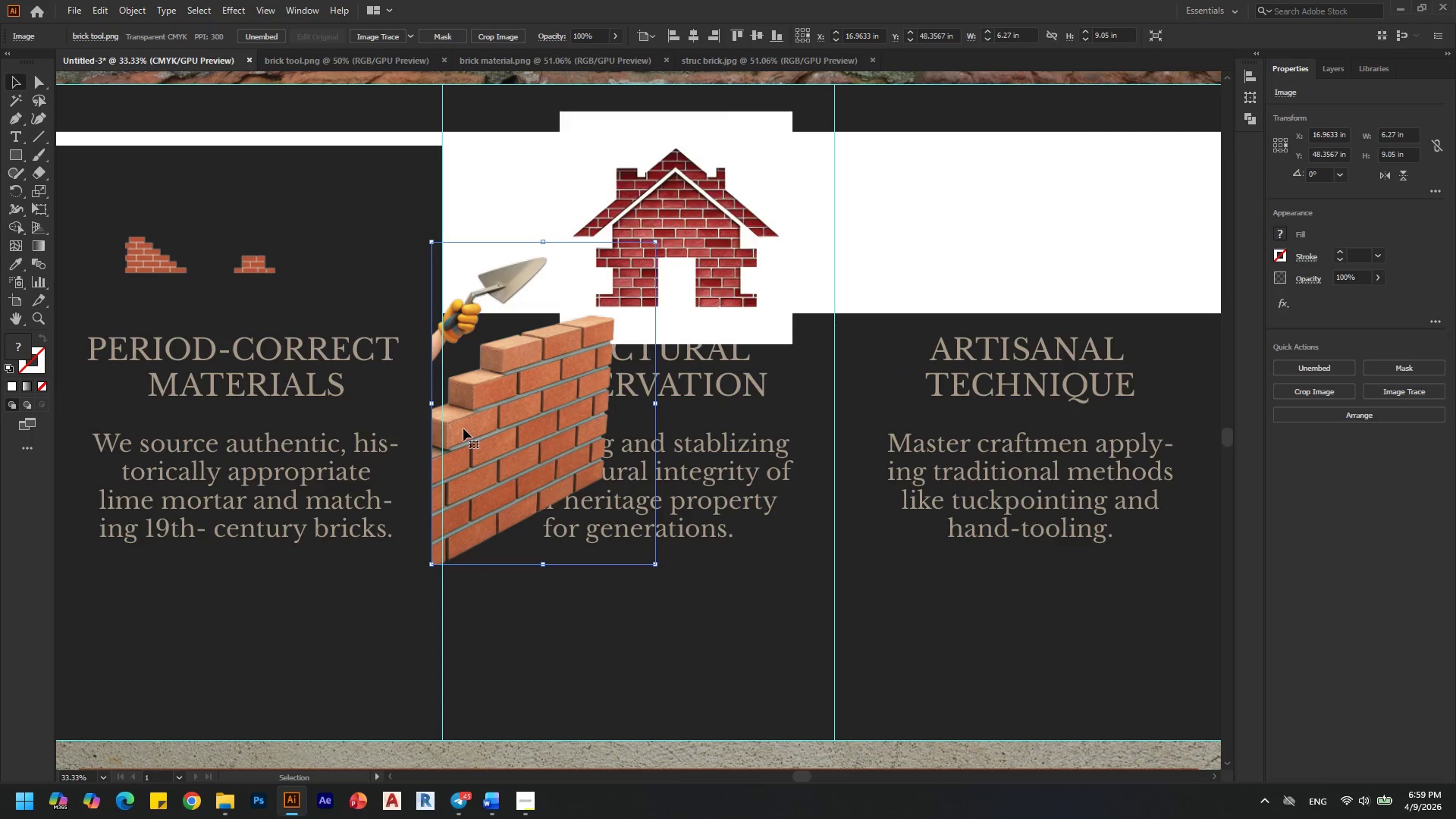 
hold_key(key=AltLeft, duration=0.34)
scroll: coordinate [286, 459], scroll_direction: none, amount: 0.0
 